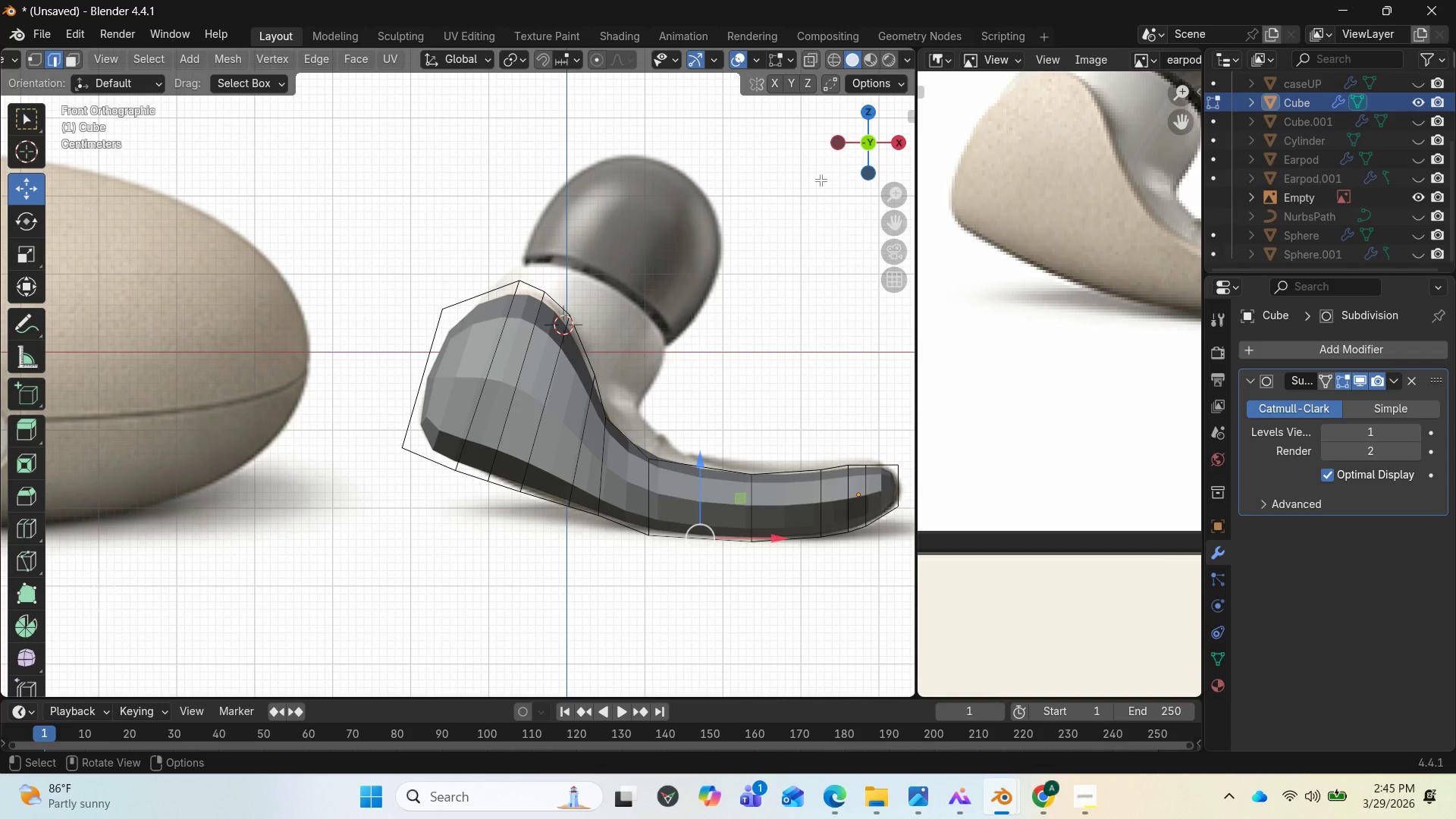 
left_click_drag(start_coordinate=[855, 127], to_coordinate=[771, 149])
 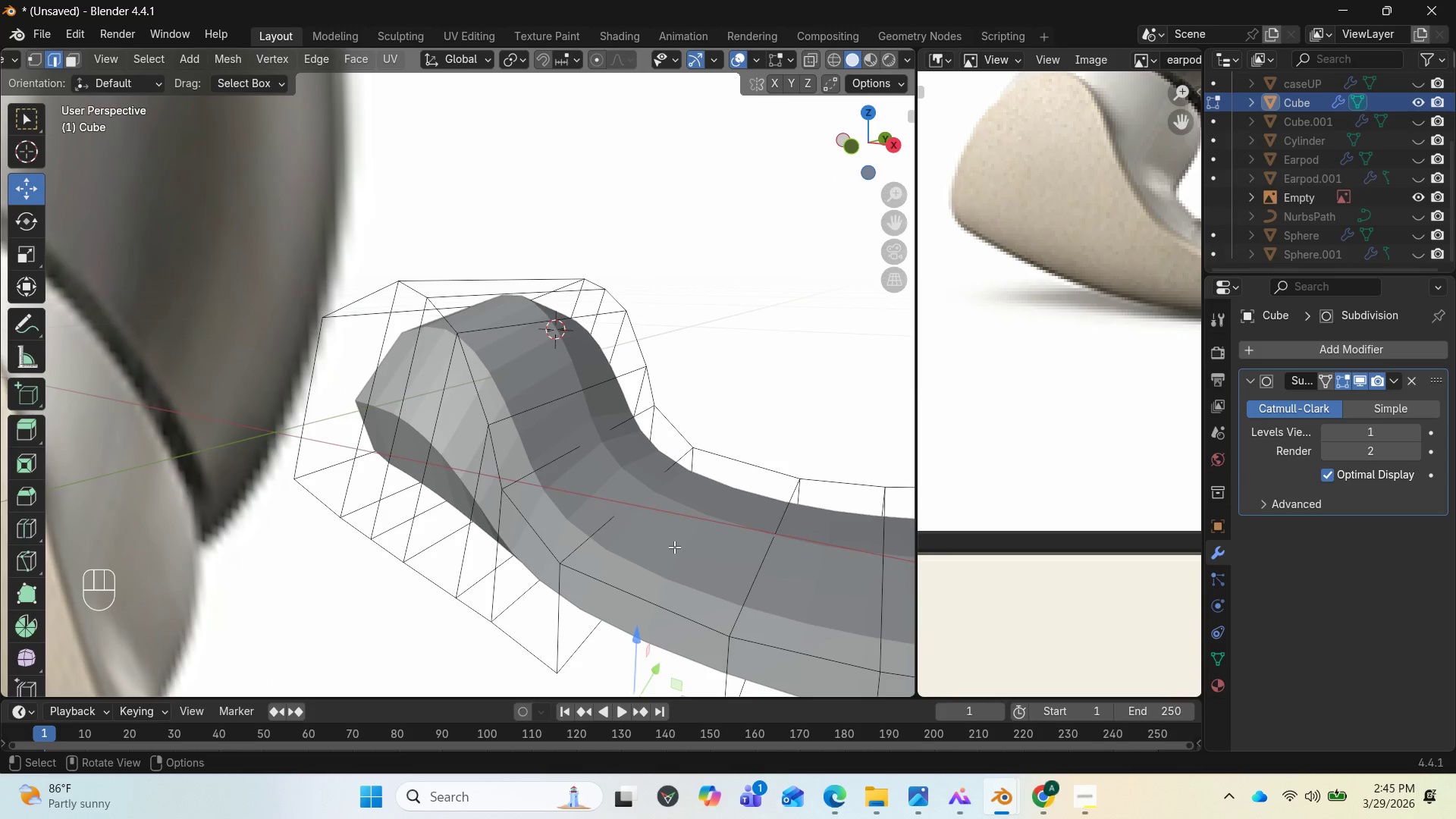 
left_click([674, 547])
 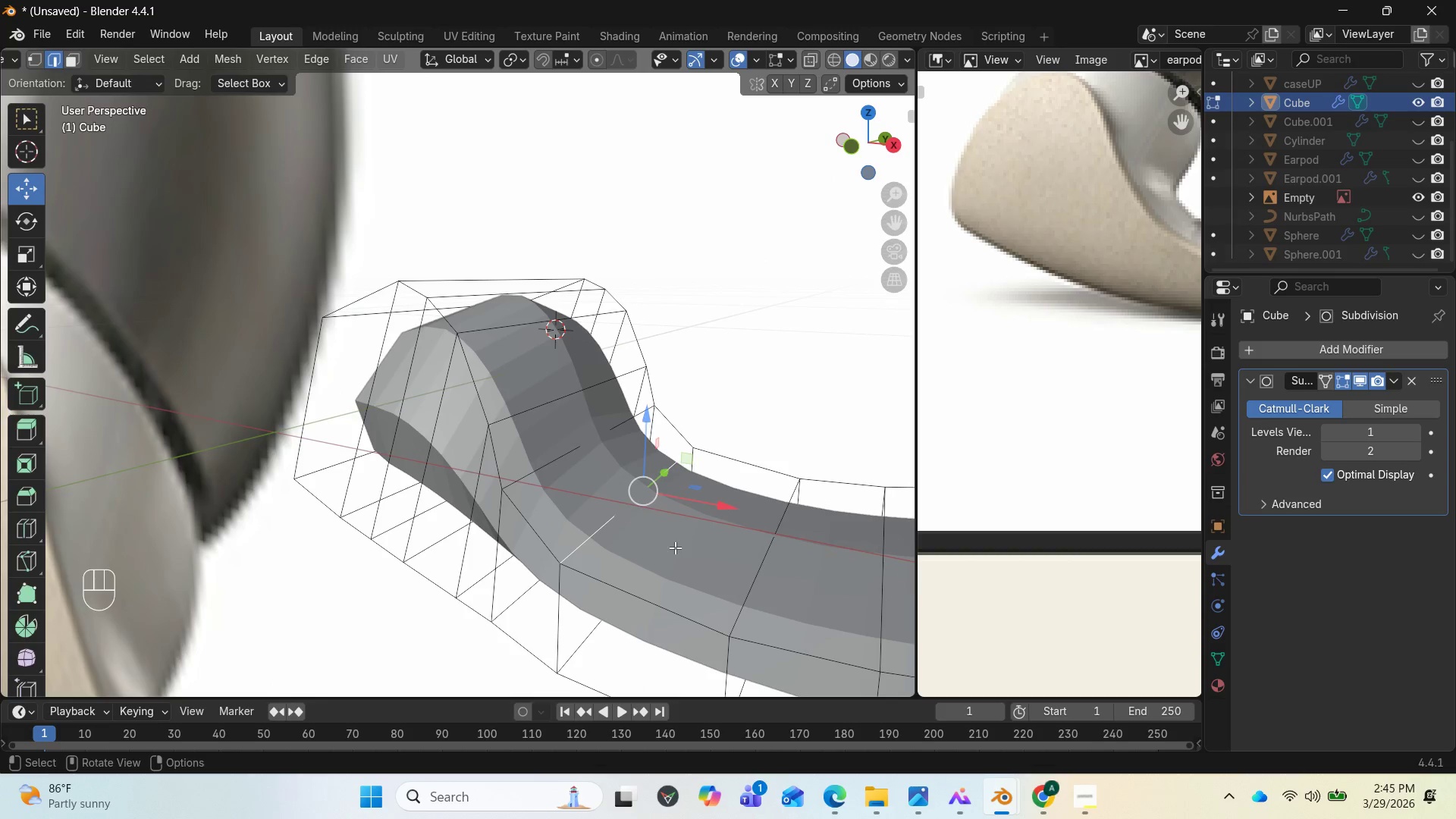 
key(3)
 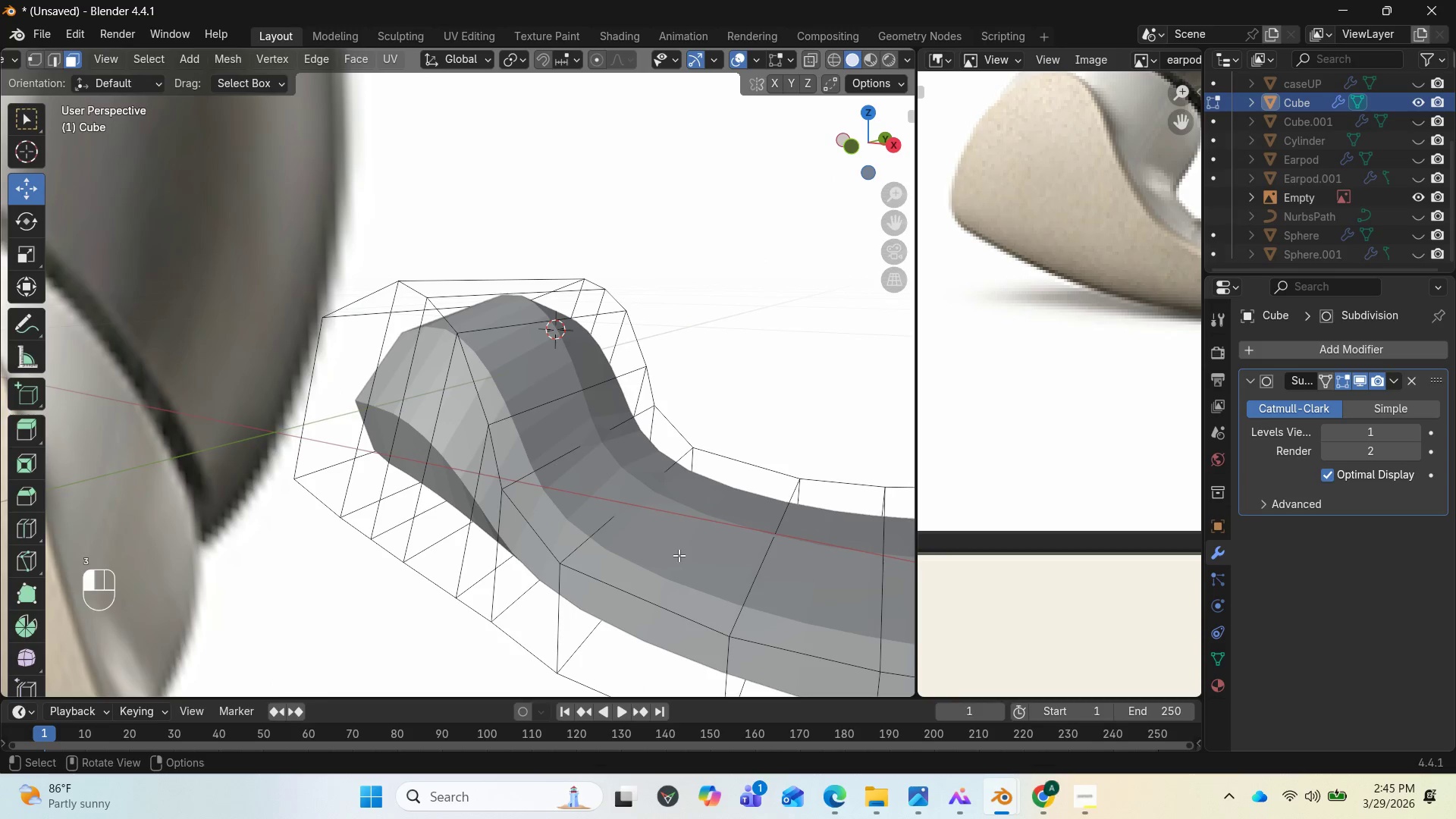 
left_click([679, 555])
 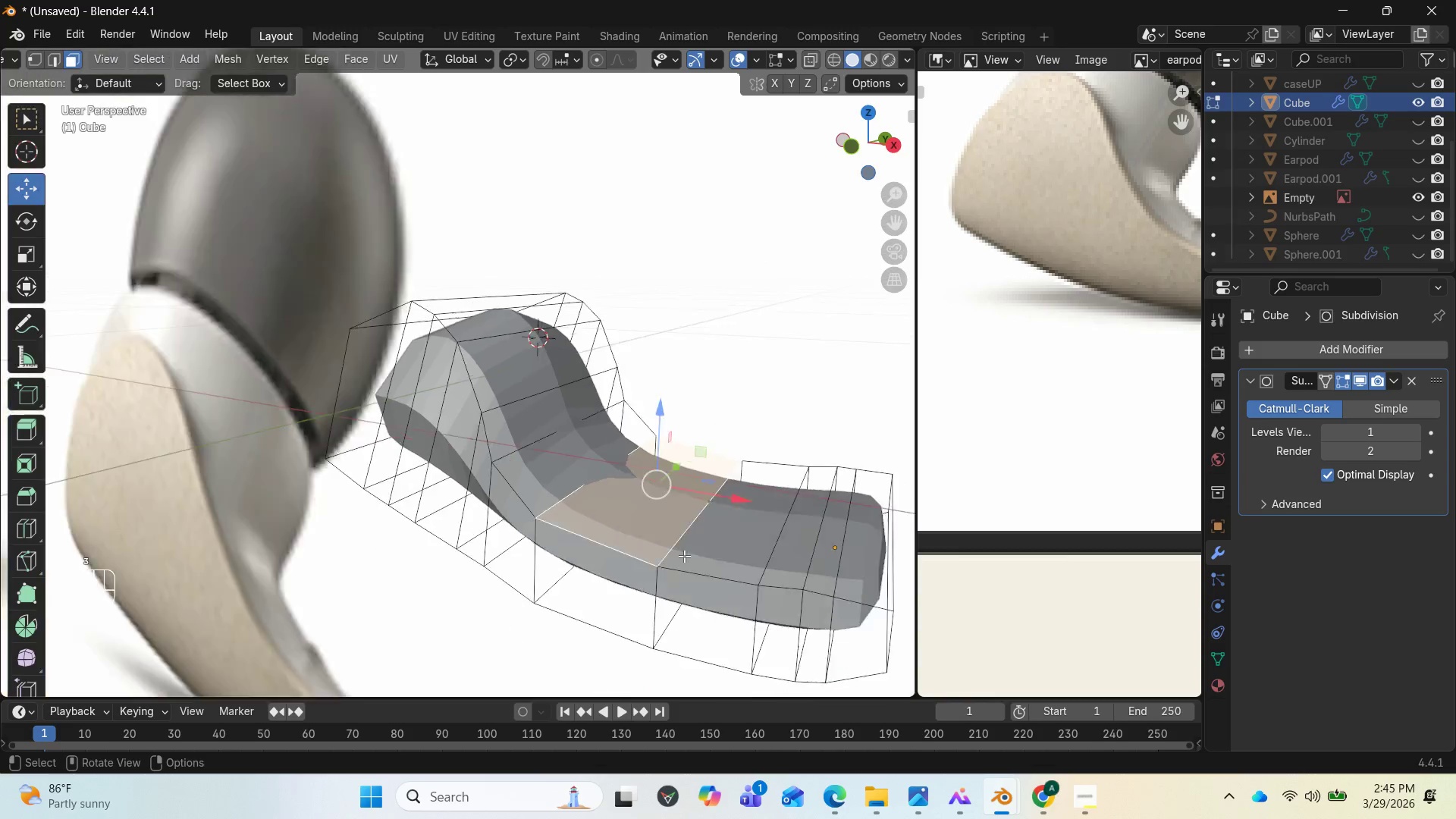 
scroll: coordinate [686, 556], scroll_direction: down, amount: 3.0
 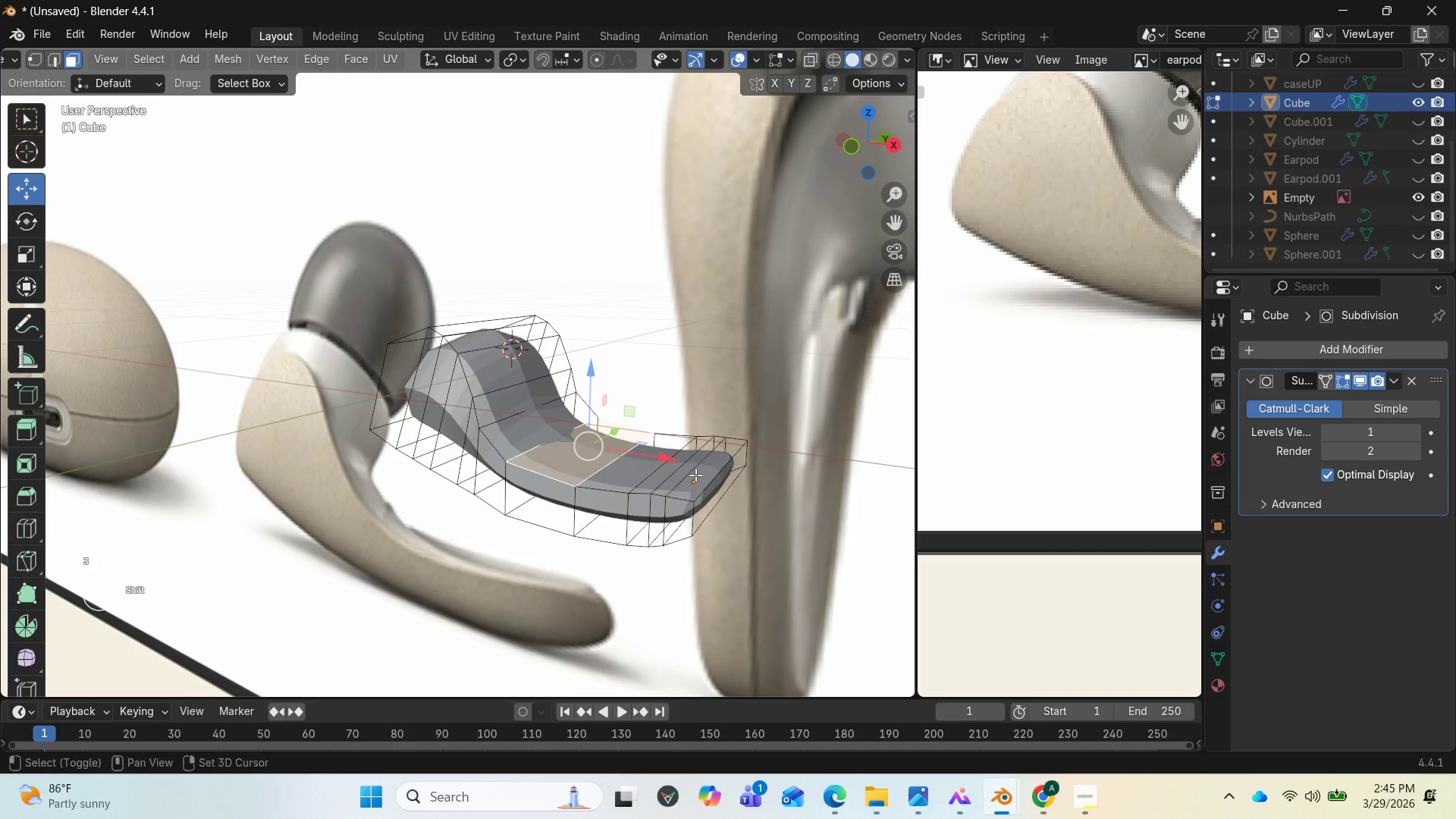 
hold_key(key=ShiftLeft, duration=8.58)
left_click([693, 480])
 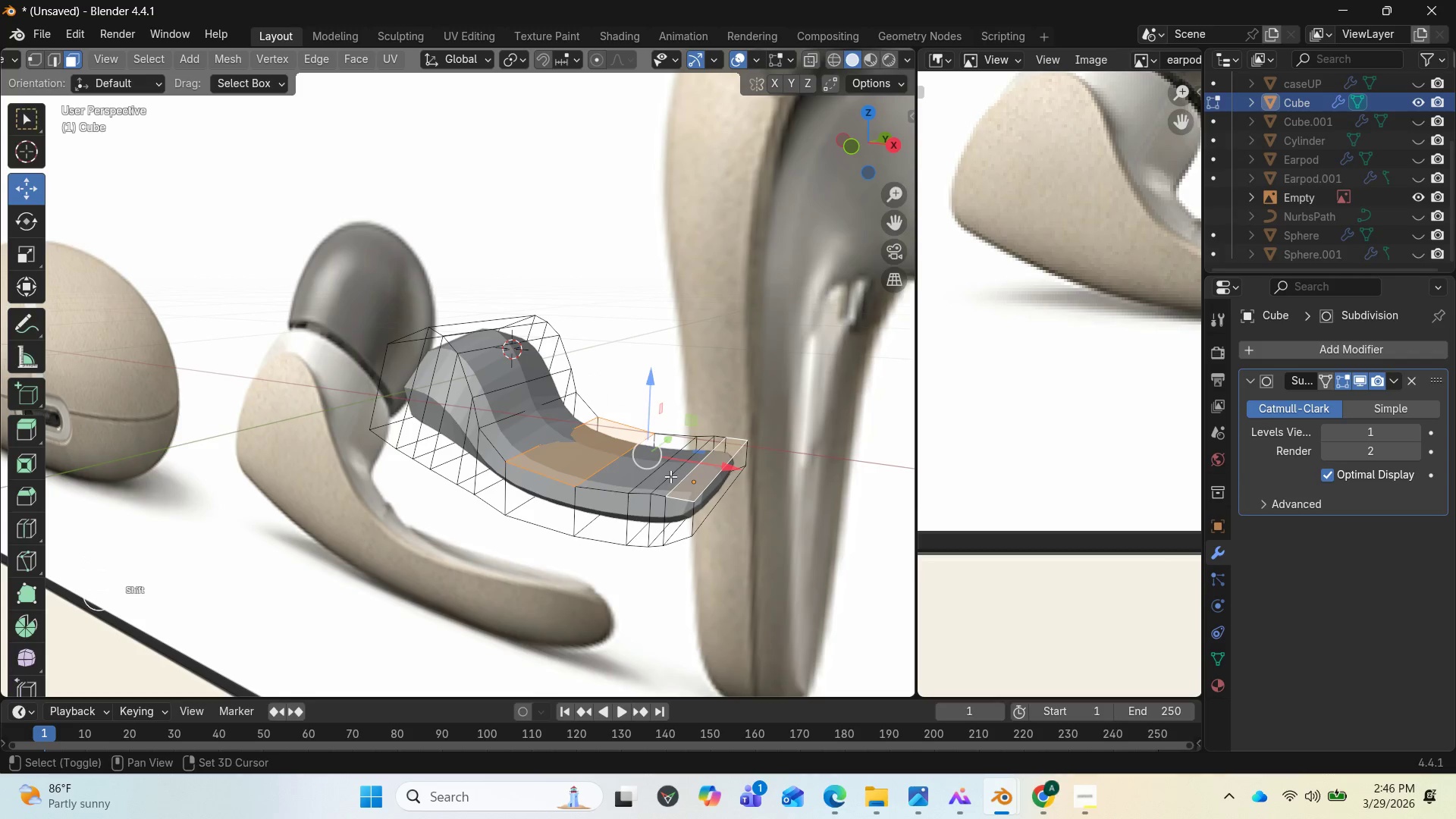 
left_click([670, 476])
 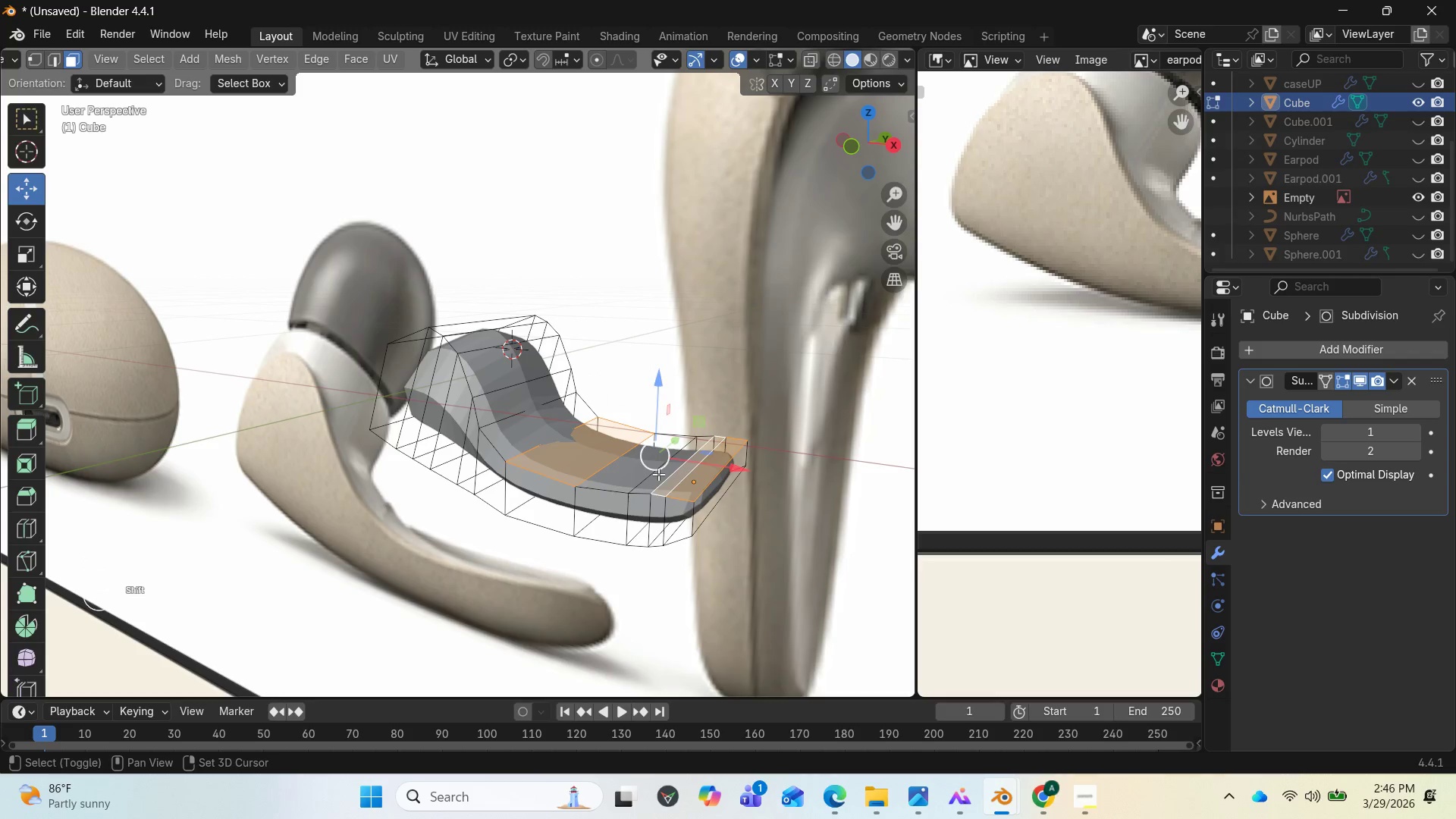 
left_click([658, 474])
 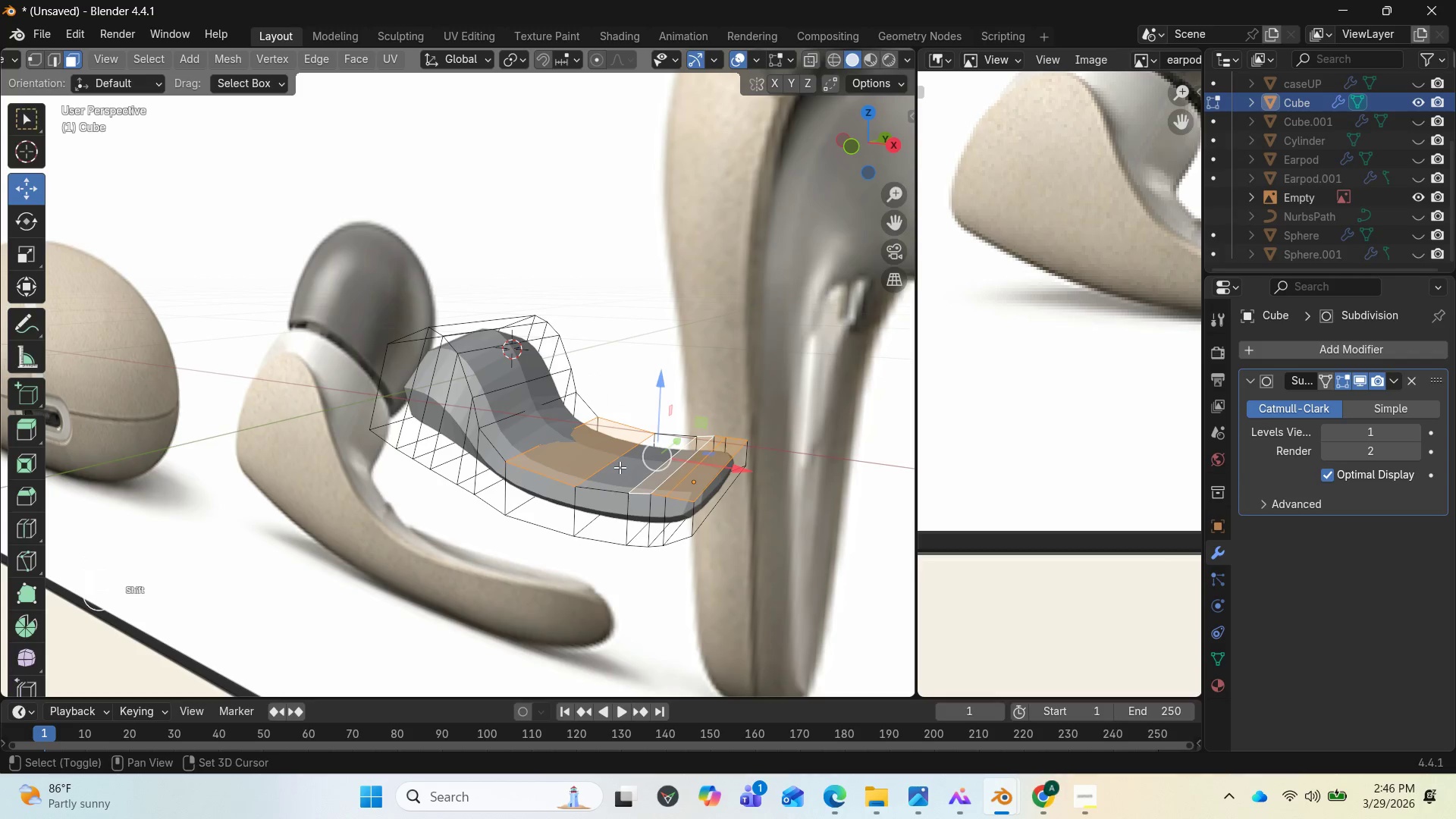 
left_click([620, 467])
 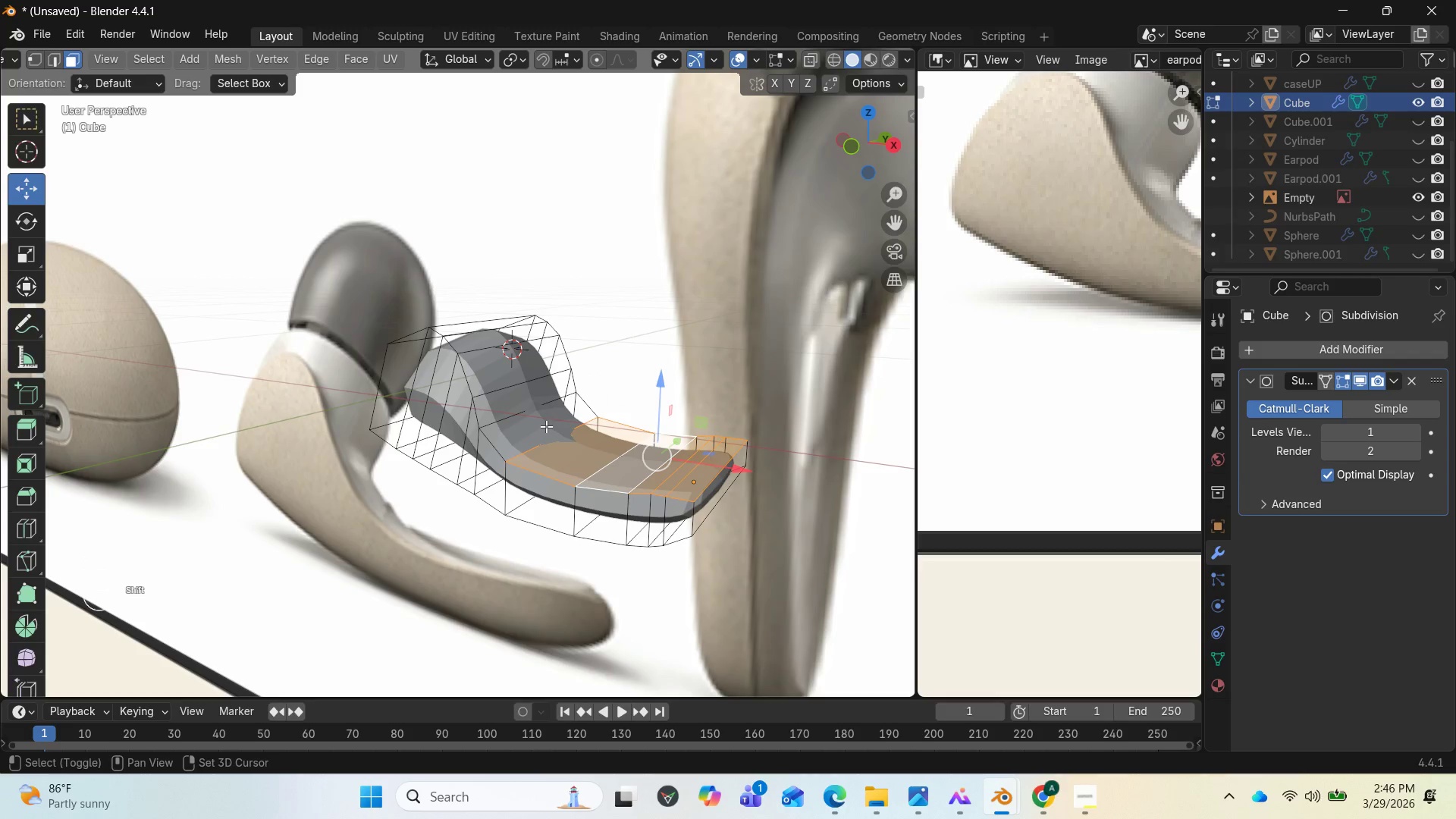 
left_click([546, 426])
 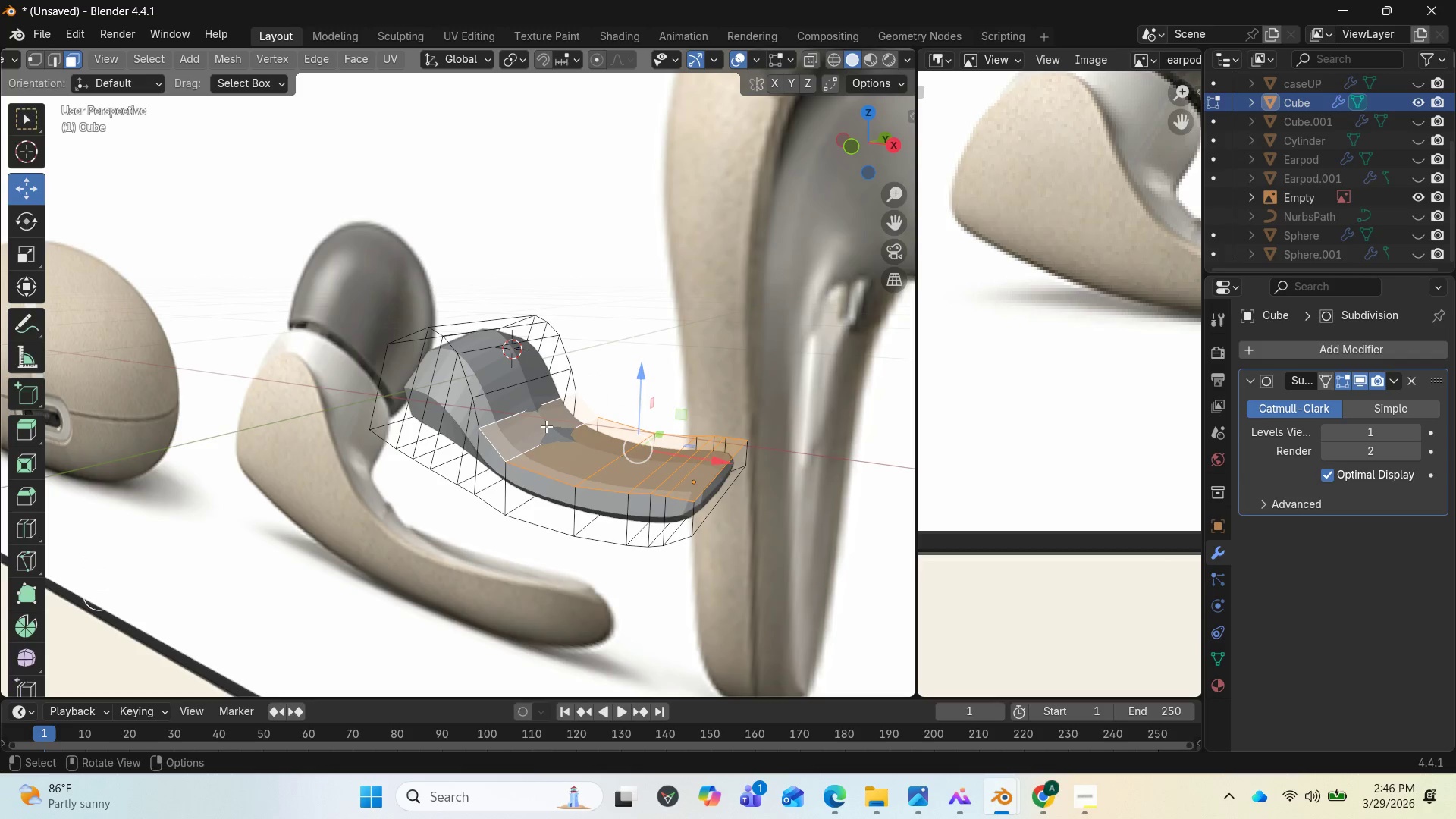 
key(End)
 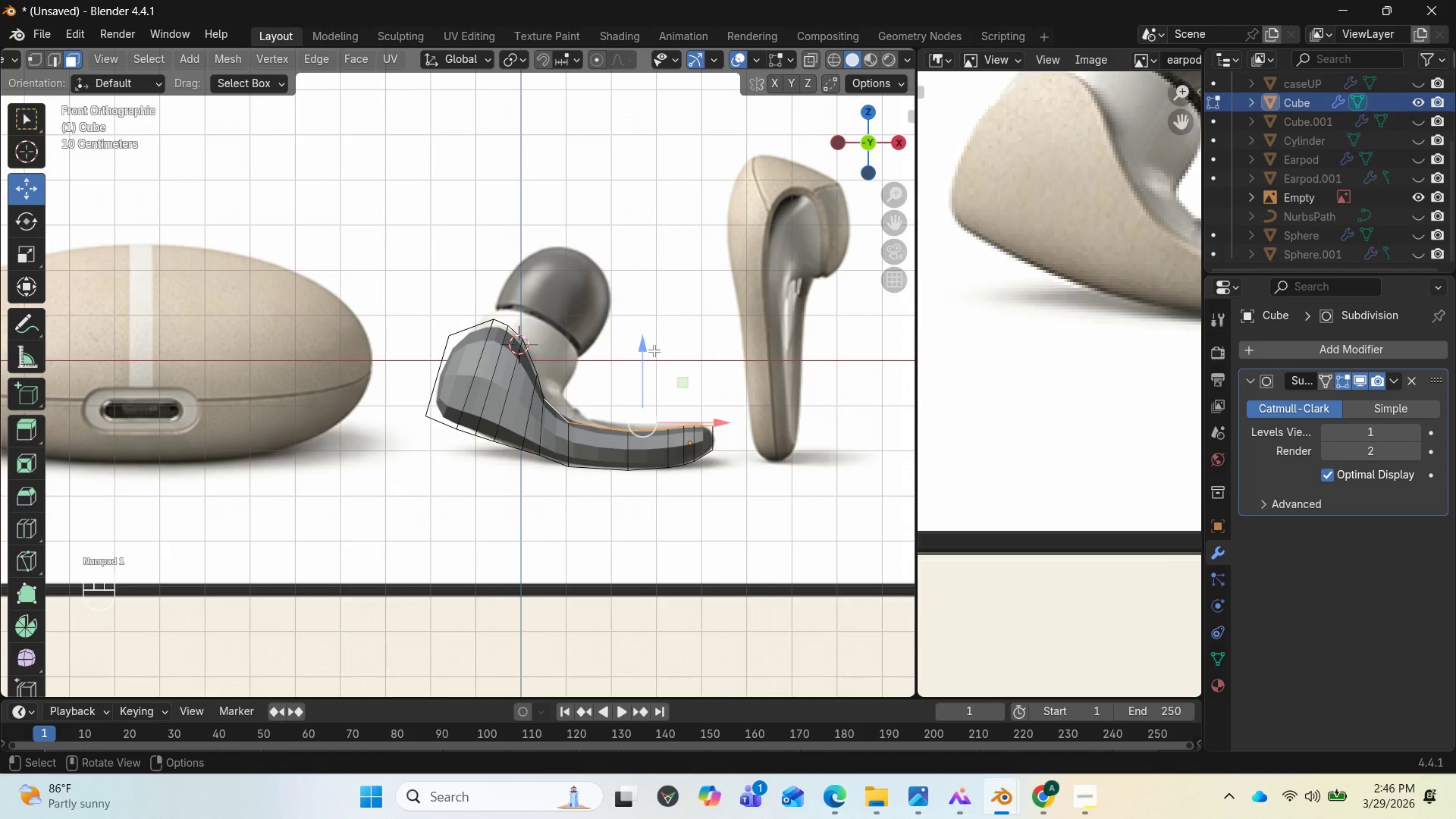 
left_click_drag(start_coordinate=[649, 349], to_coordinate=[654, 346])
 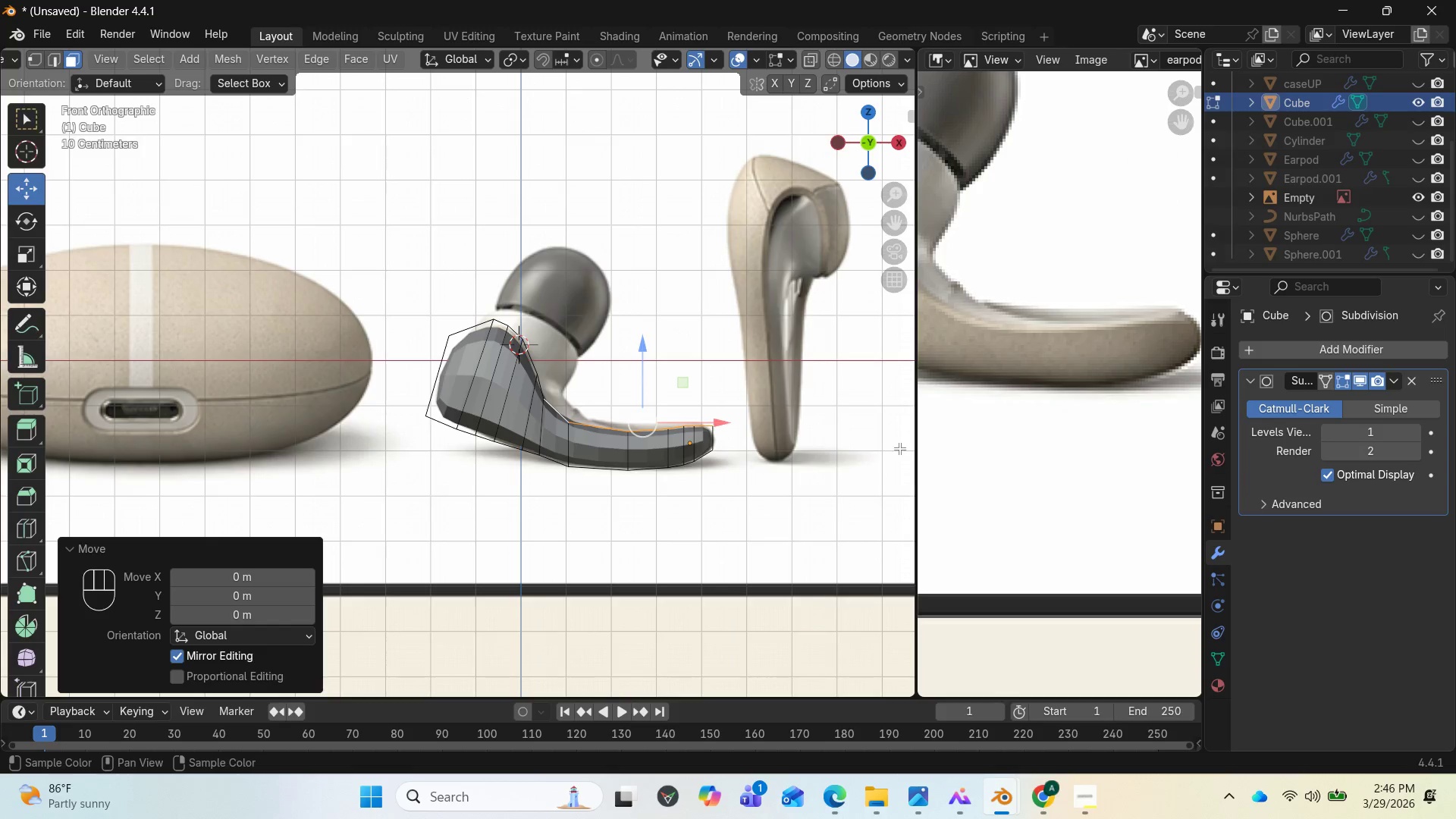 
scroll: coordinate [719, 464], scroll_direction: up, amount: 2.0
 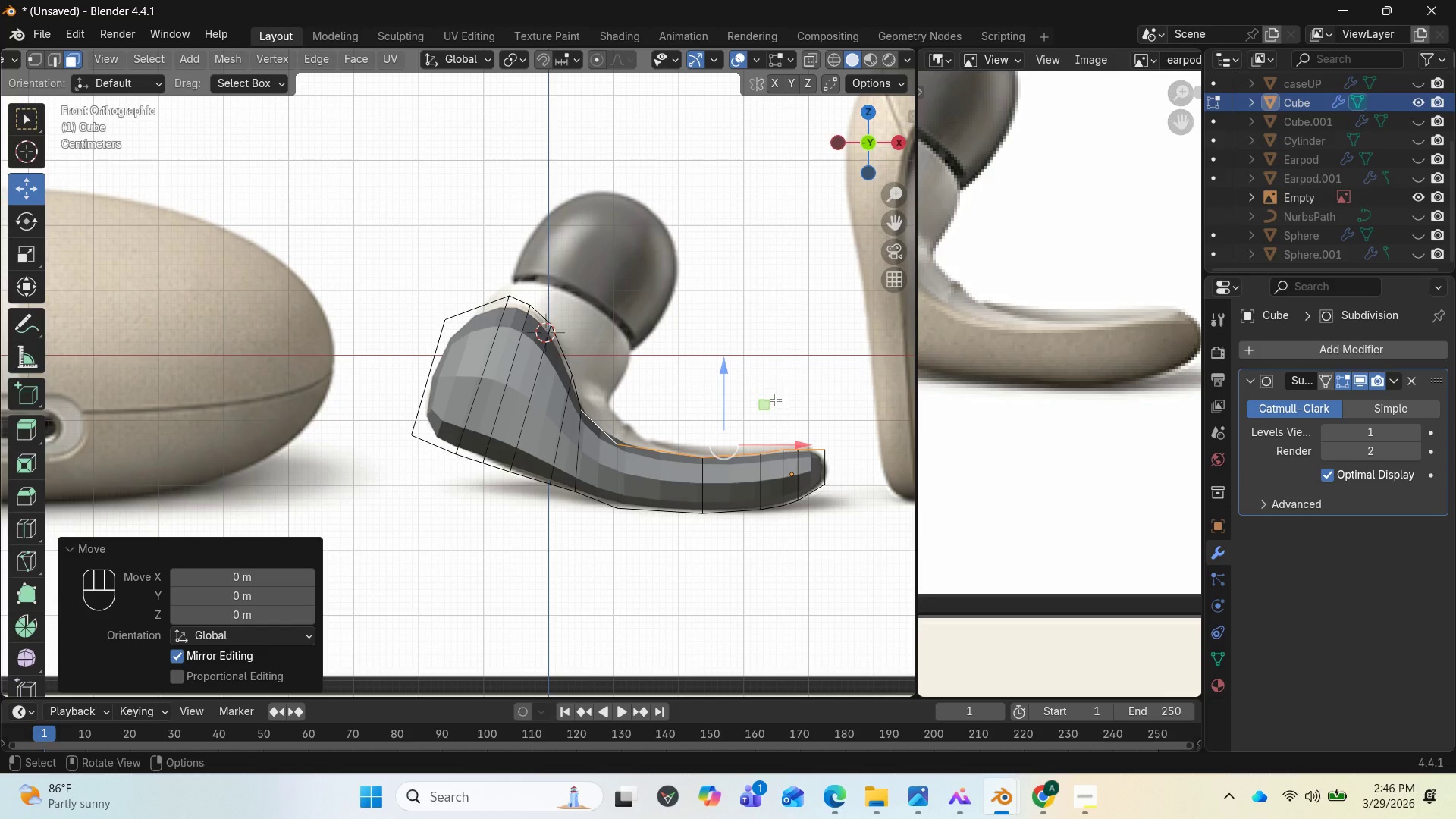 
key(Control+Z)
 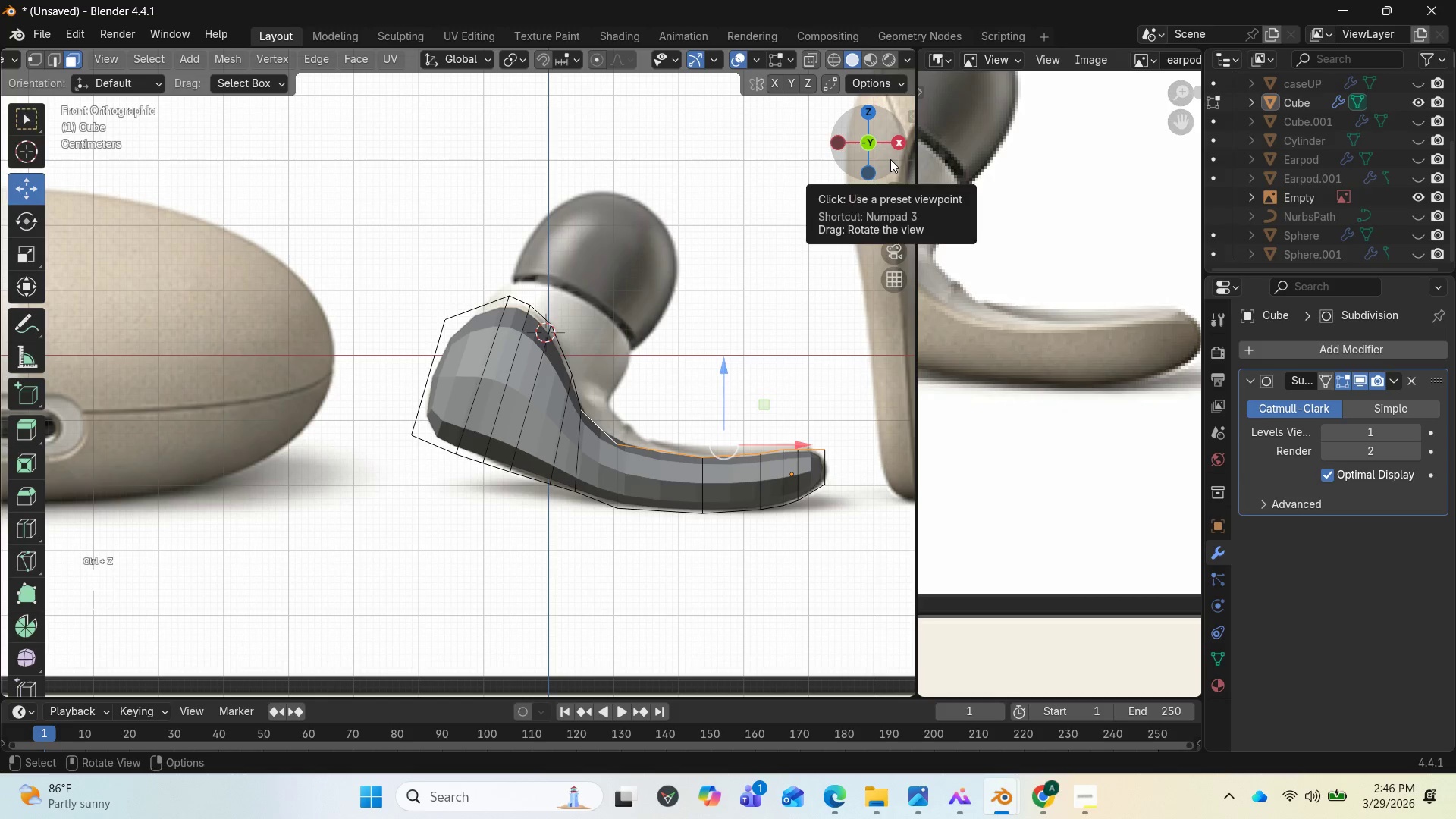 
key(2)
 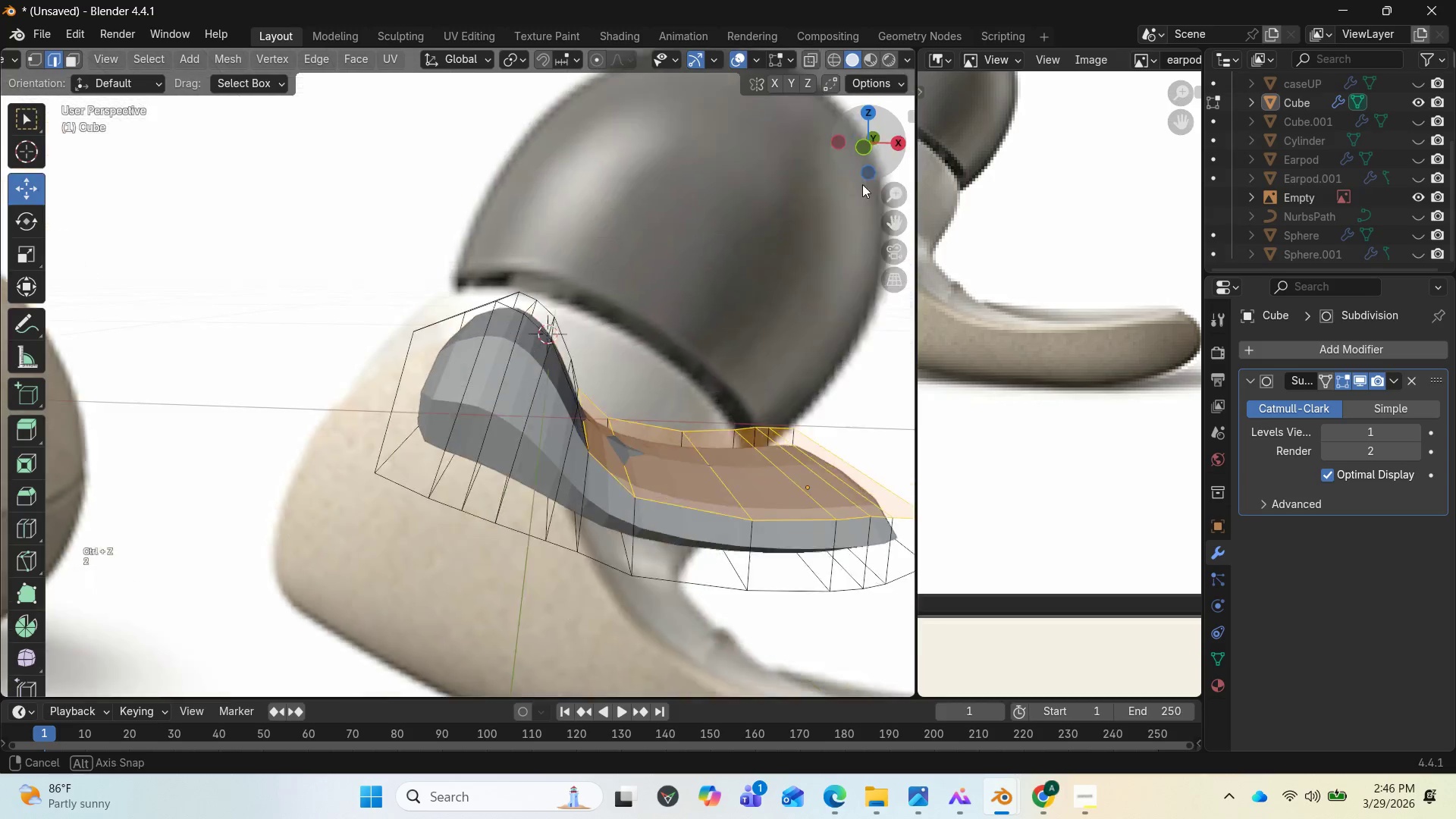 
left_click_drag(start_coordinate=[890, 159], to_coordinate=[848, 195])
 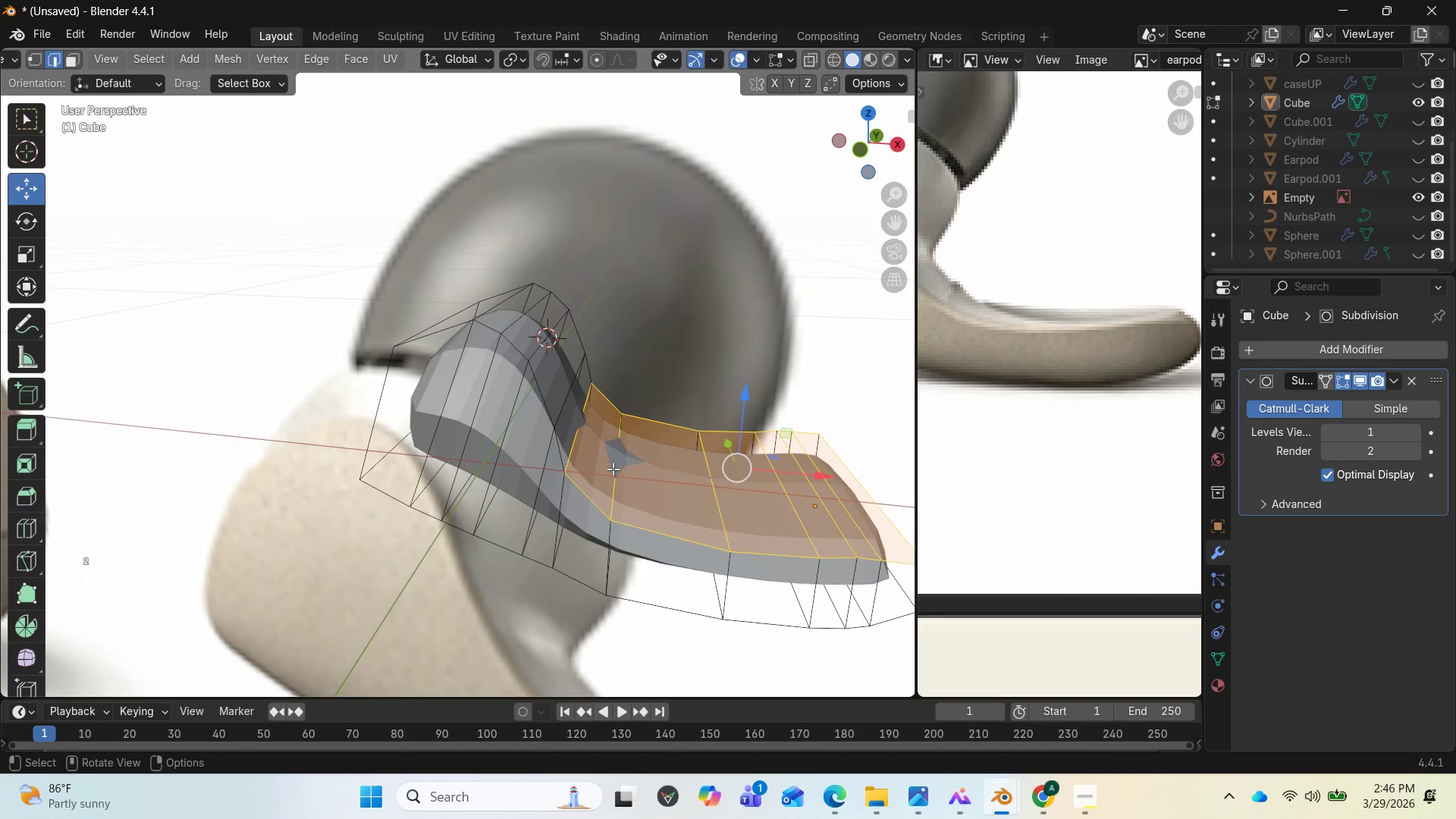 
left_click([613, 469])
 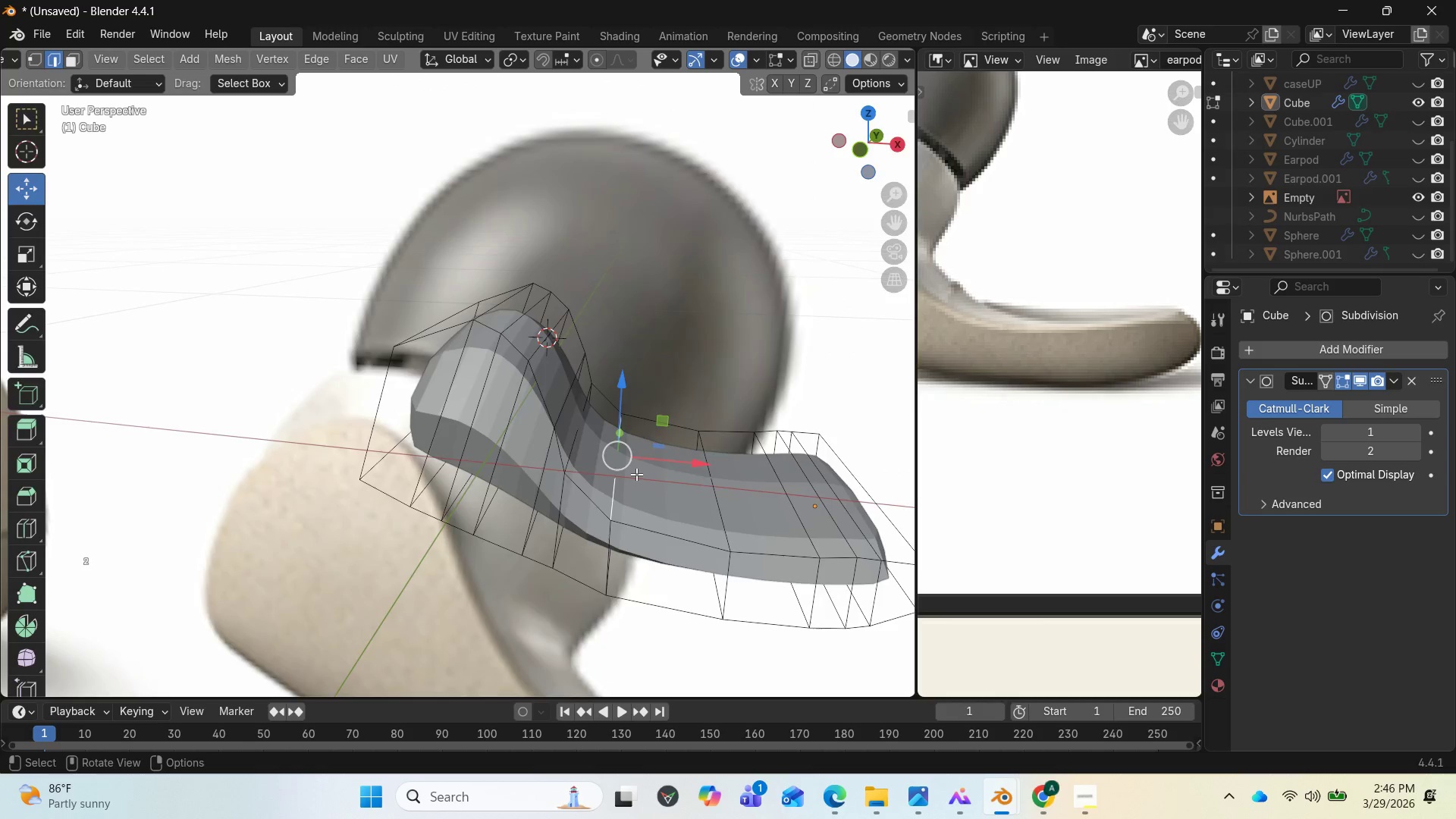 
key(End)
 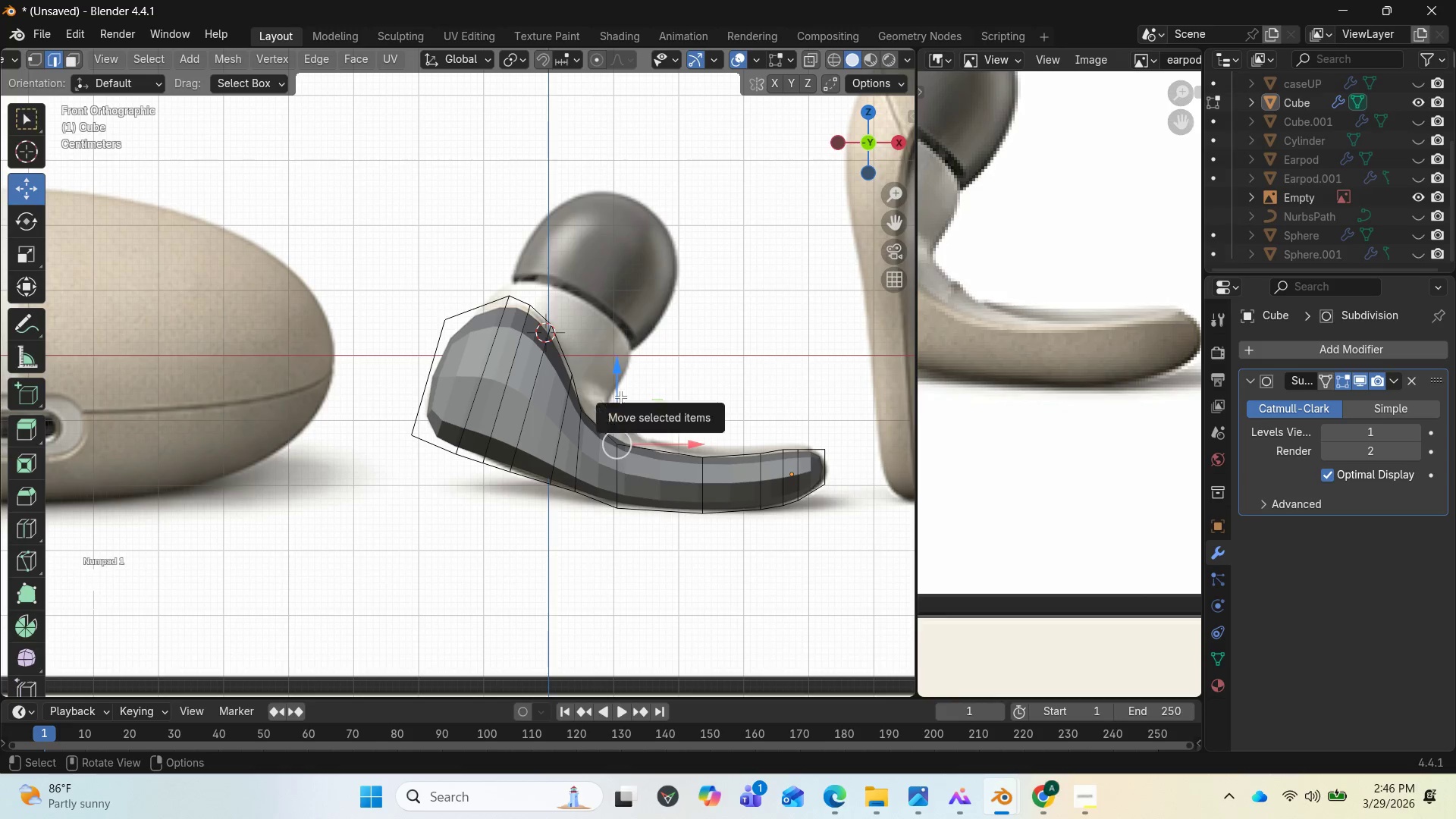 
left_click_drag(start_coordinate=[620, 395], to_coordinate=[635, 375])
 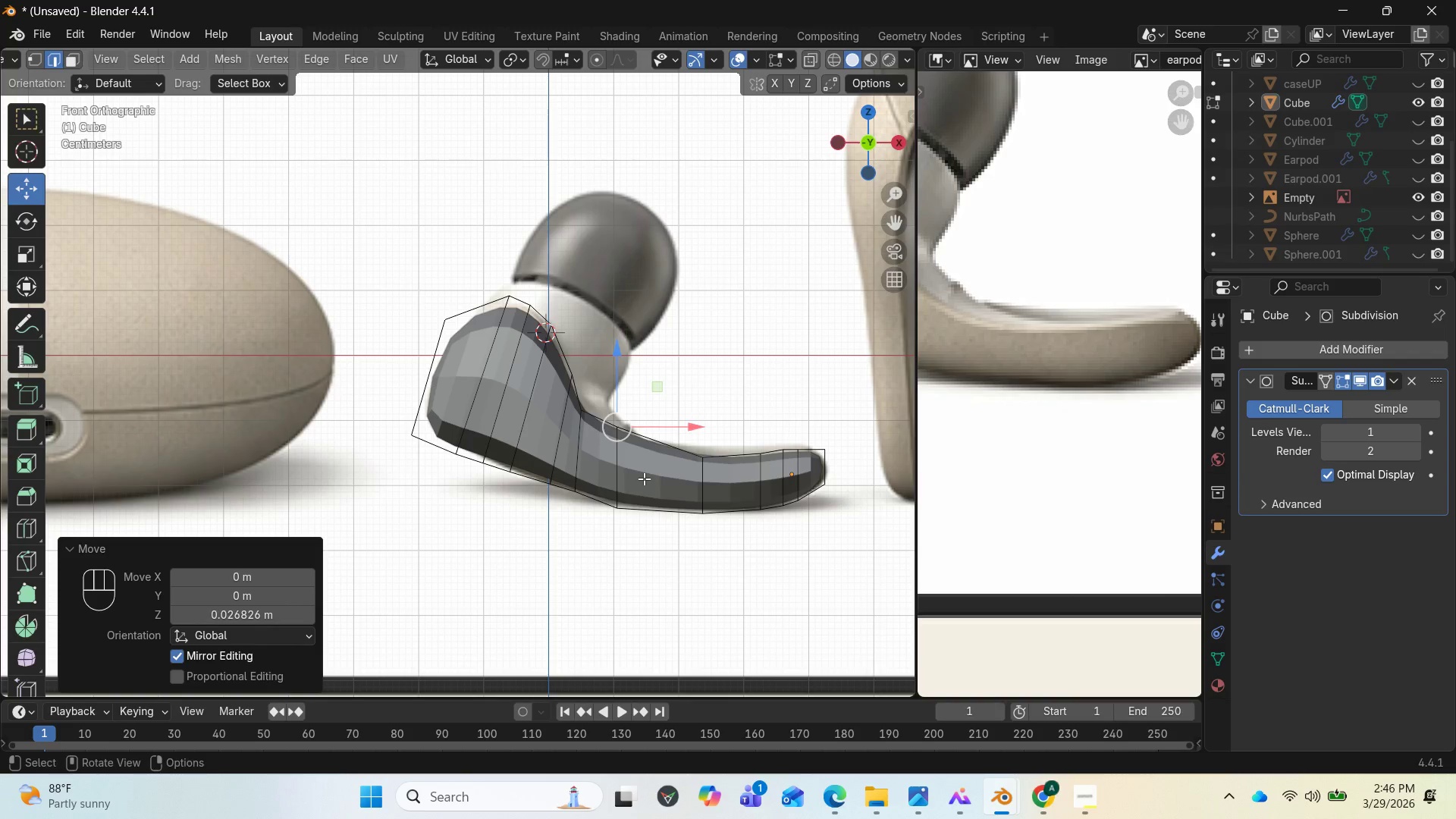 
key(Control+R)
 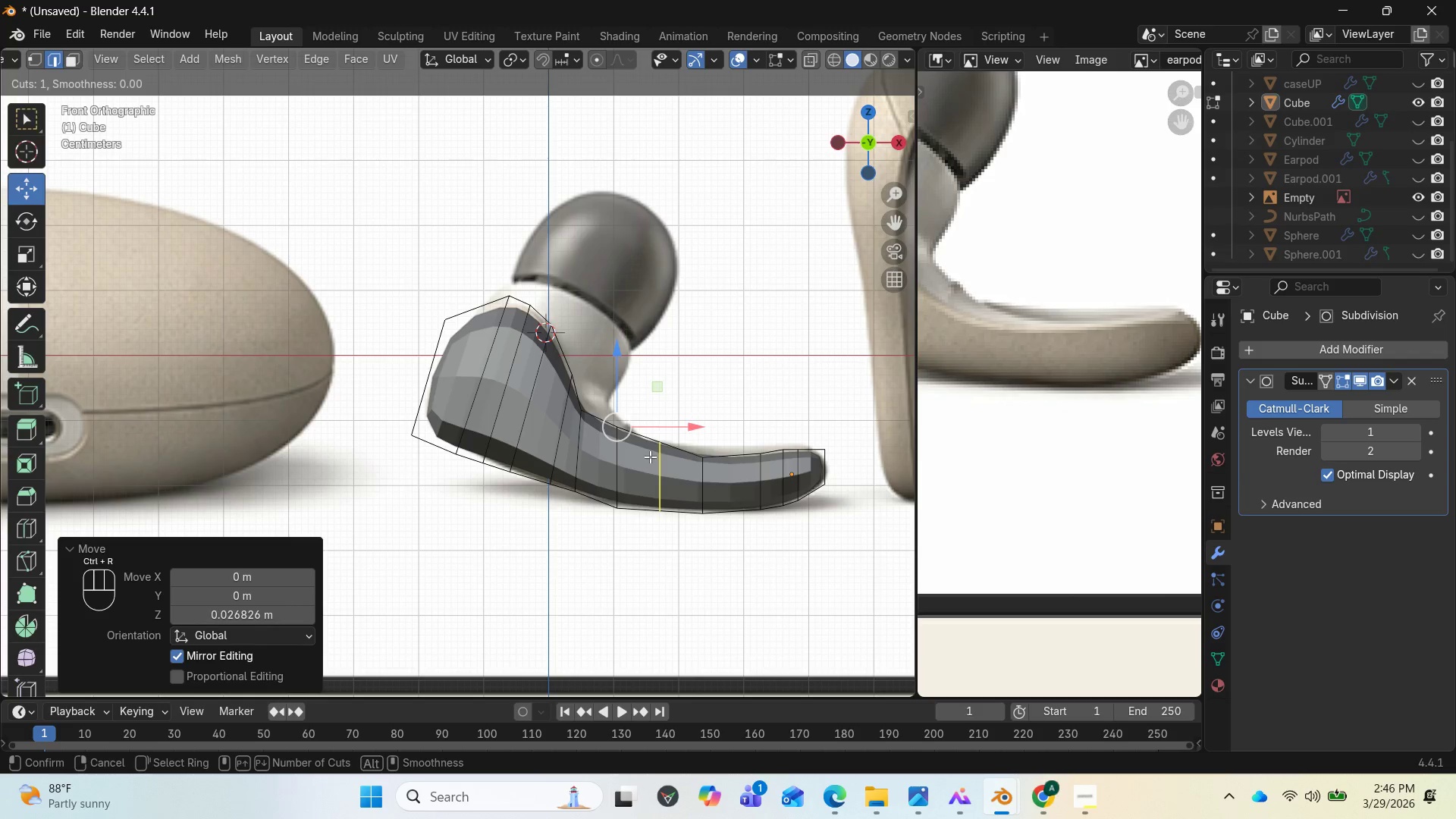 
left_click([650, 457])
 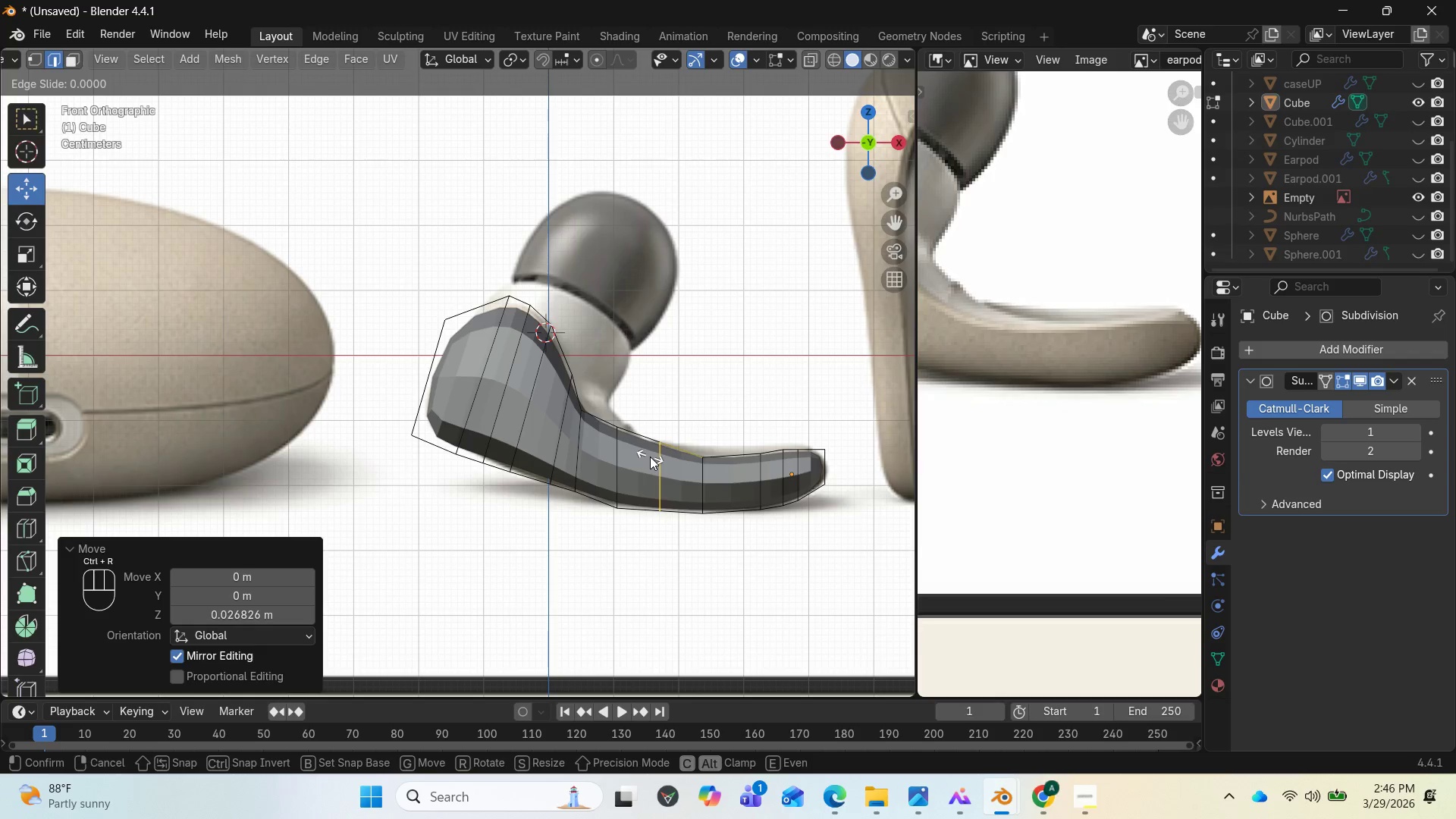 
left_click([650, 457])
 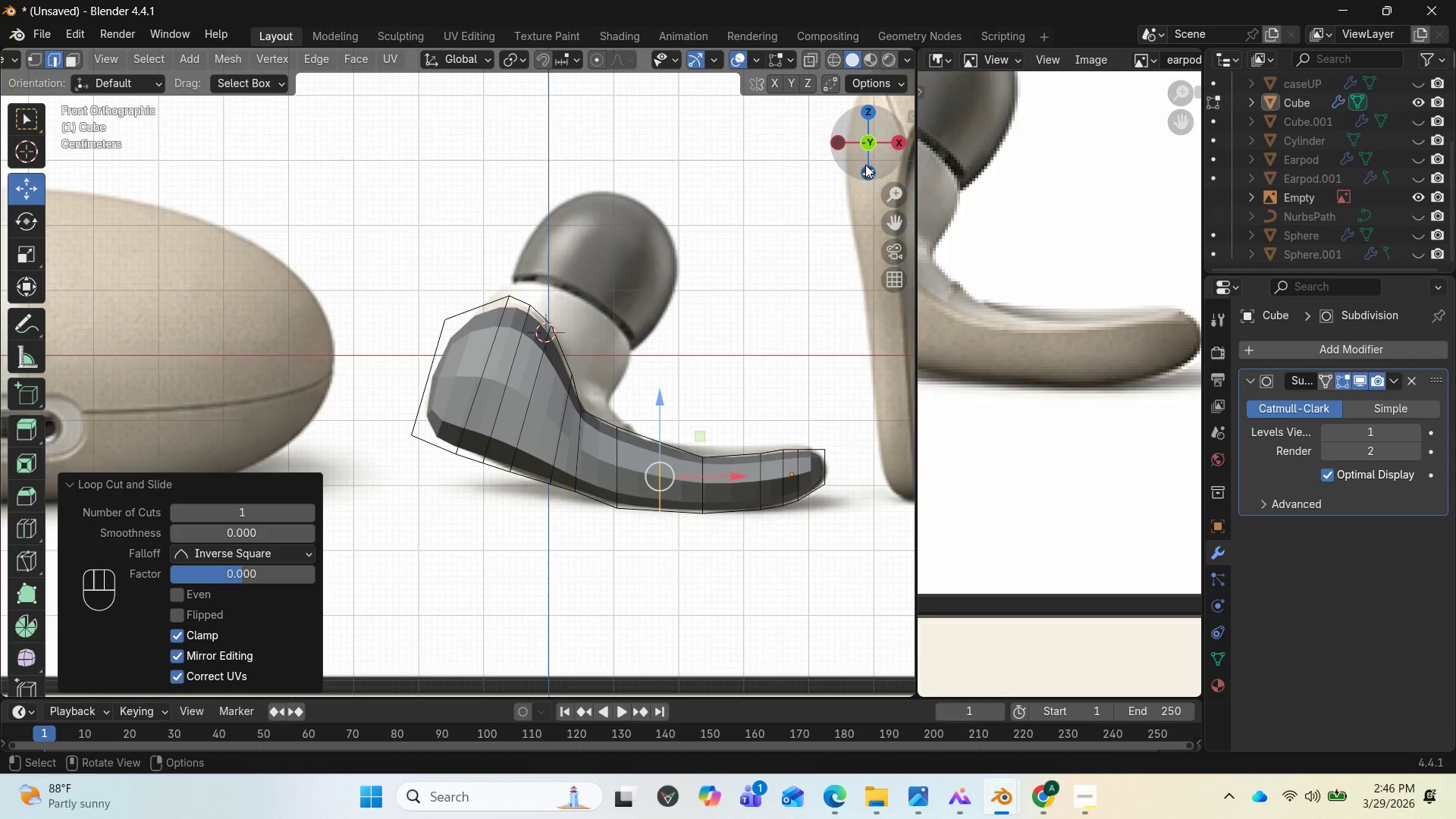 
left_click_drag(start_coordinate=[866, 165], to_coordinate=[850, 188])
 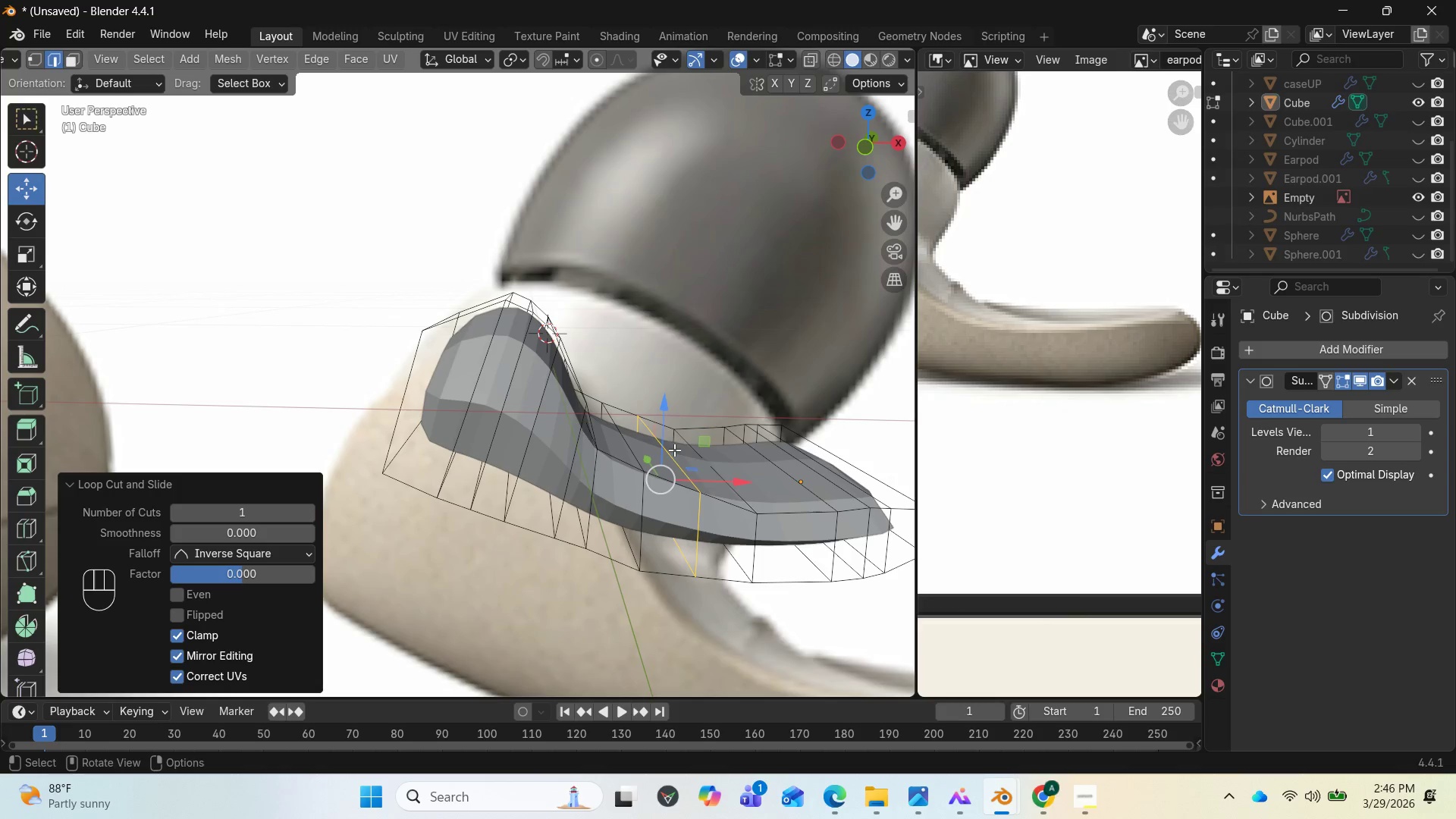 
left_click([674, 450])
 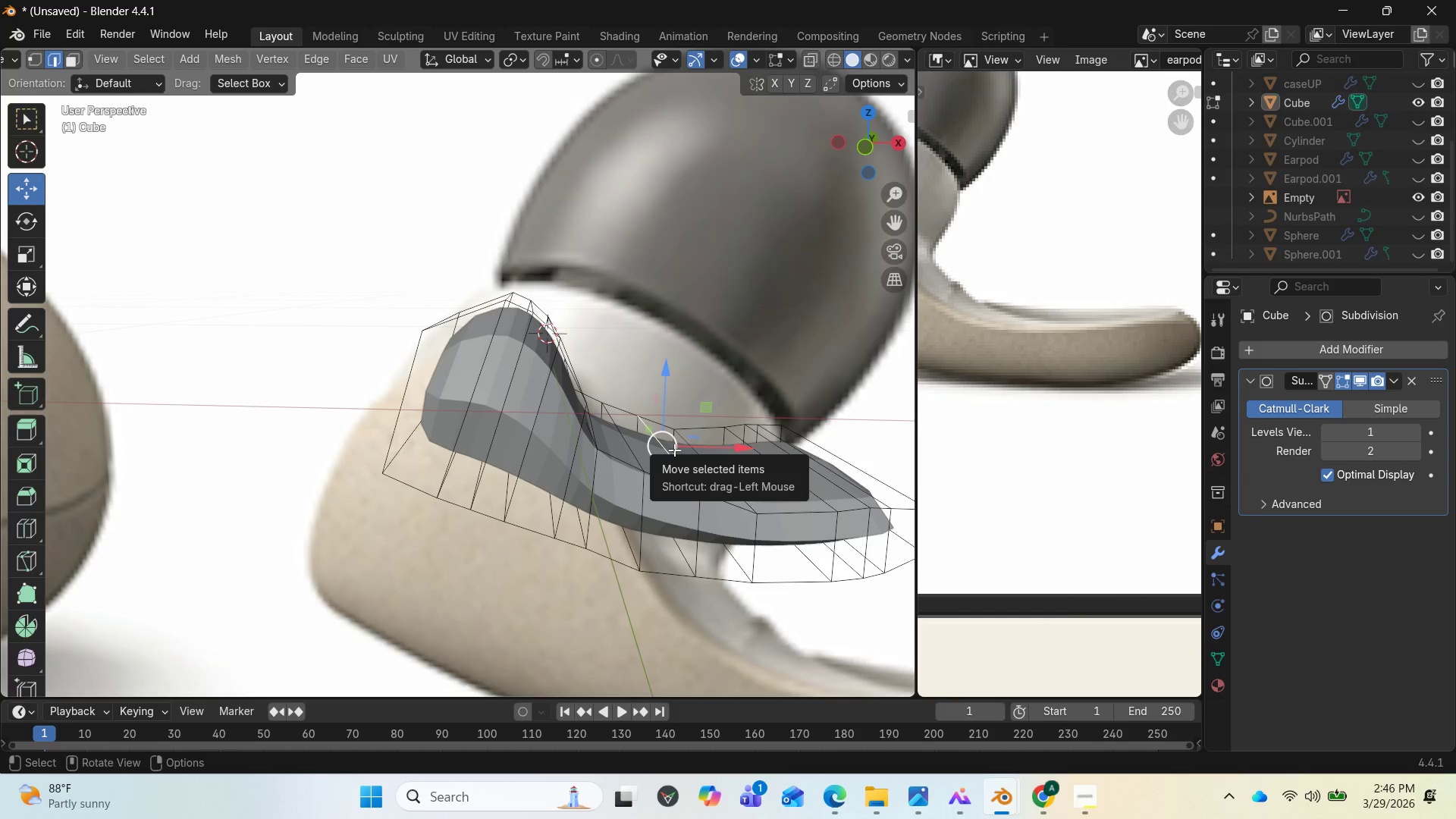 
key(End)
 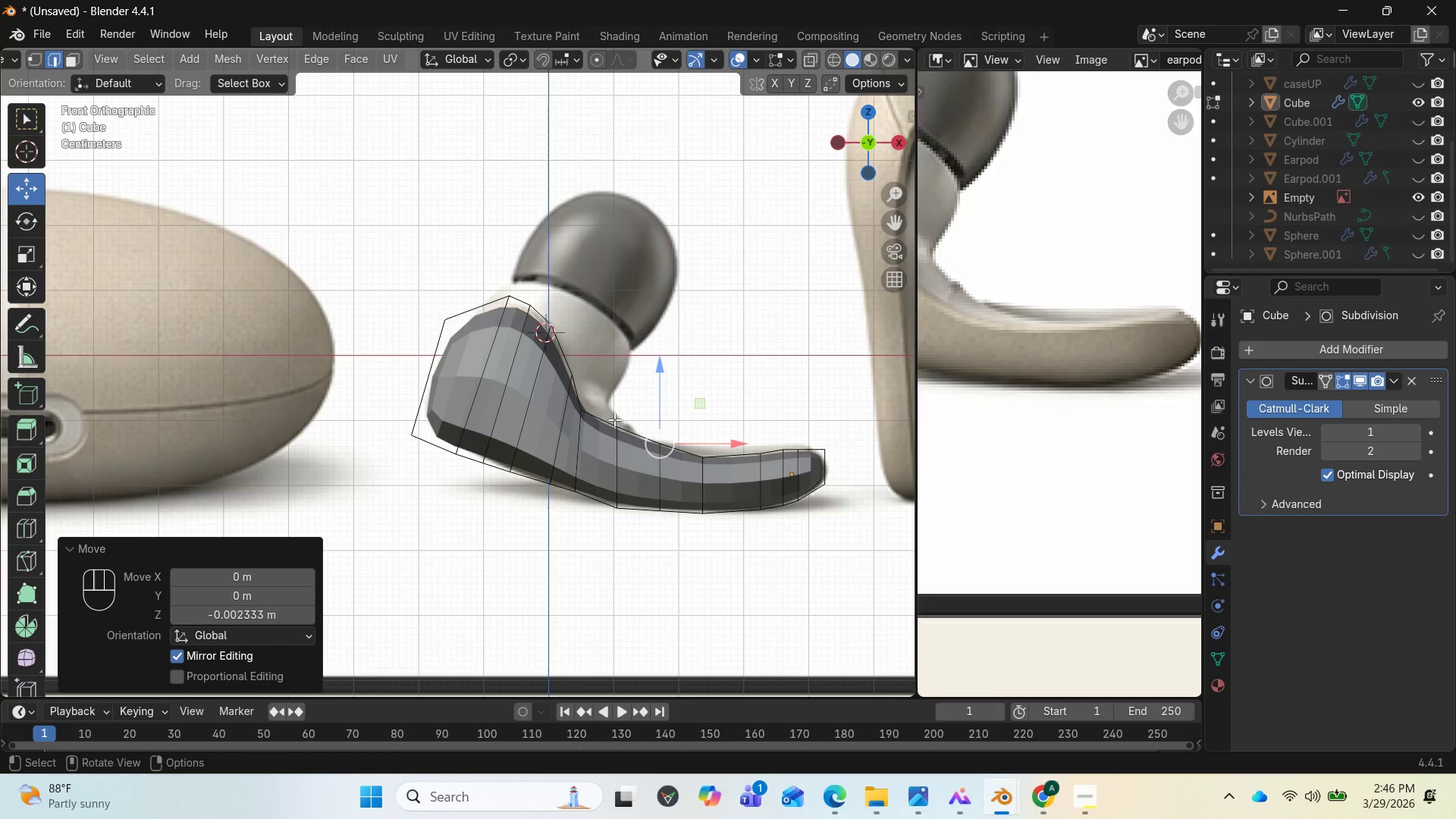 
wait(7.28)
 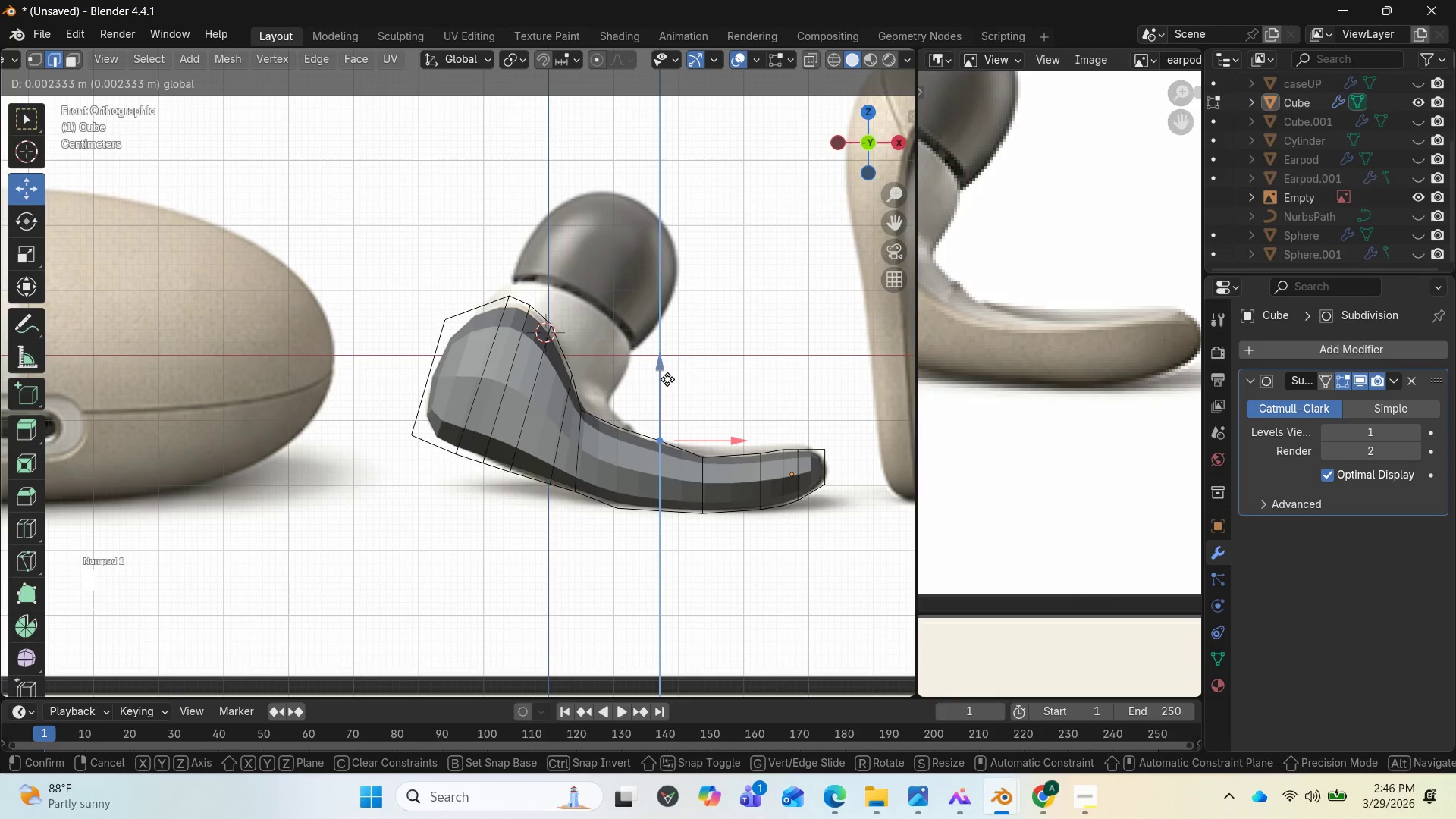 
key(Control+R)
 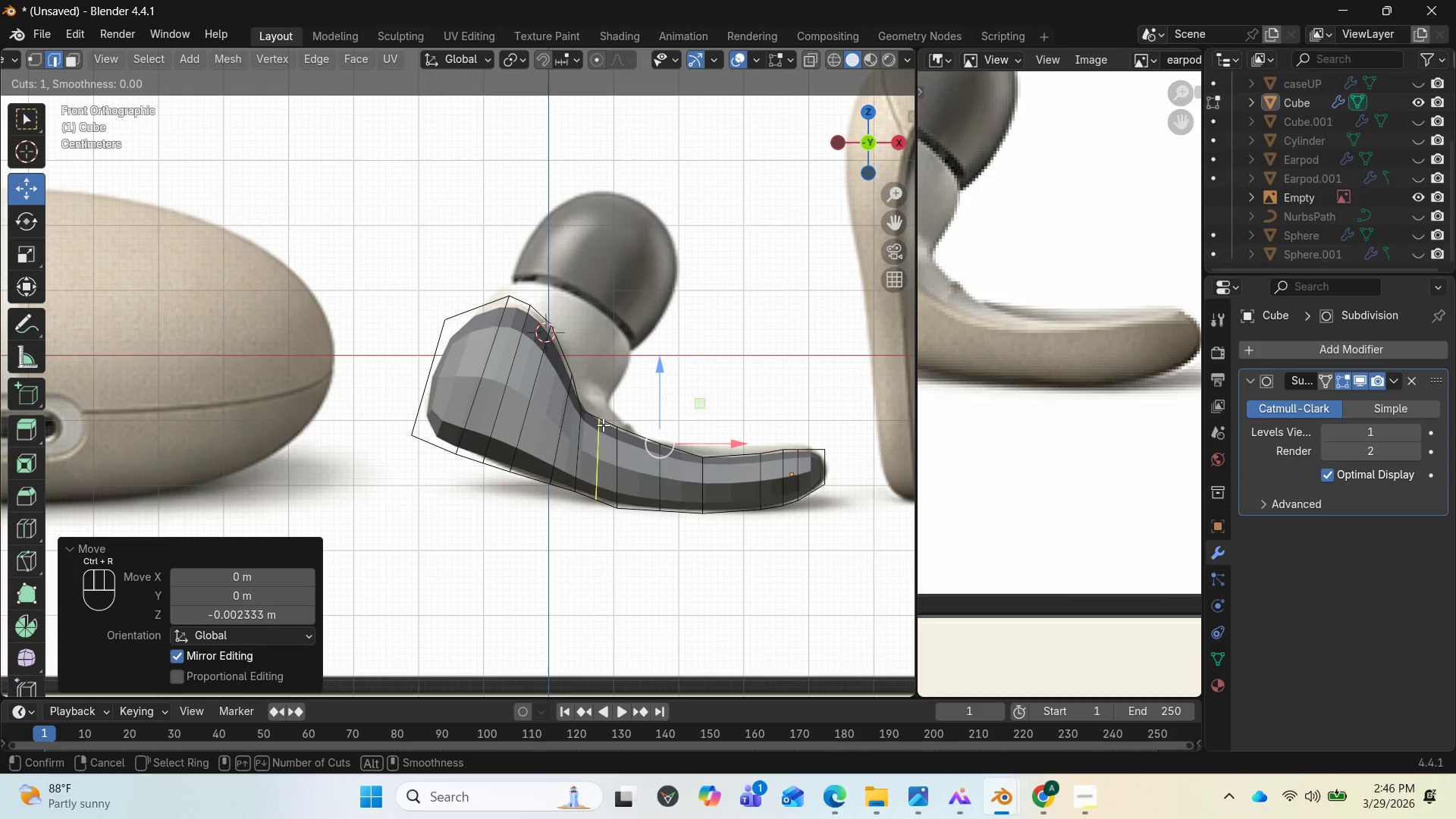 
left_click([603, 425])
 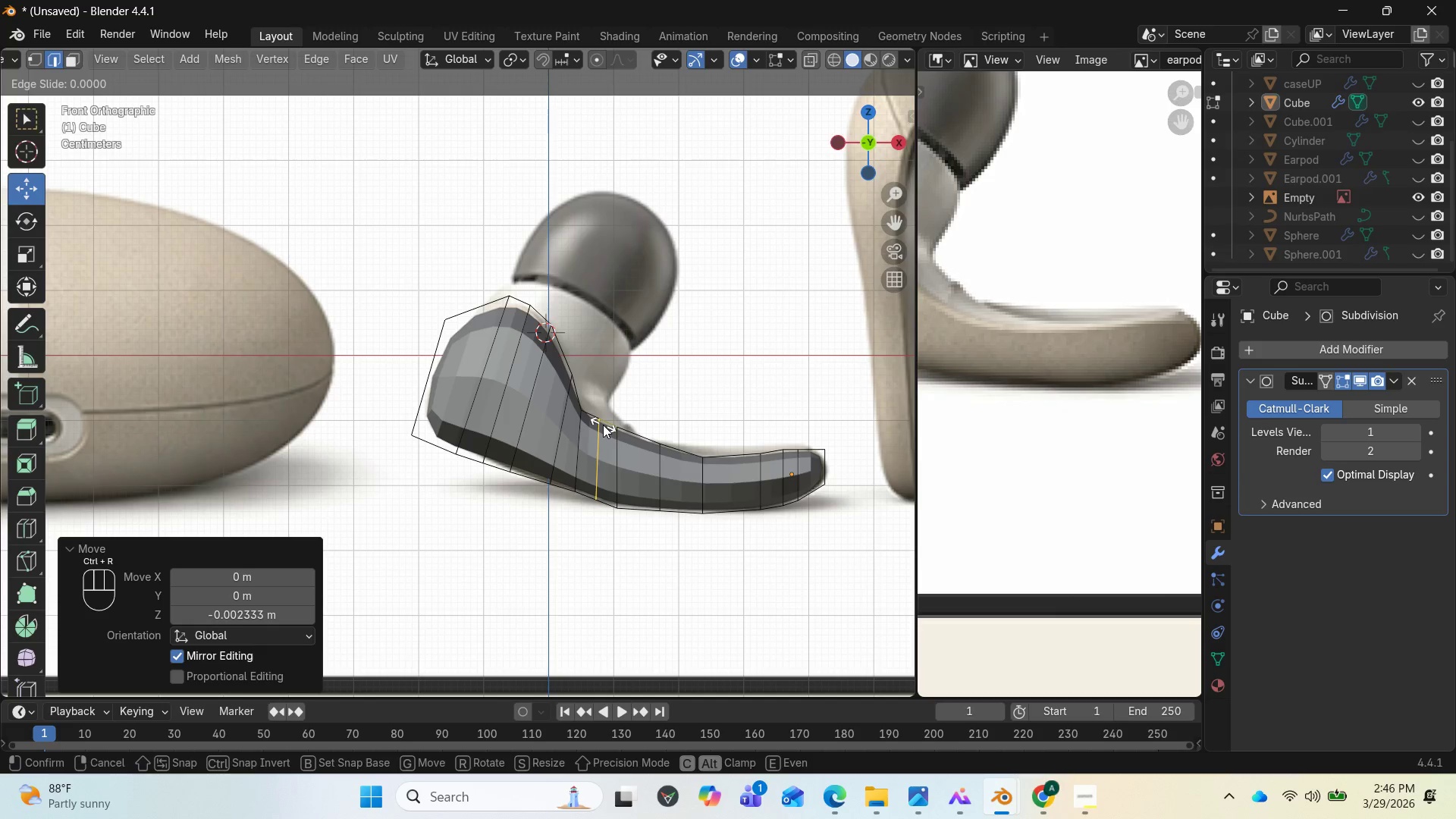 
left_click([603, 425])
 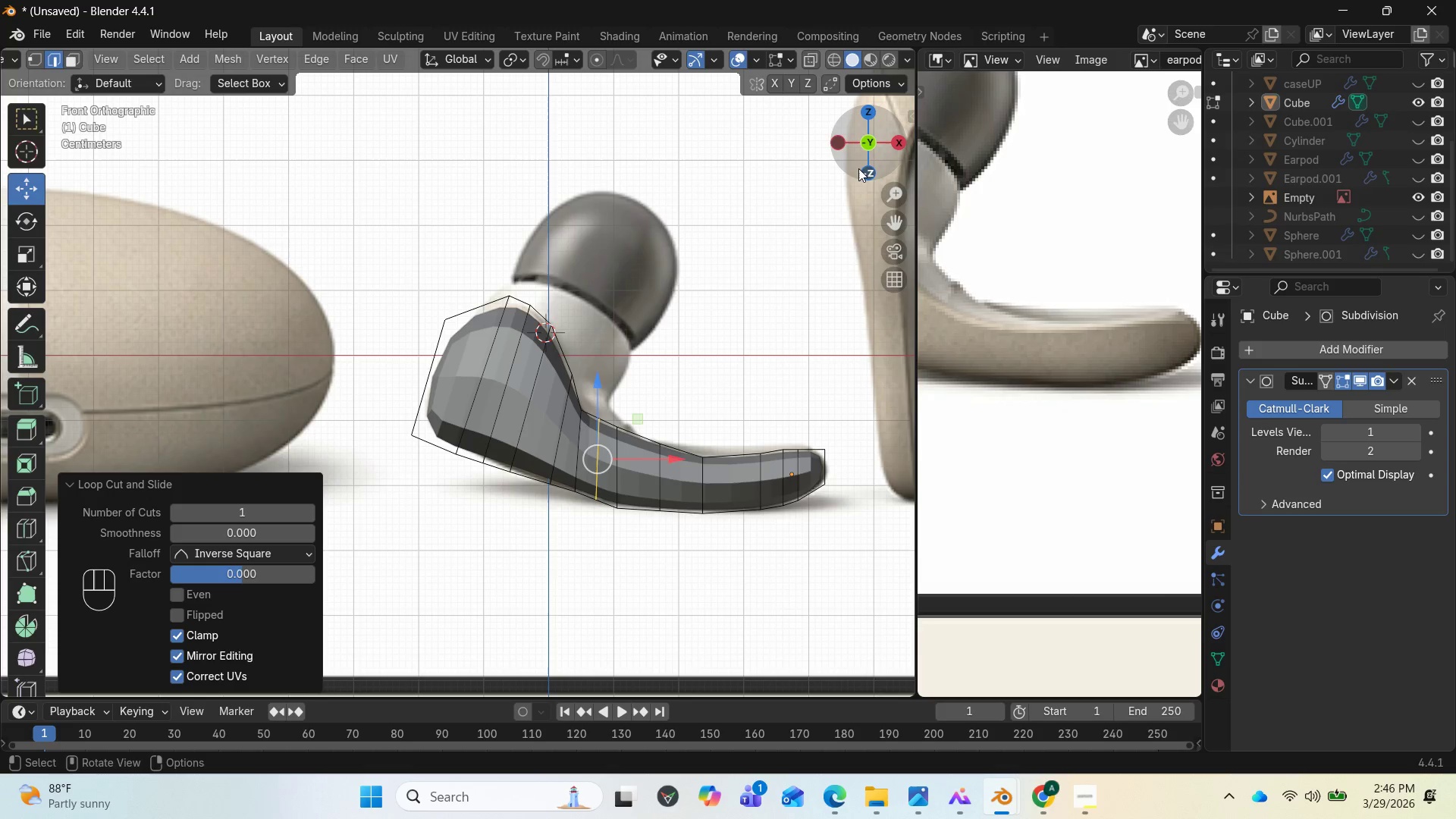 
left_click_drag(start_coordinate=[860, 165], to_coordinate=[846, 206])
 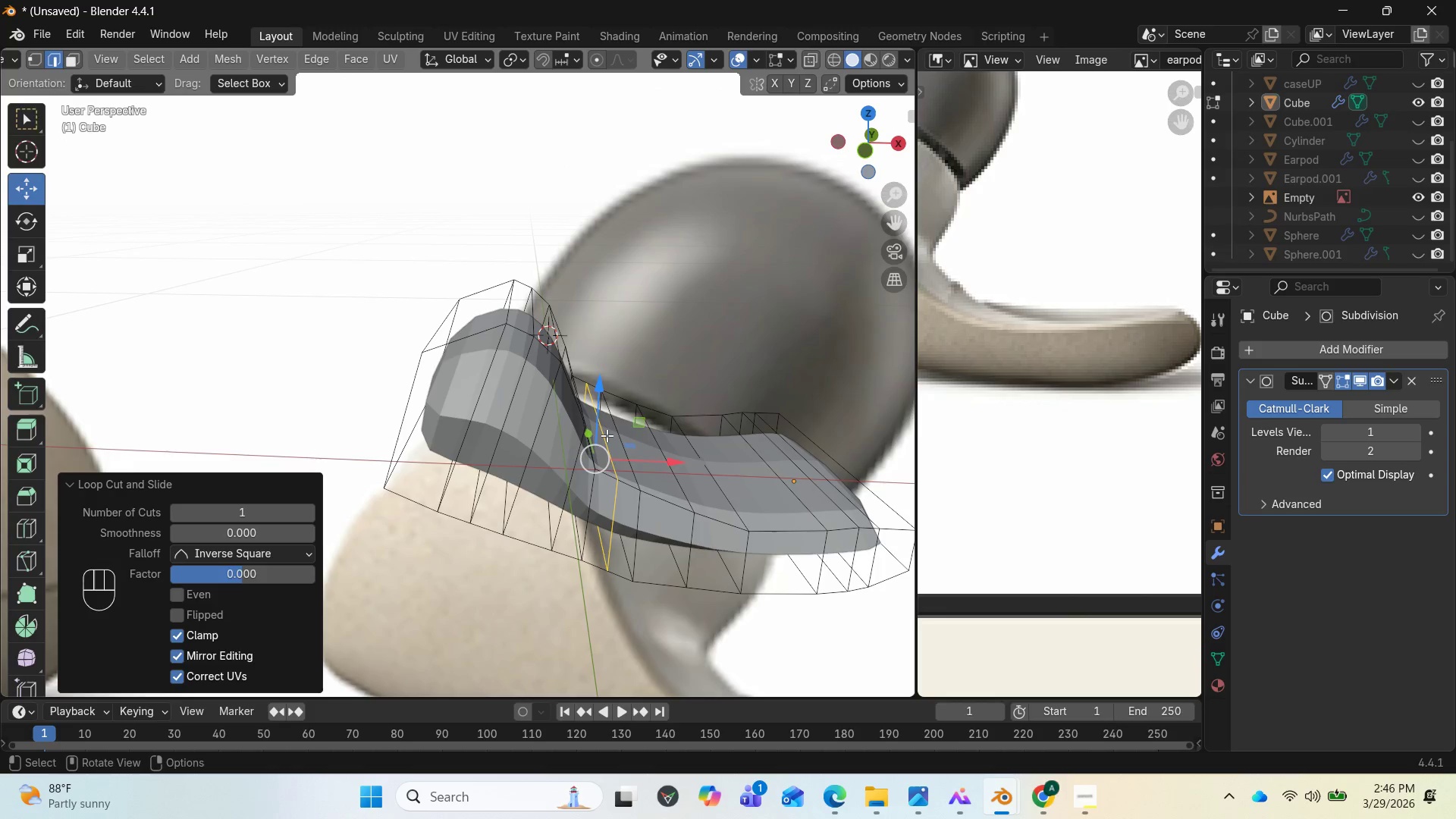 
left_click([607, 435])
 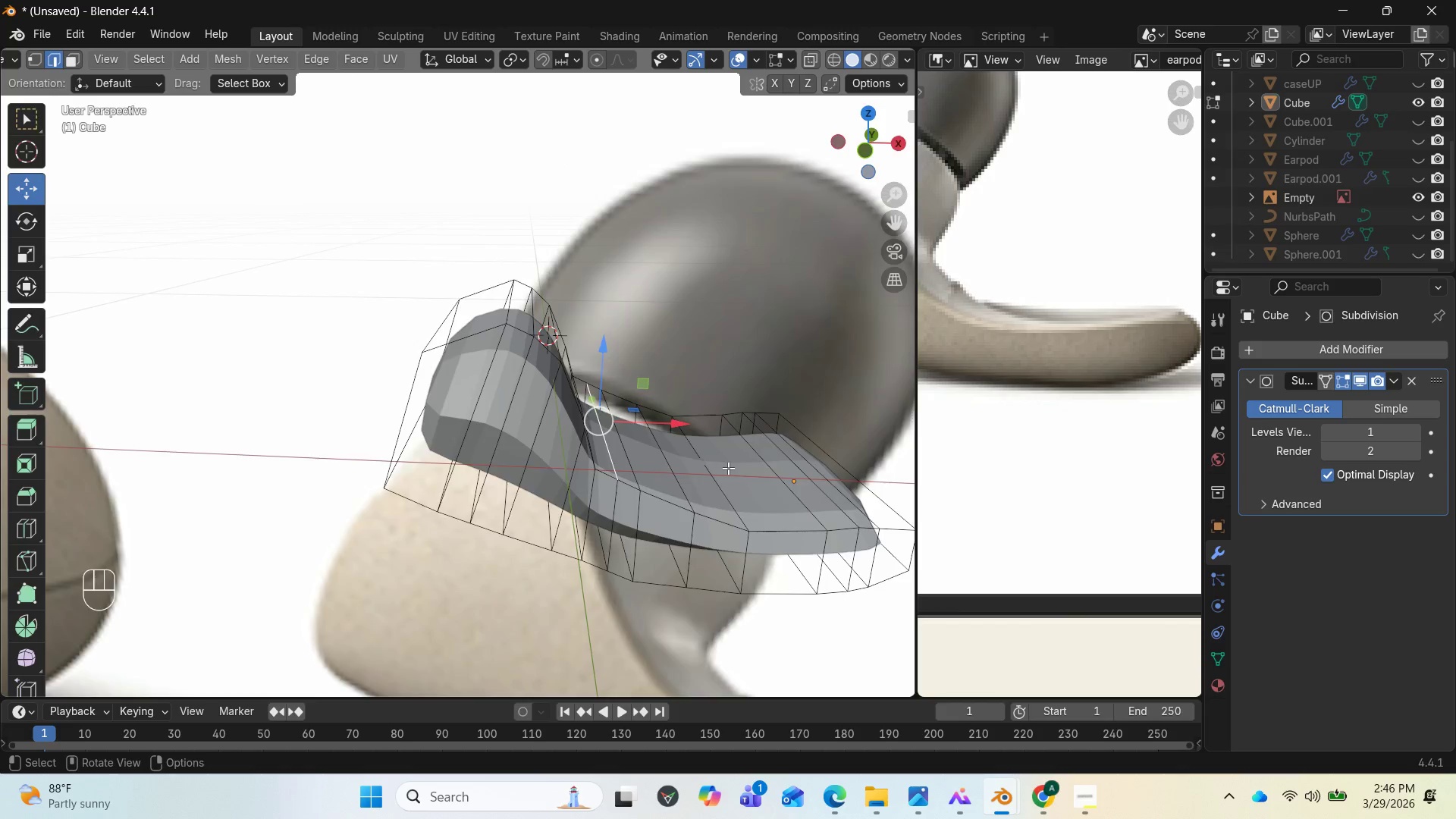 
key(End)
 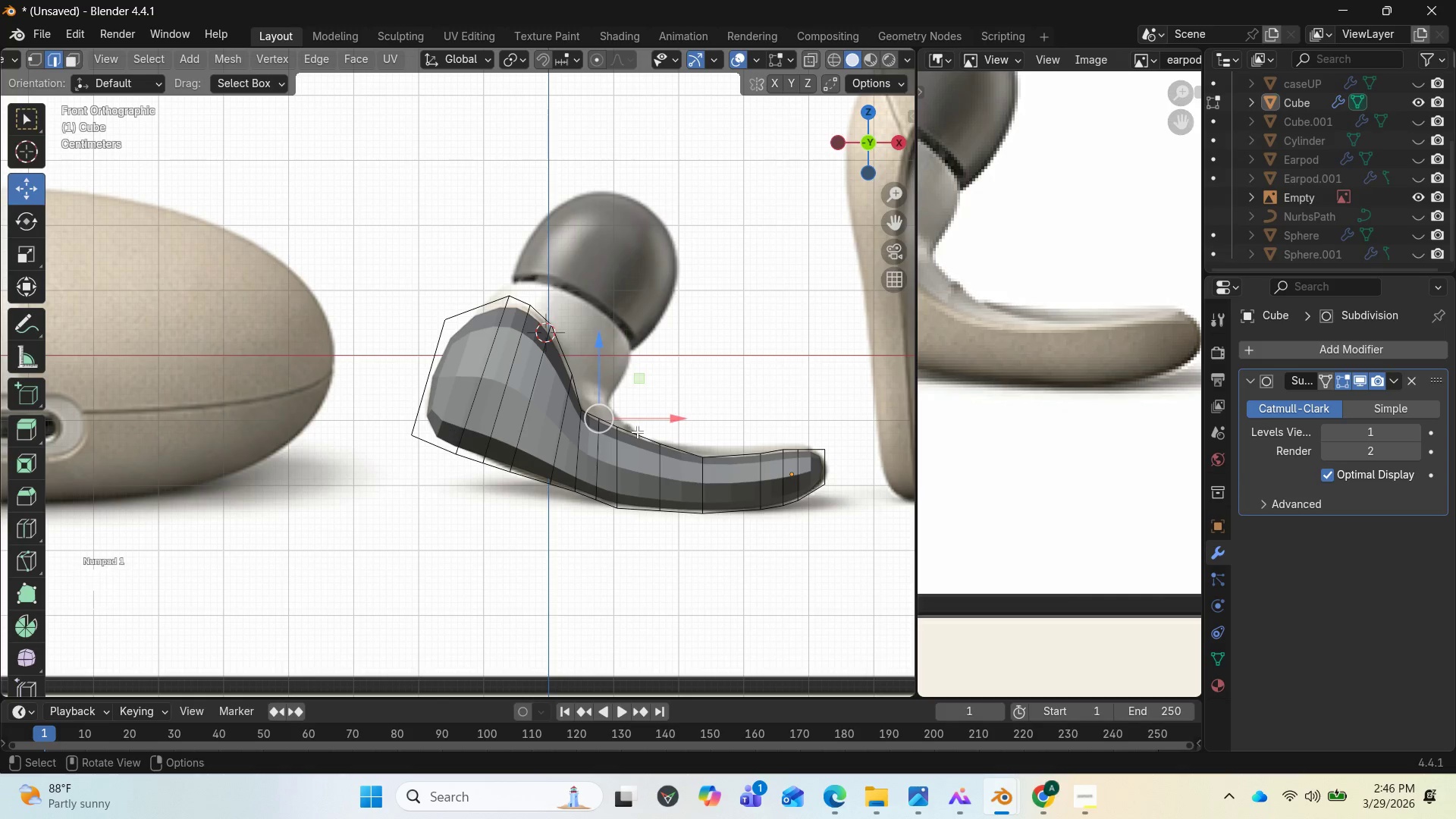 
left_click_drag(start_coordinate=[592, 349], to_coordinate=[596, 341])
 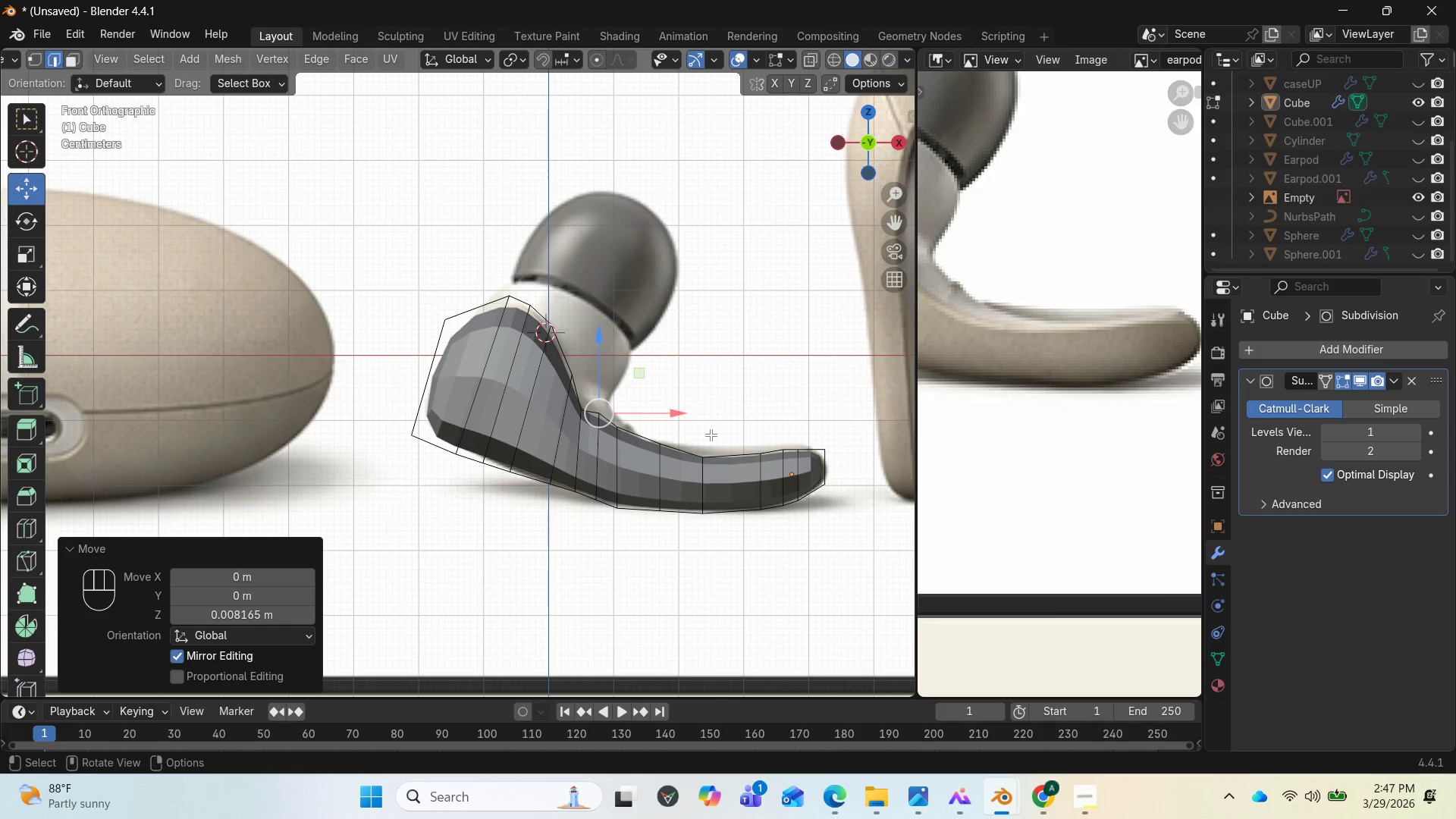 
key(Control+Z)
 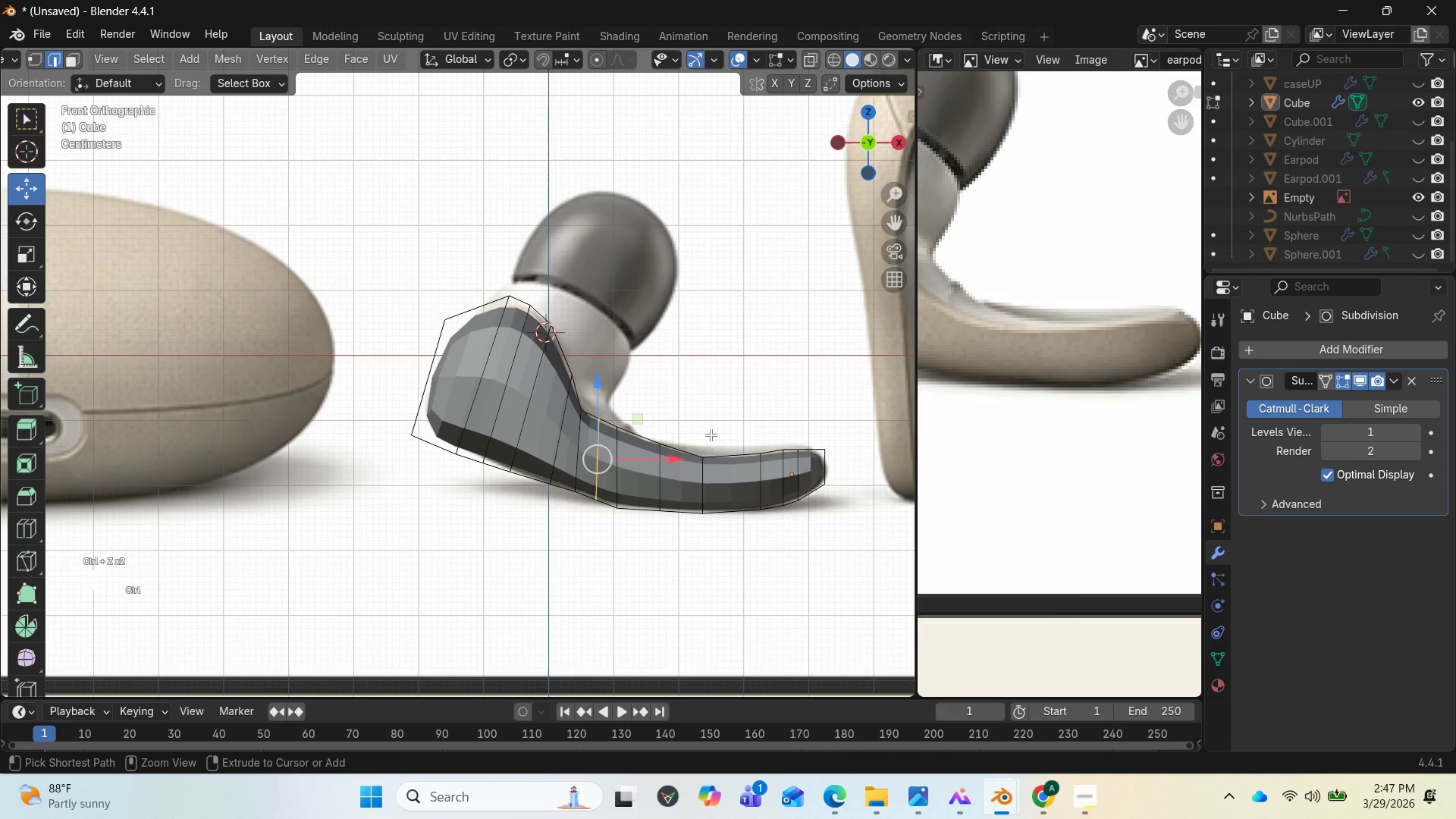 
key(Control+Z)
 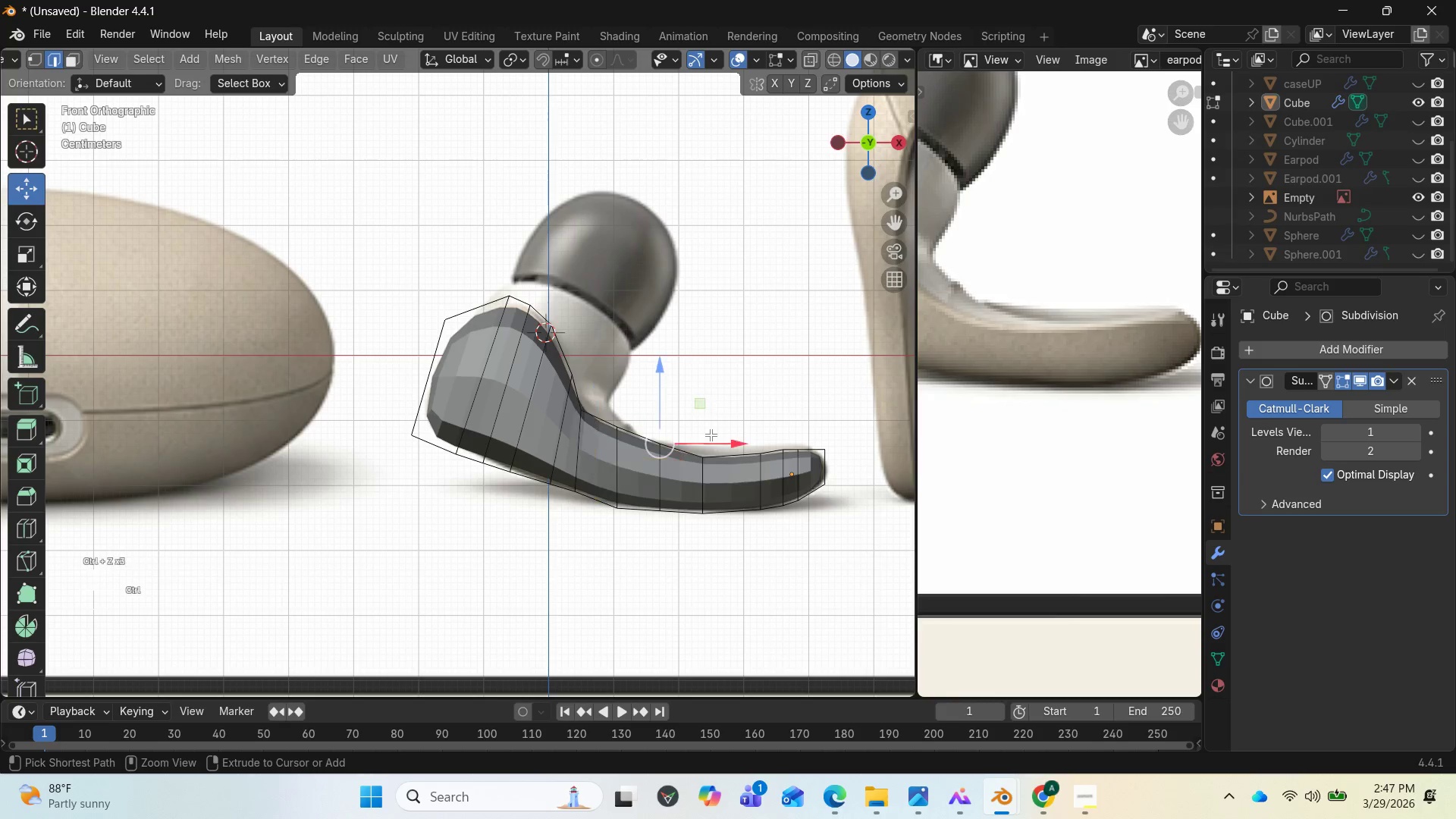 
key(Control+Z)
 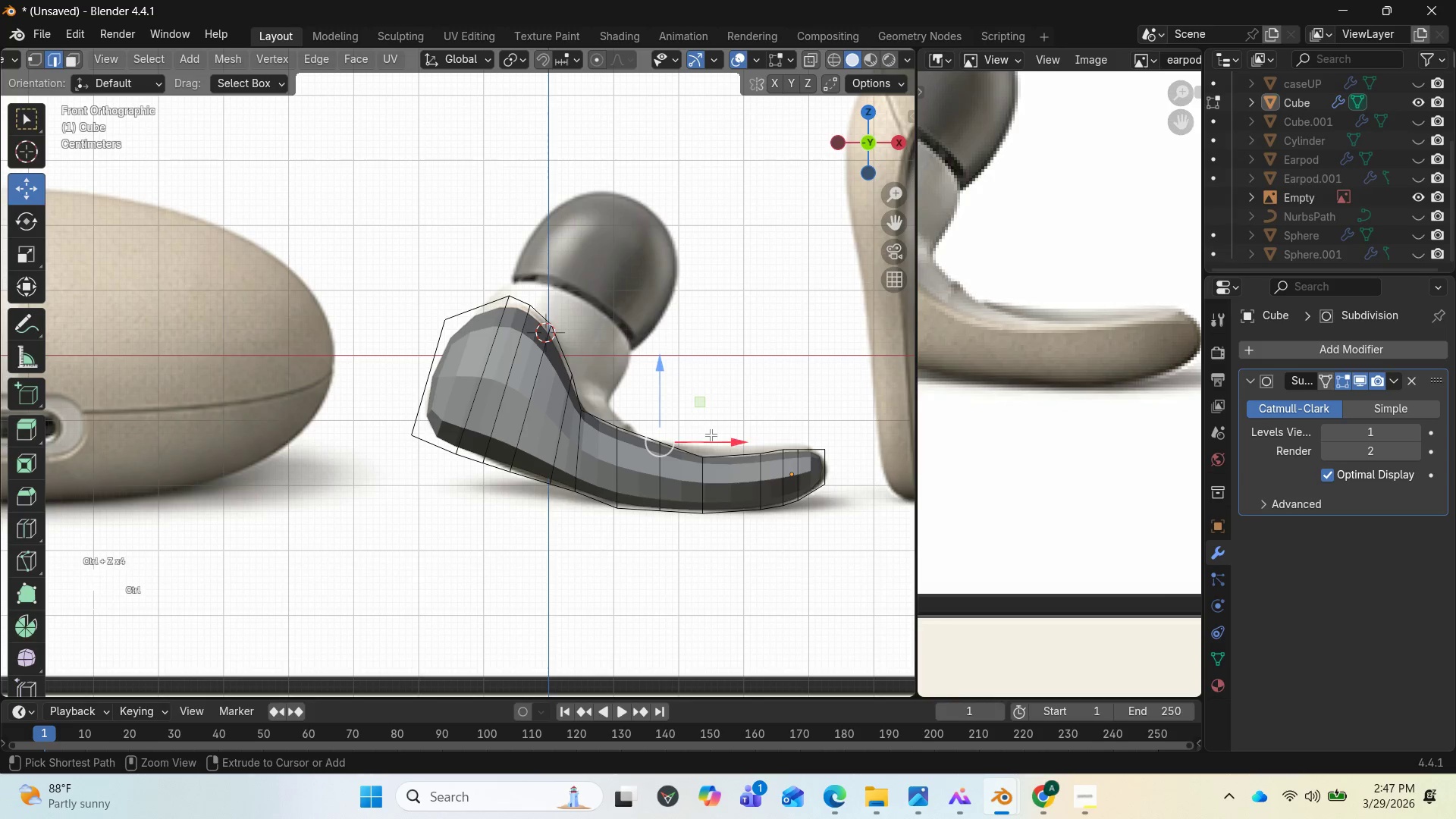 
key(Control+Z)
 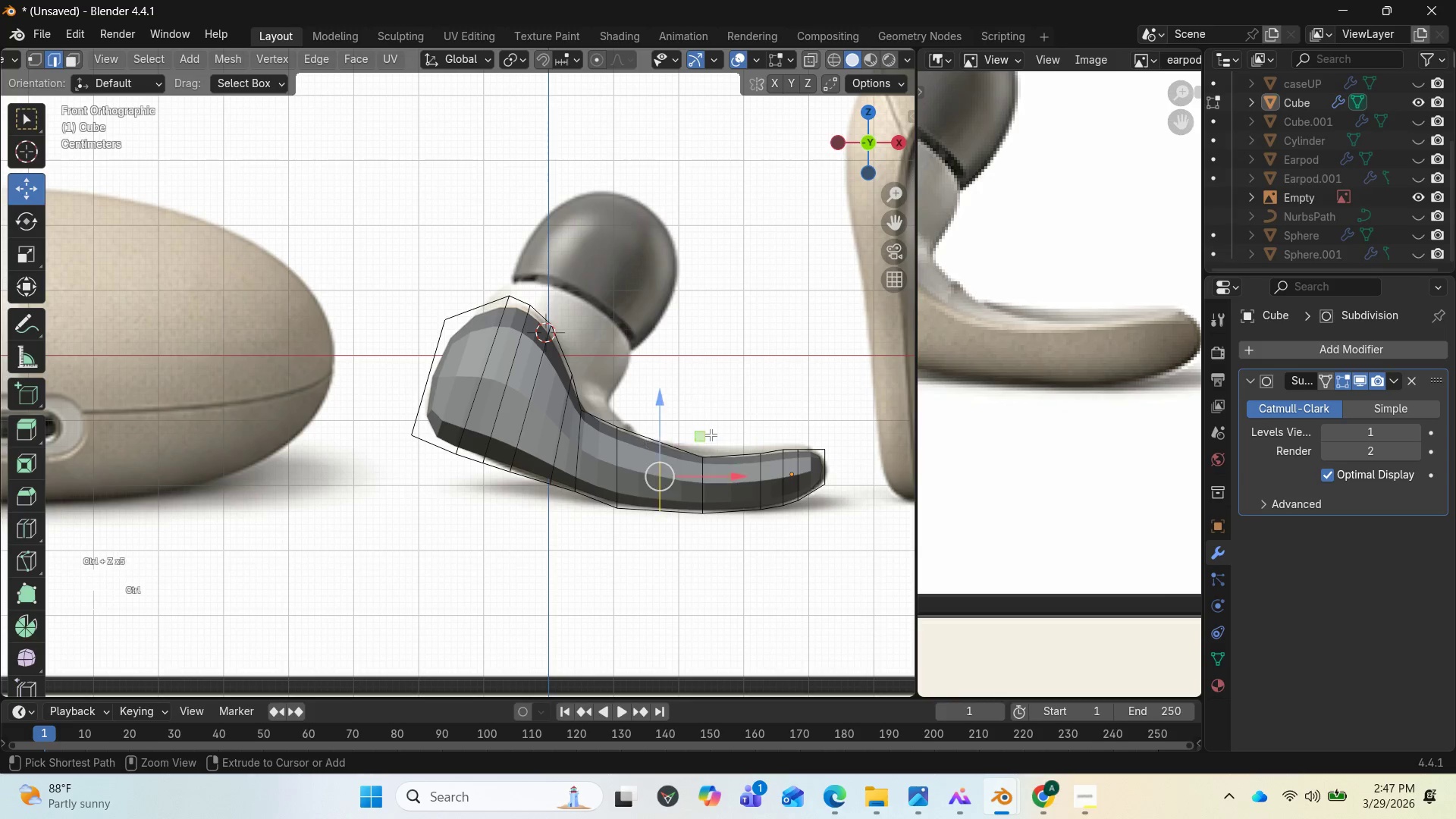 
key(Control+Z)
 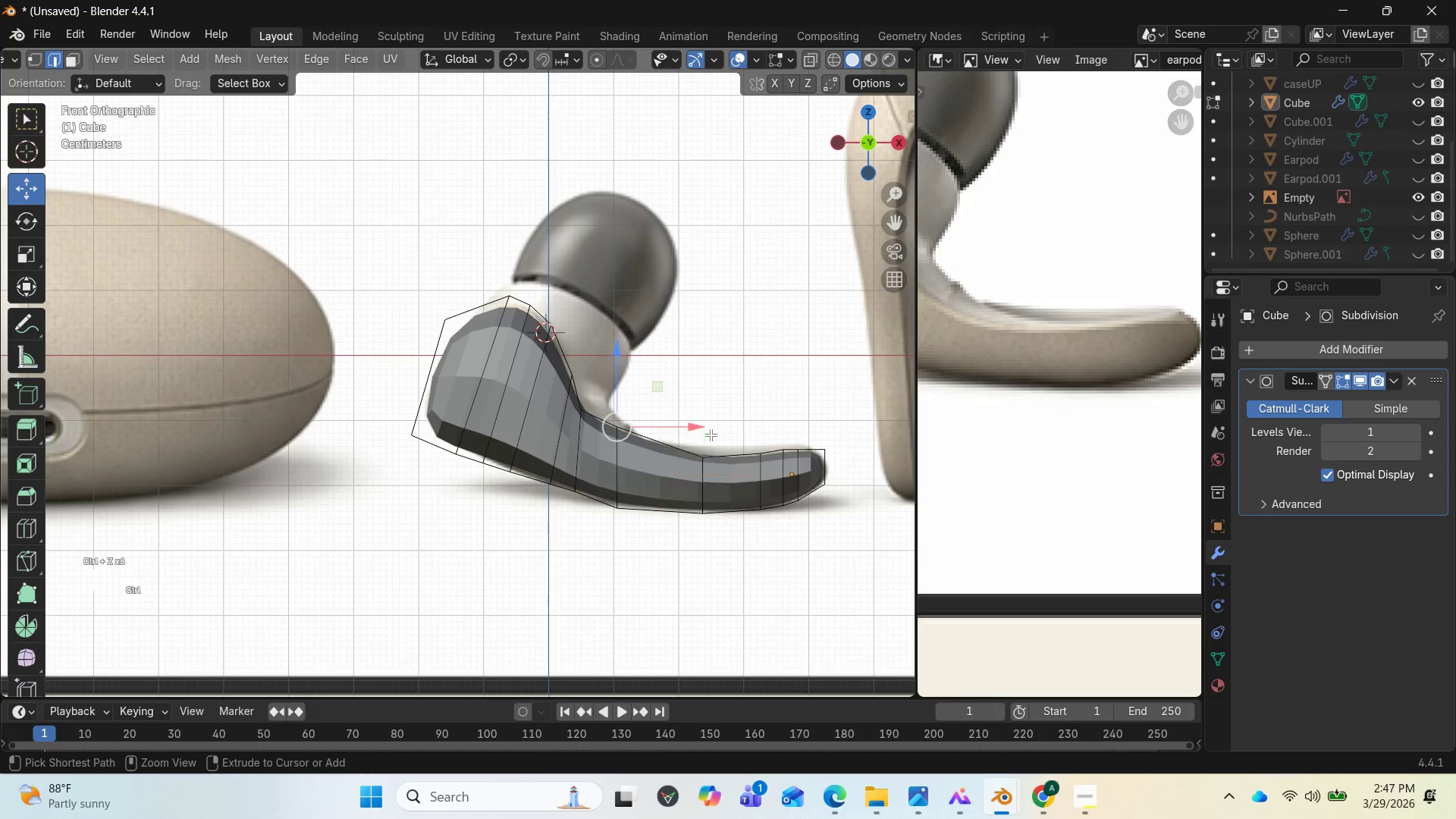 
key(Control+Z)
 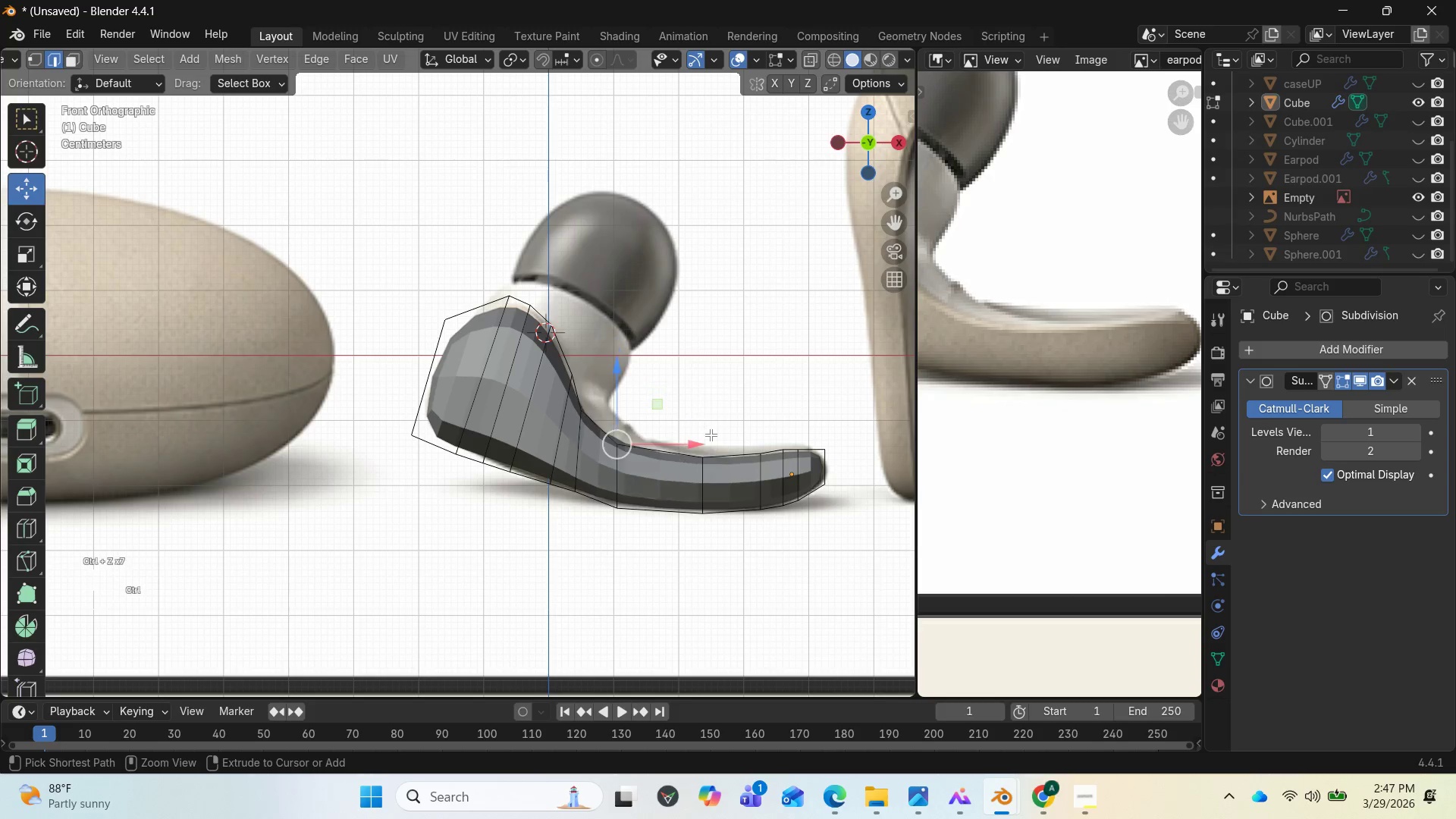 
key(Control+Z)
 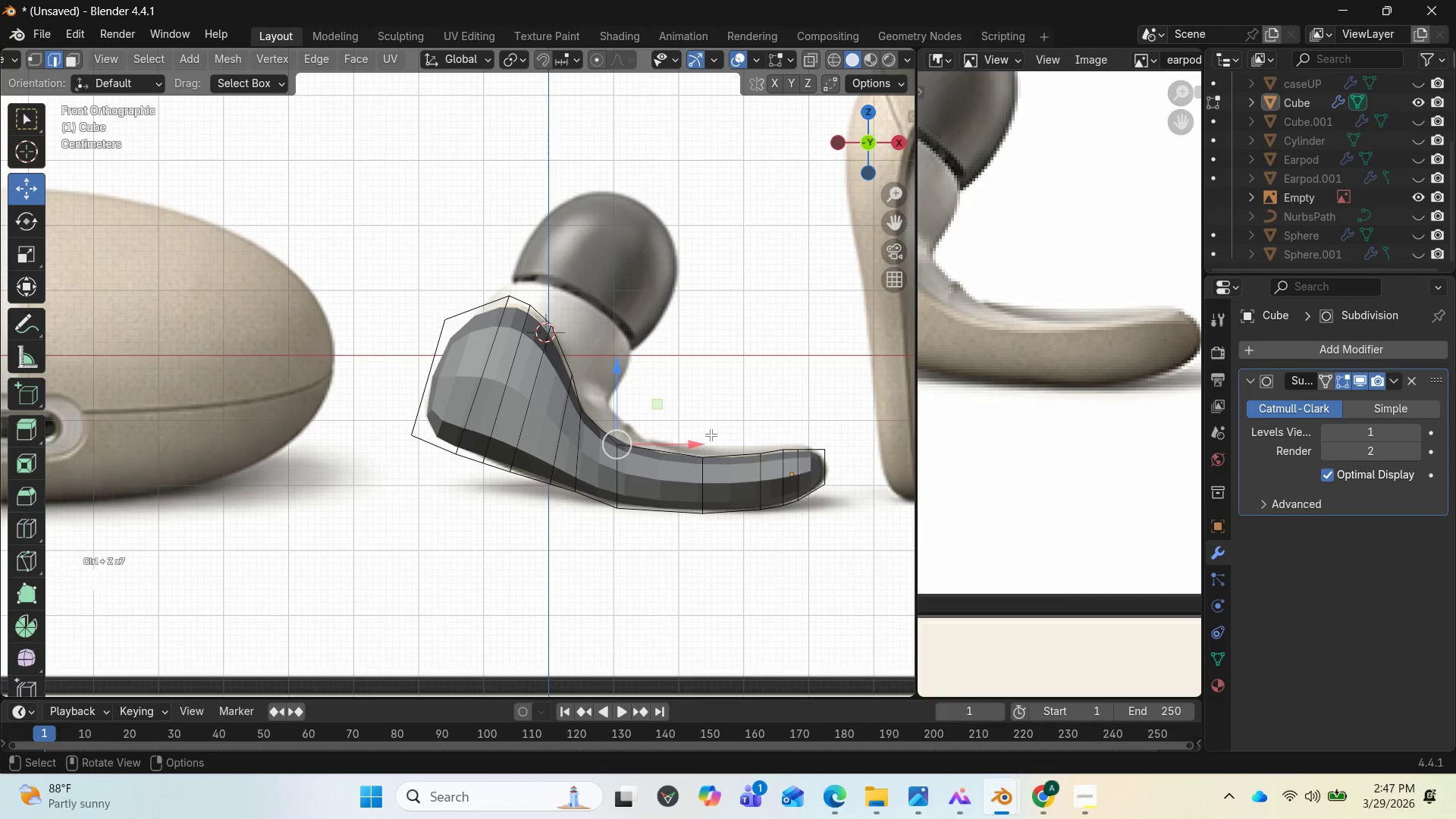 
key(End)
 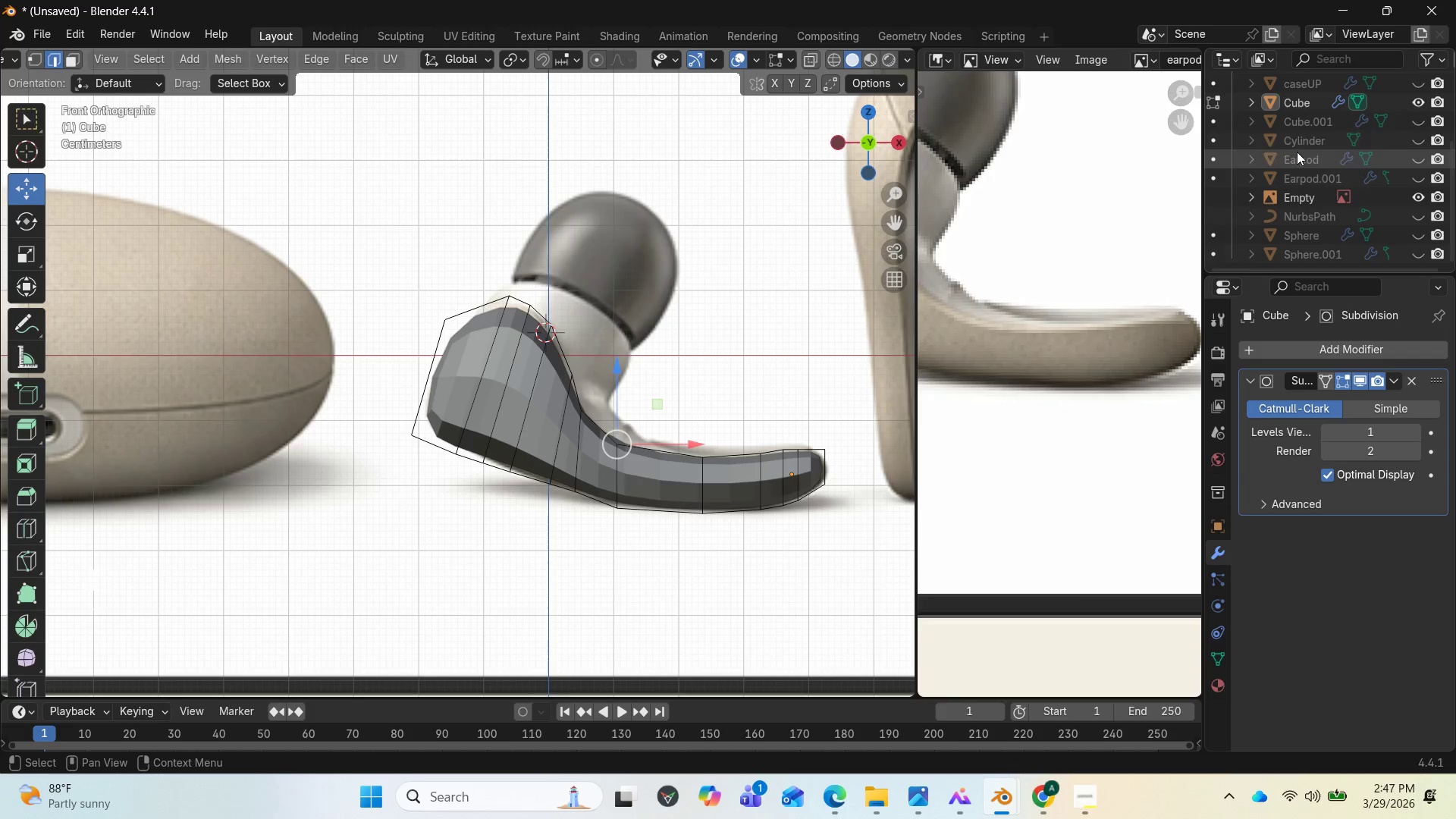 
left_click([1413, 230])
 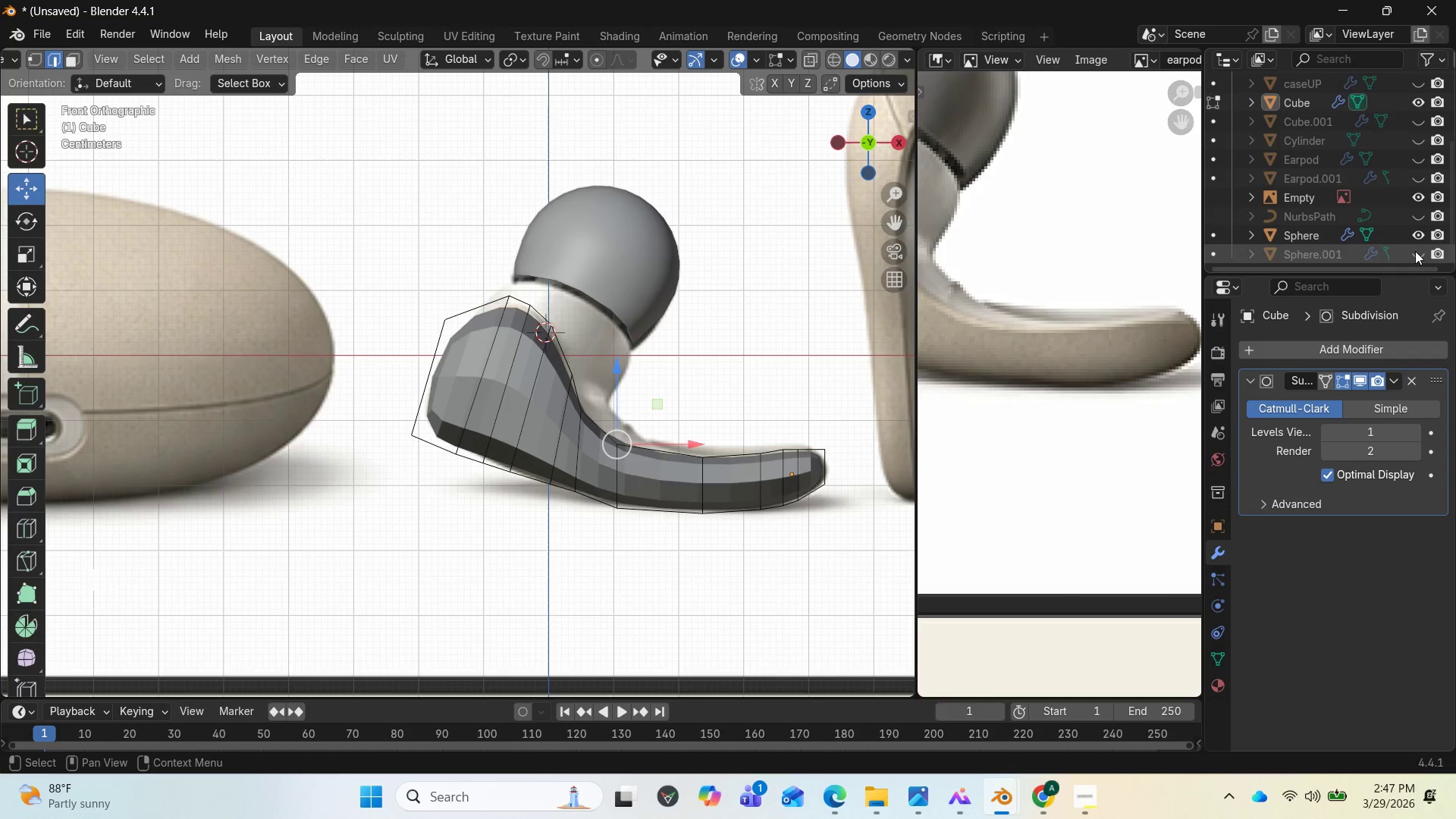 
left_click([1415, 251])
 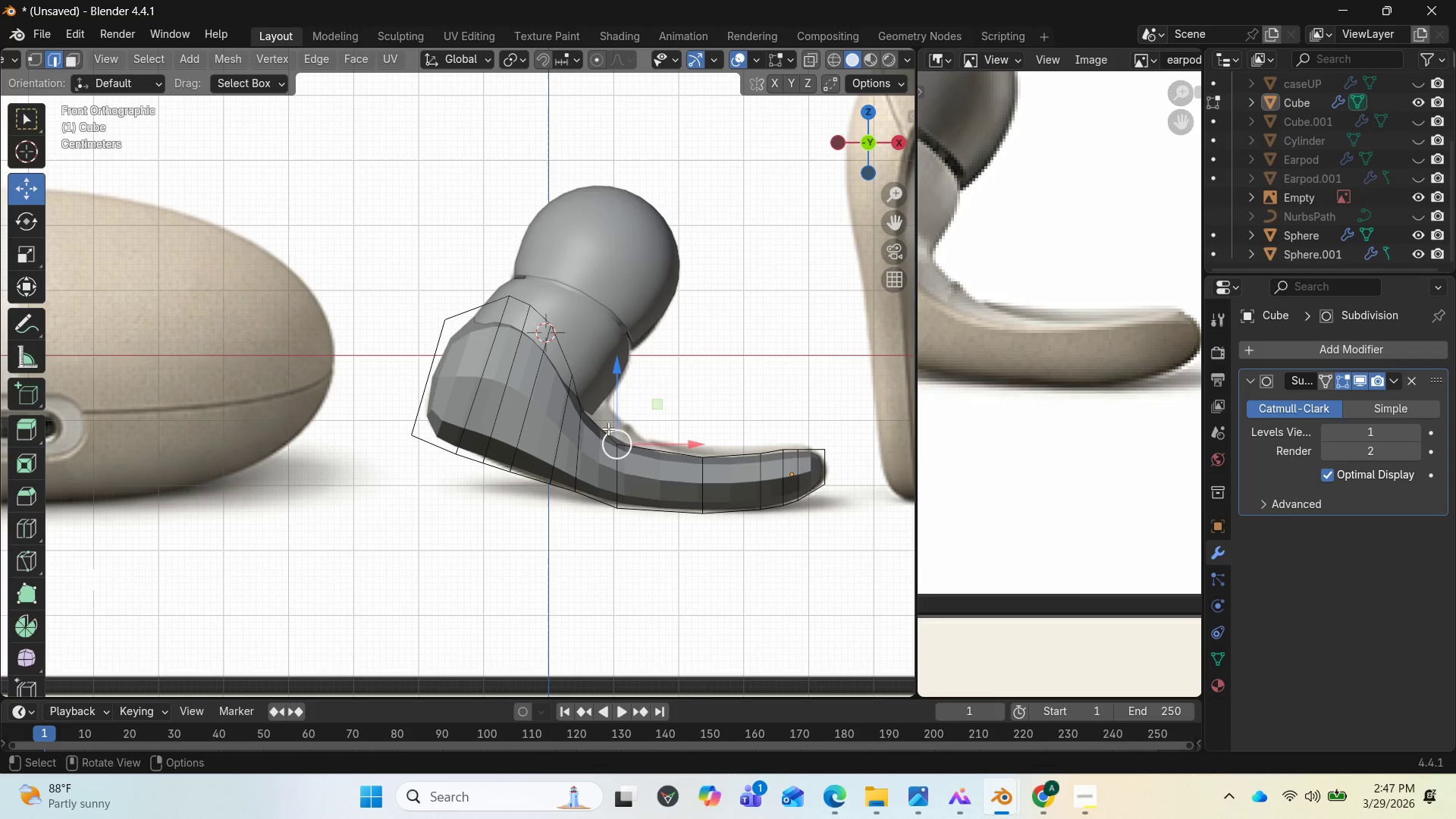 
wait(14.02)
 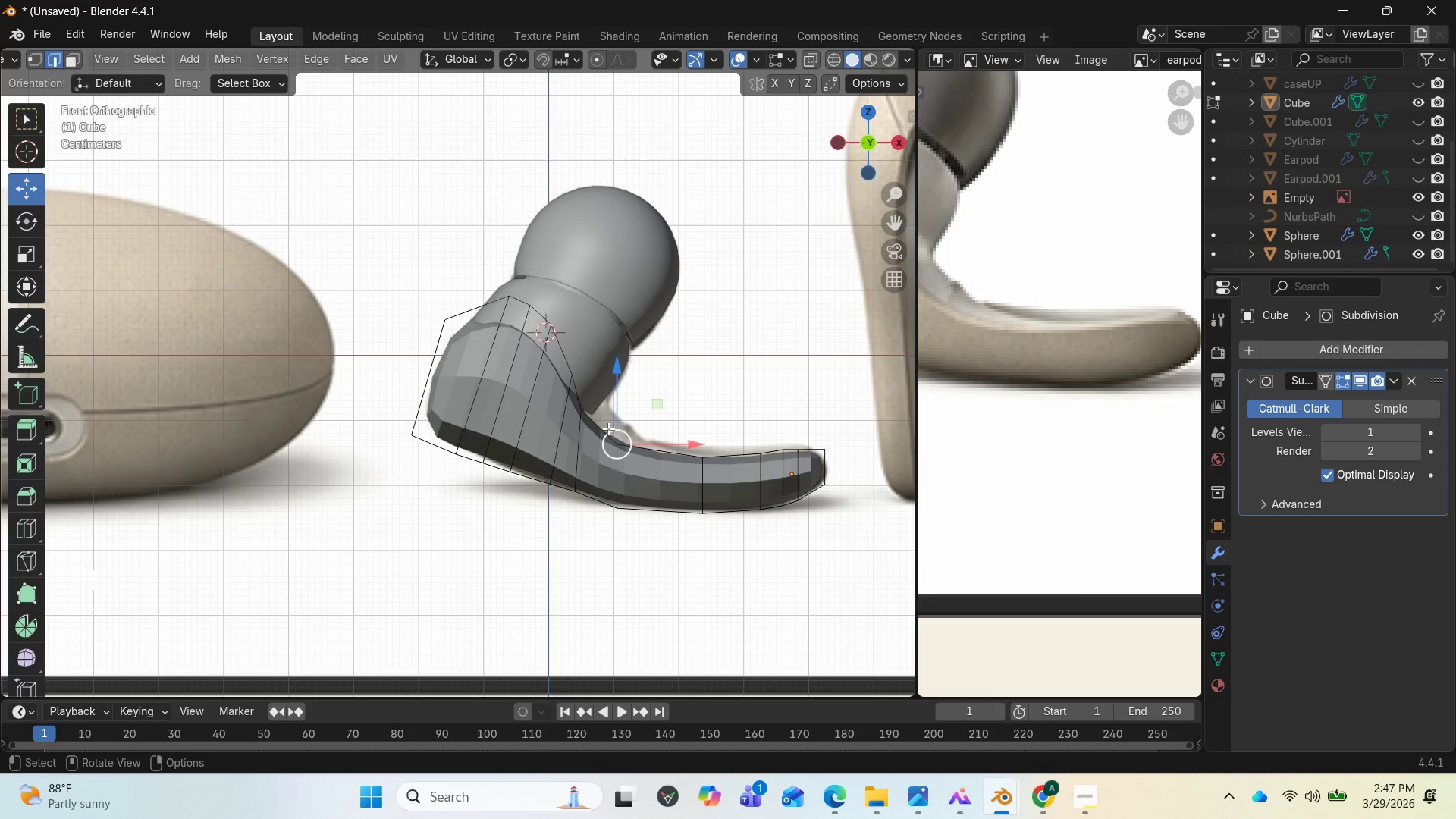 
hold_key(key=AltLeft, duration=0.75)
left_click([620, 483])
 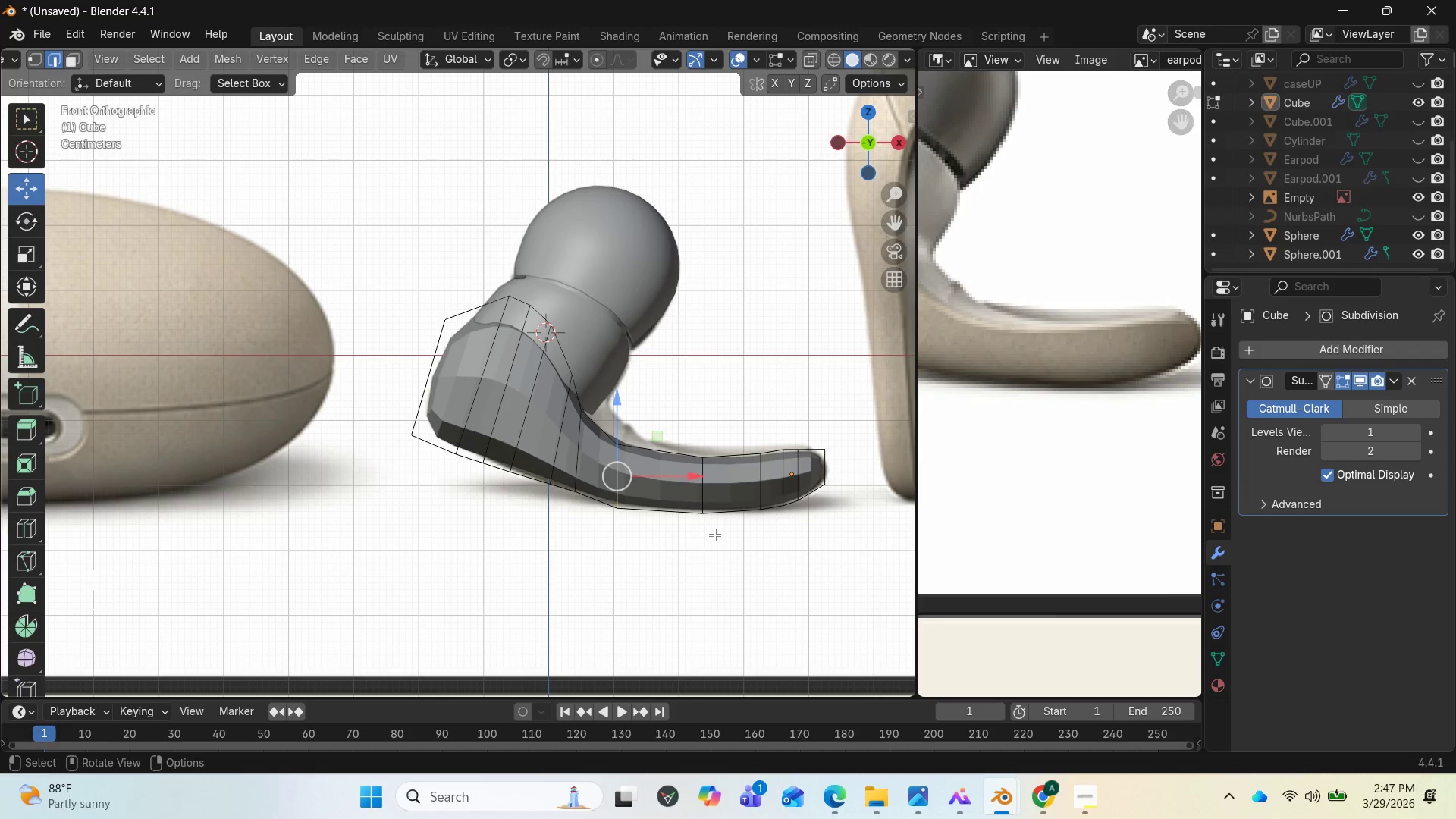 
type(gg)
 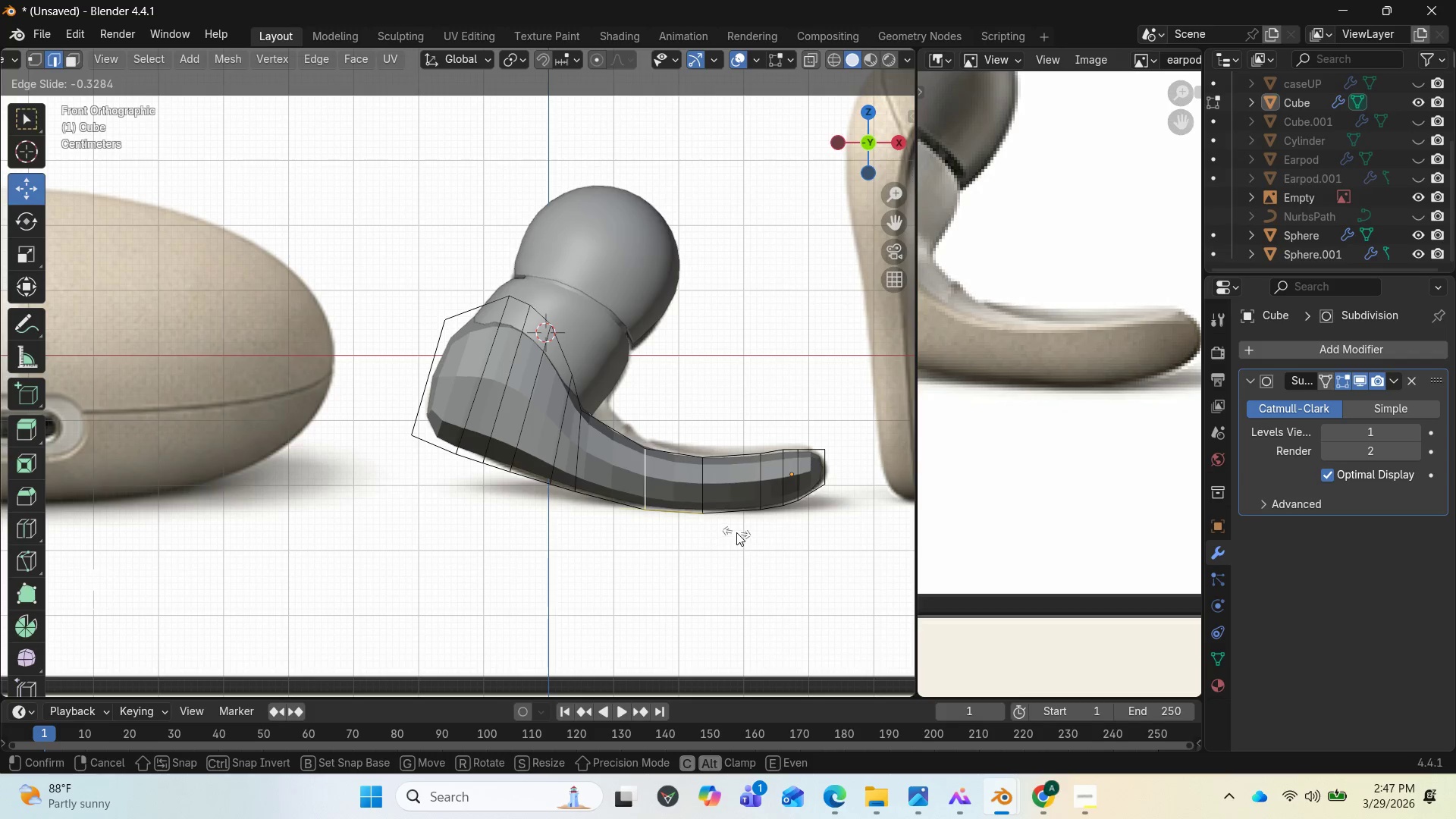 
wait(6.72)
 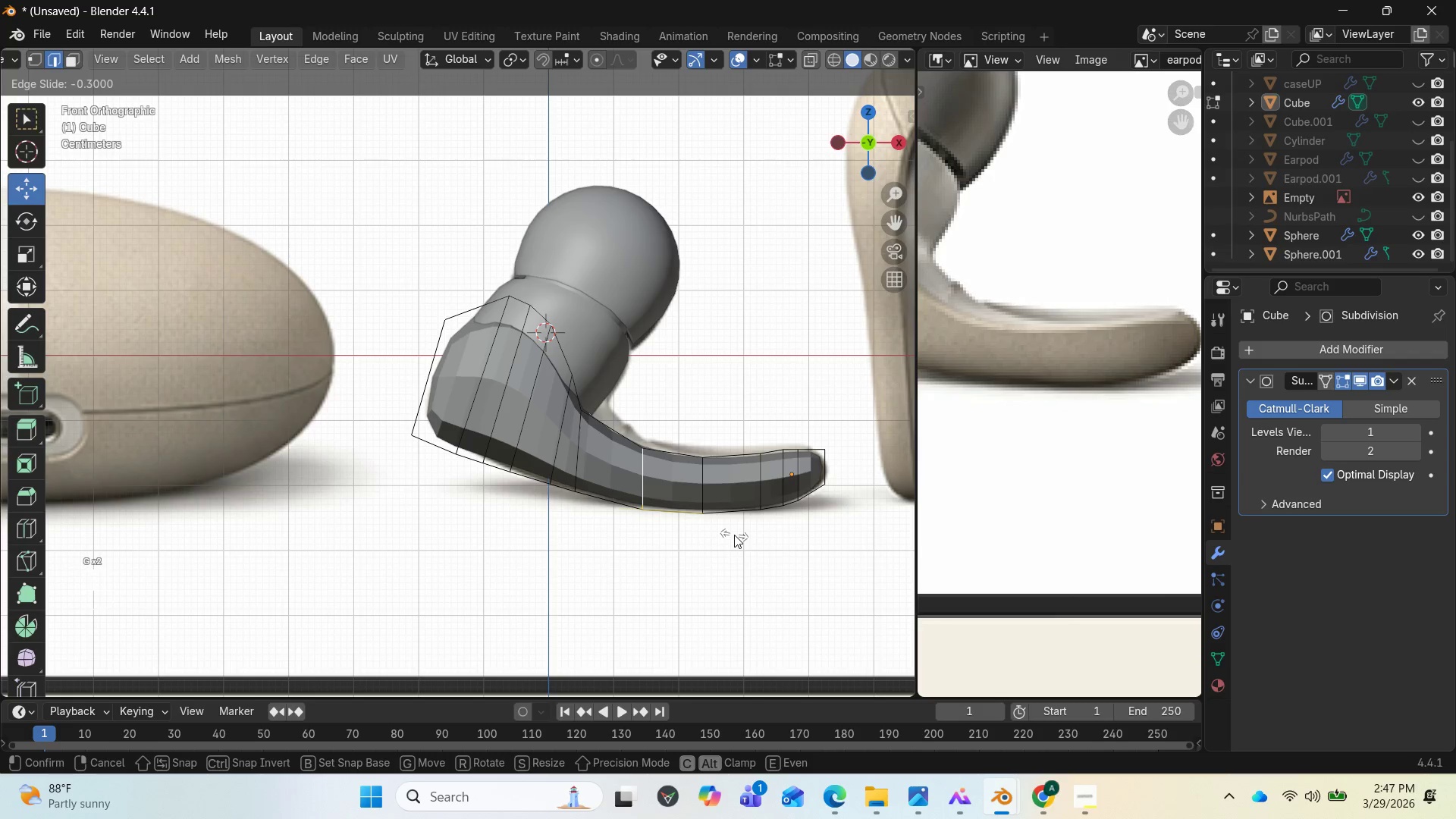 
left_click([737, 532])
 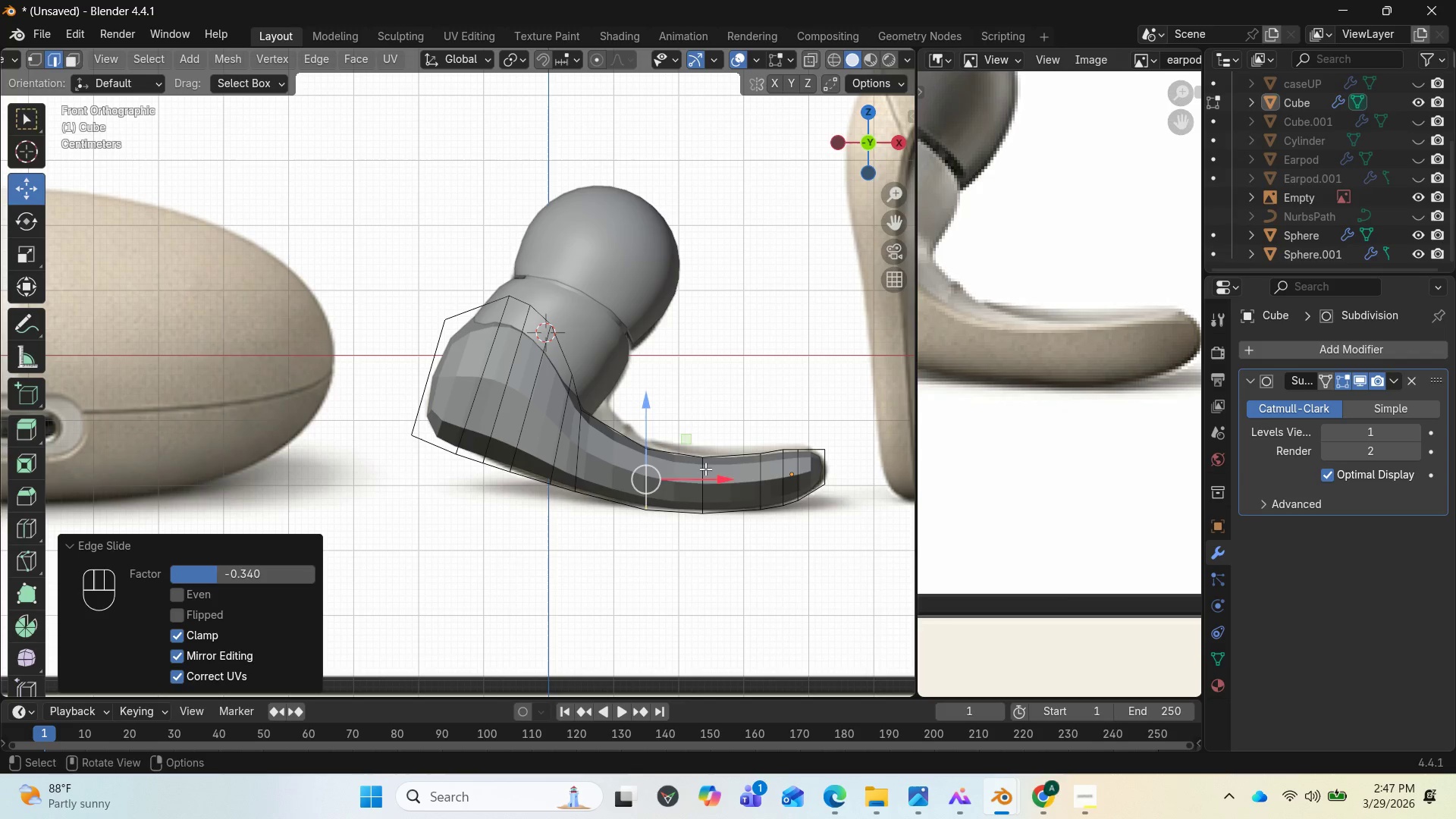 
hold_key(key=AltLeft, duration=0.78)
double_click([705, 469])
 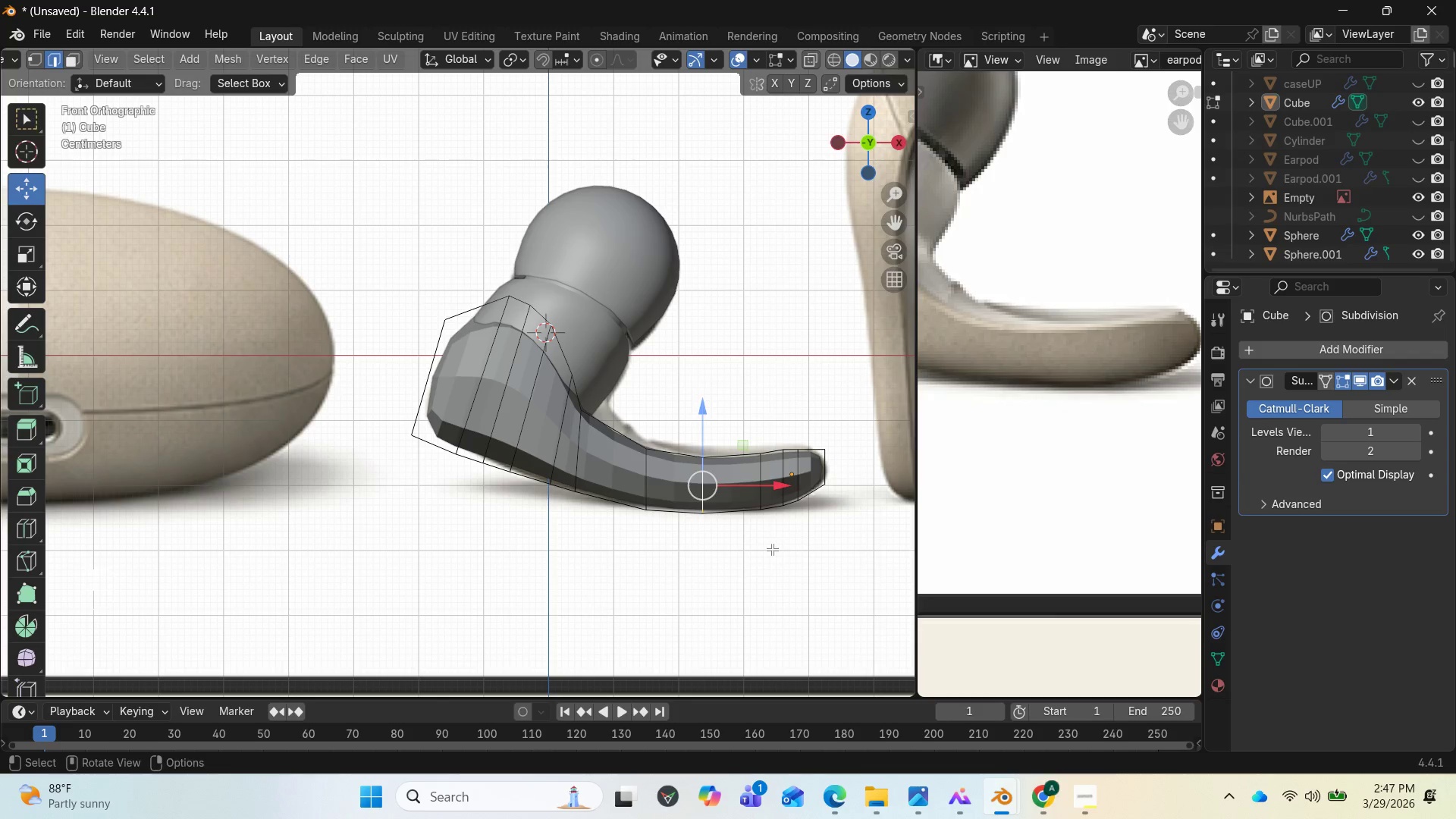 
type(ggg)
 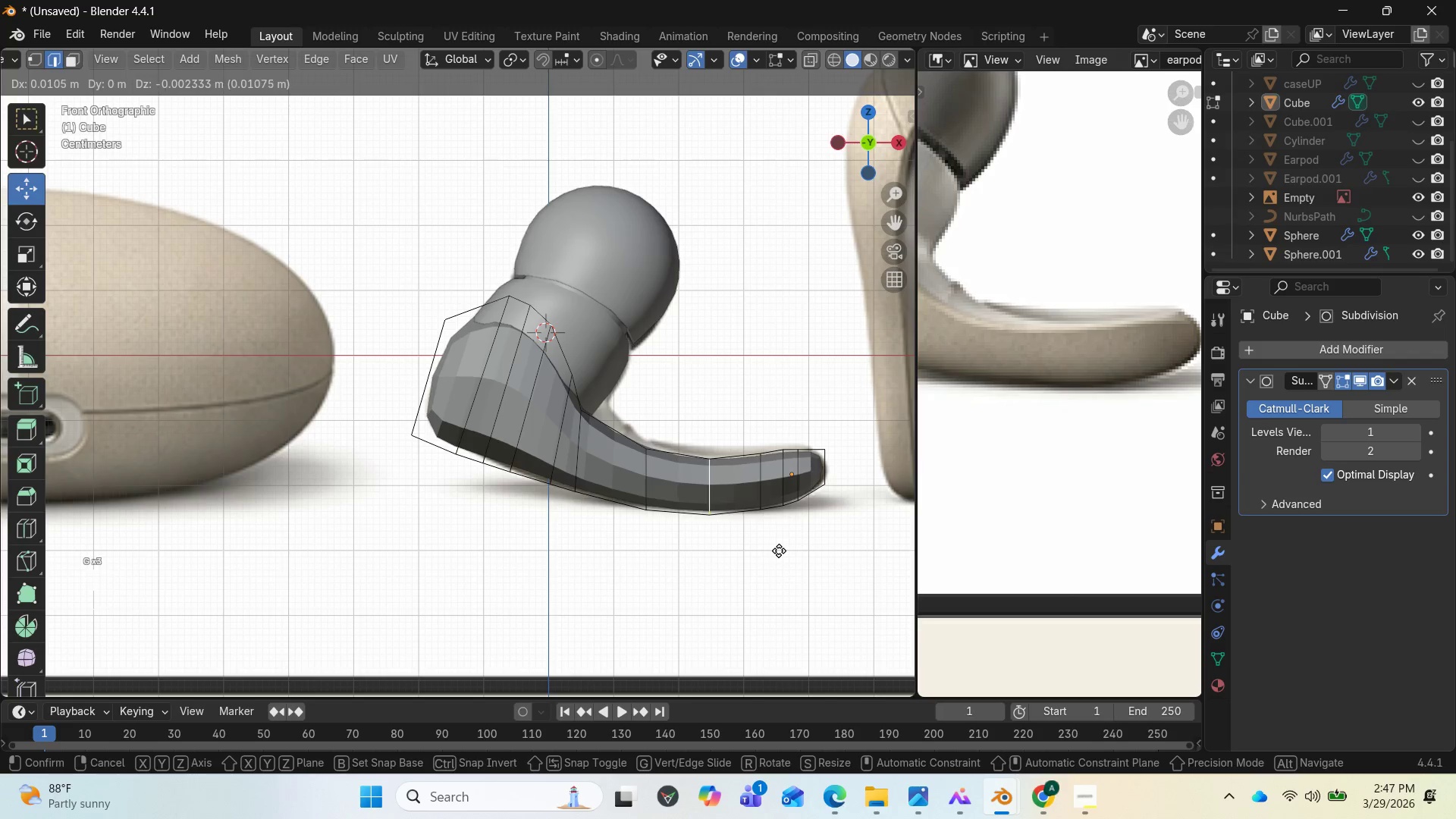 
left_click([779, 551])
 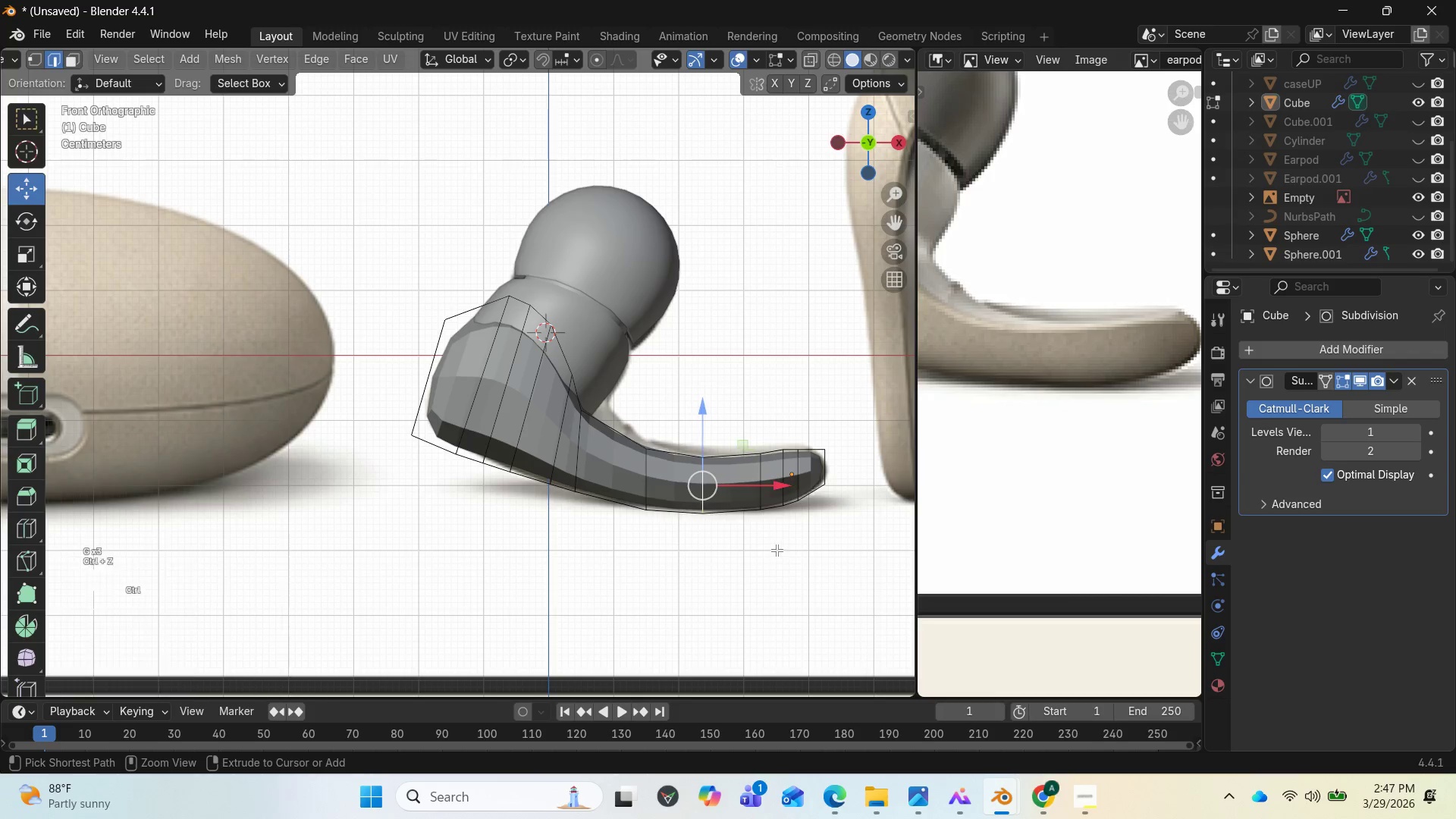 
key(Control+Z)
 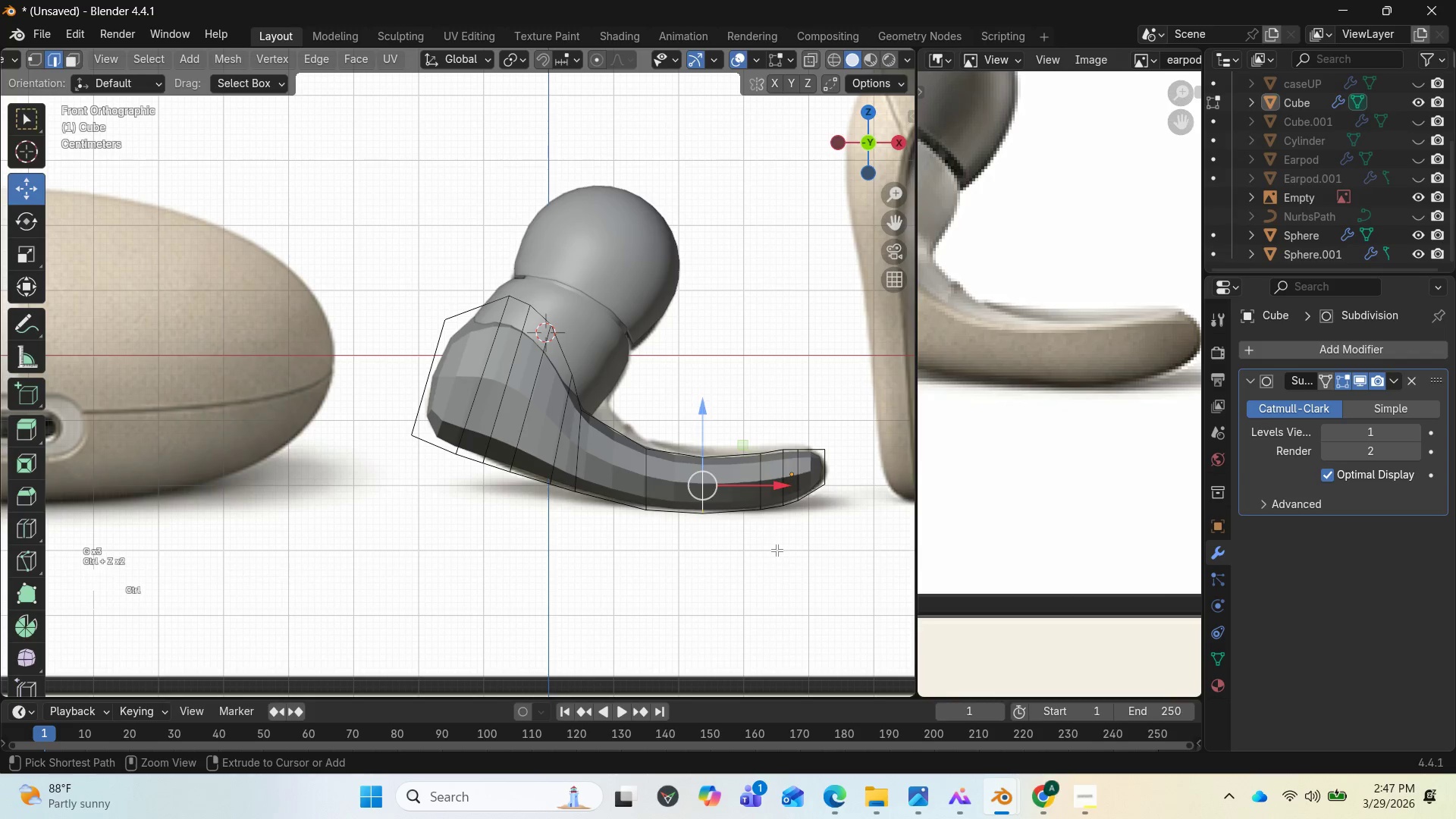 
key(Control+Z)
 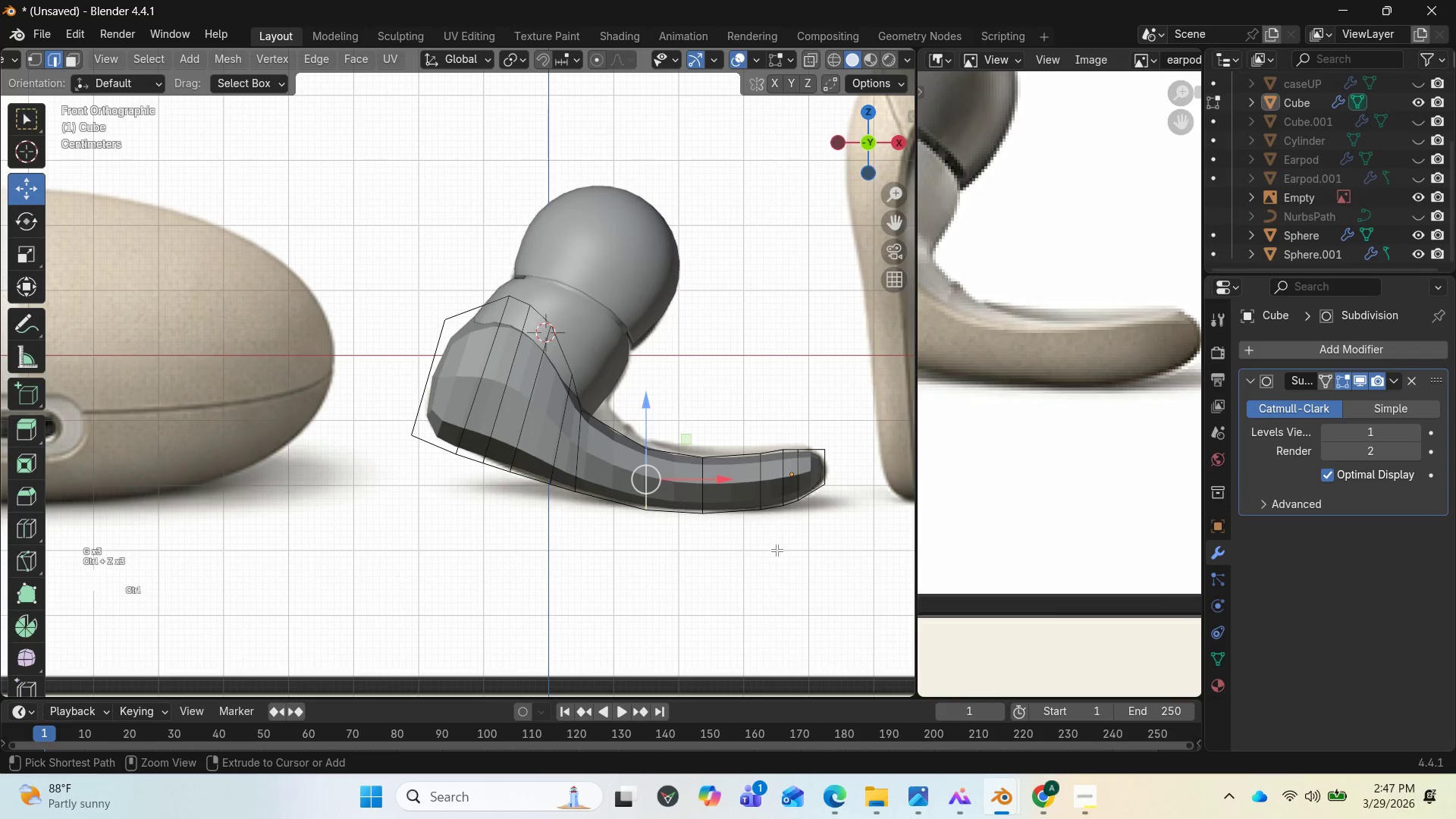 
key(Control+Z)
 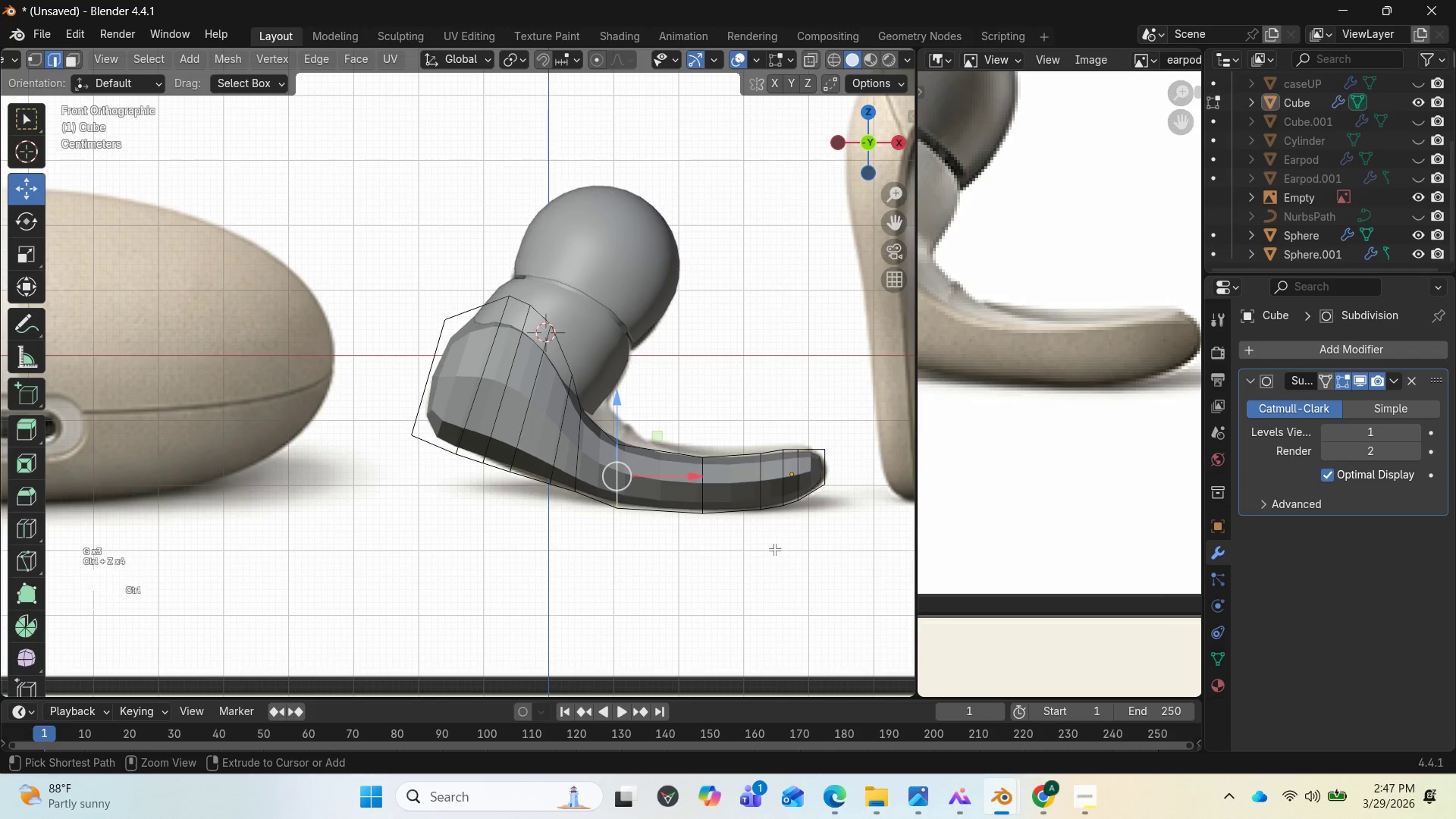 
key(Control+Z)
 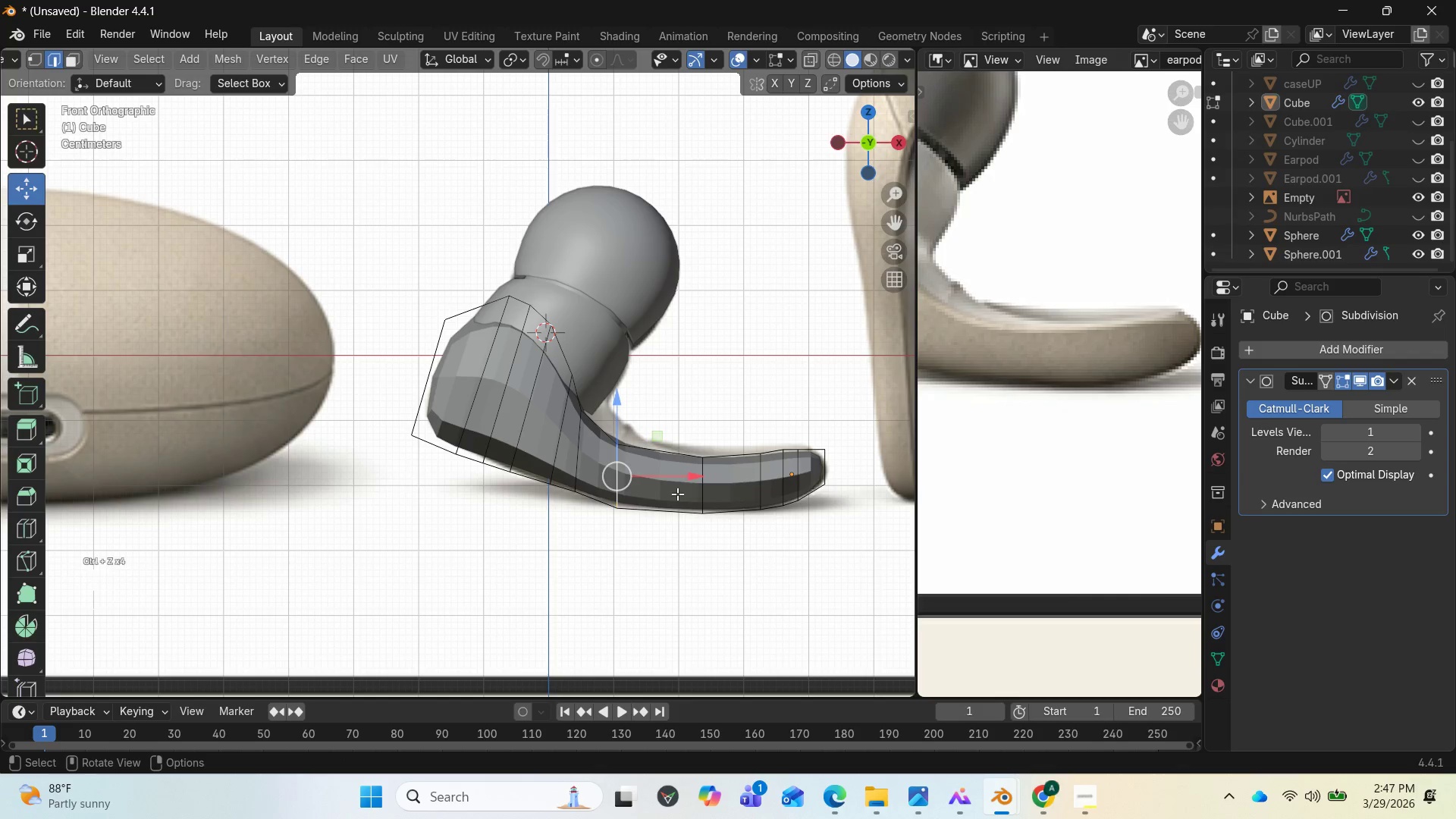 
left_click([674, 490])
 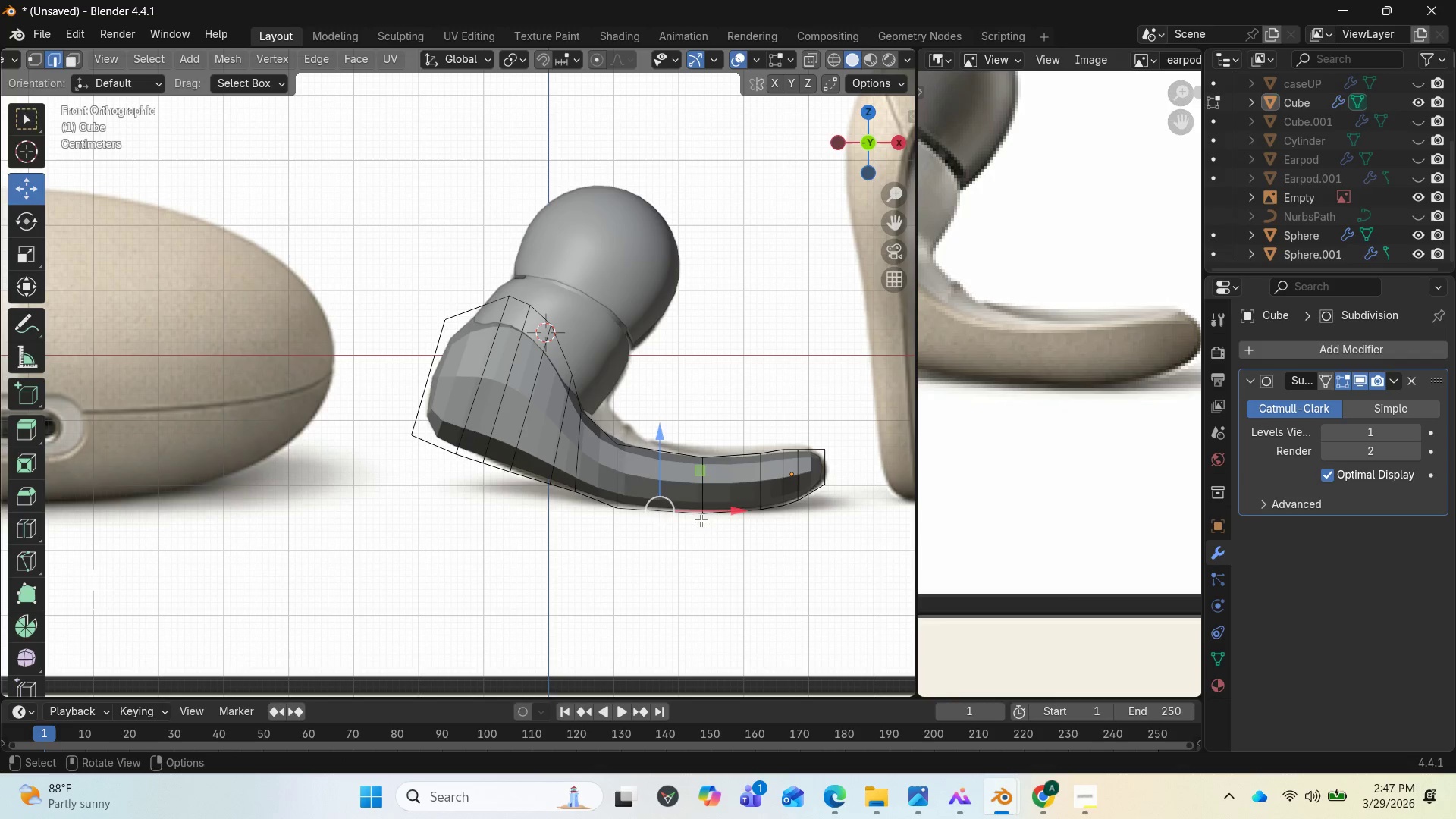 
hold_key(key=AltLeft, duration=2.11)
left_click([659, 480])
 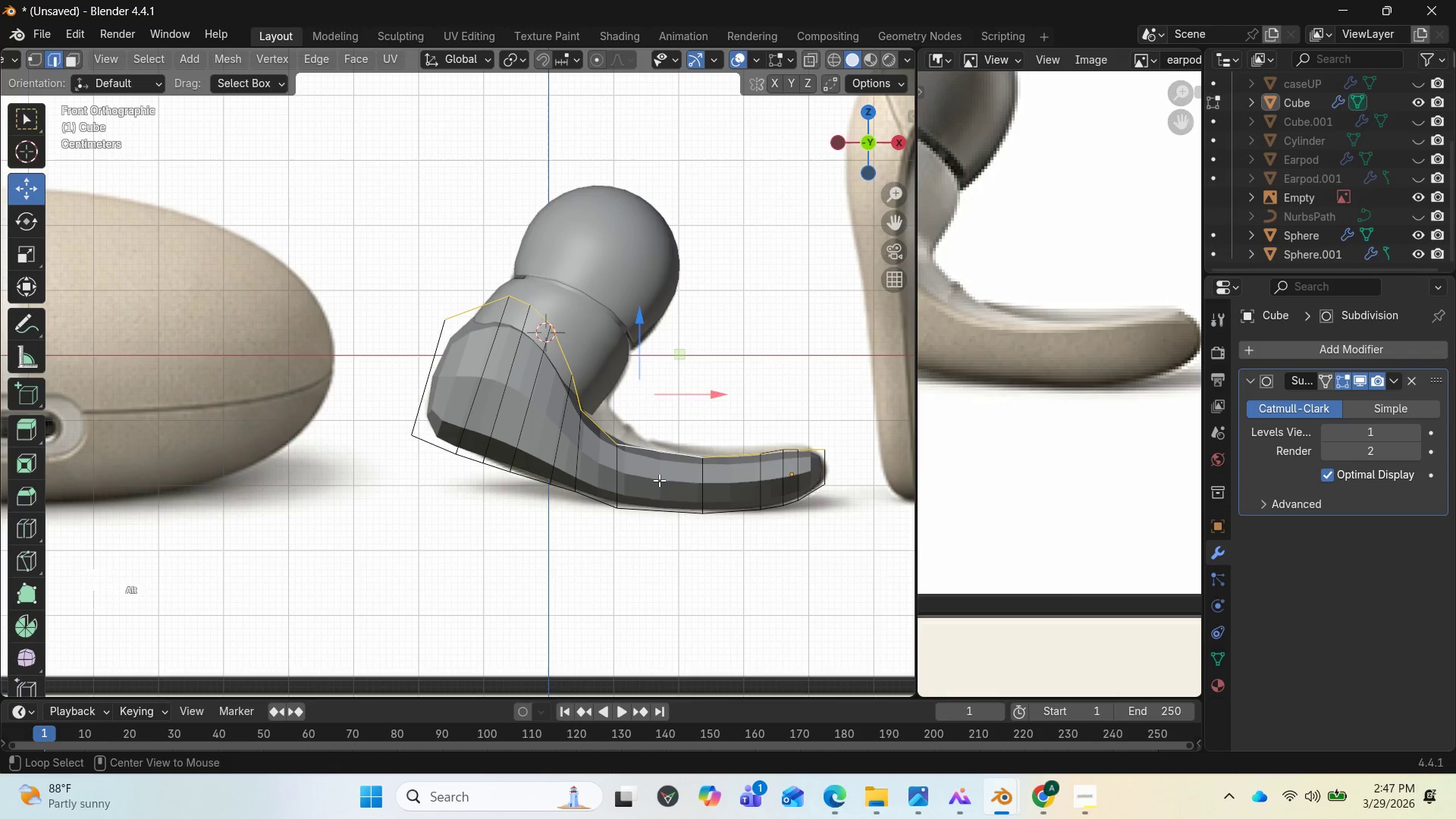 
left_click([670, 497])
 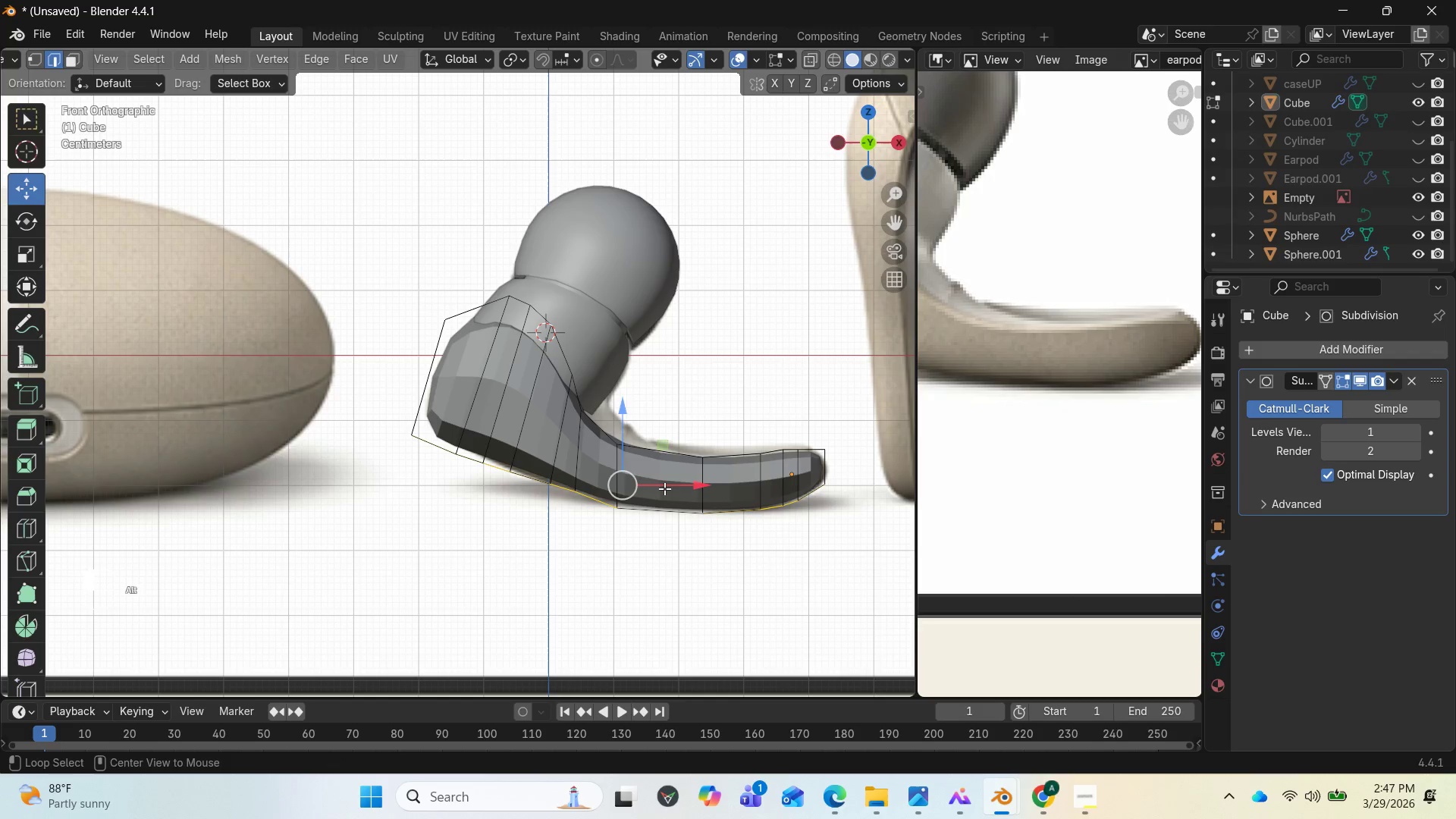 
left_click([664, 488])
 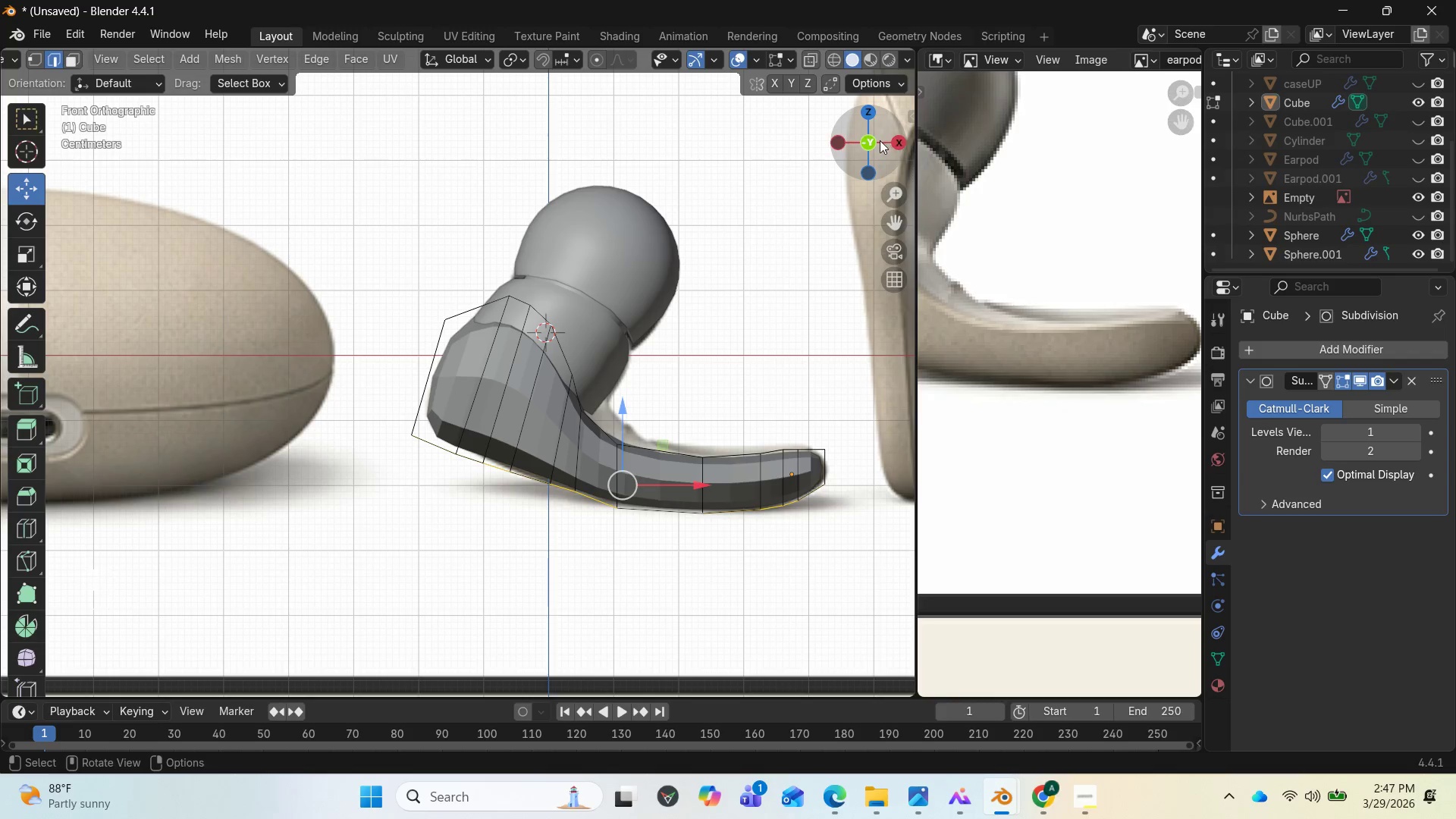 
left_click_drag(start_coordinate=[878, 142], to_coordinate=[770, 173])
 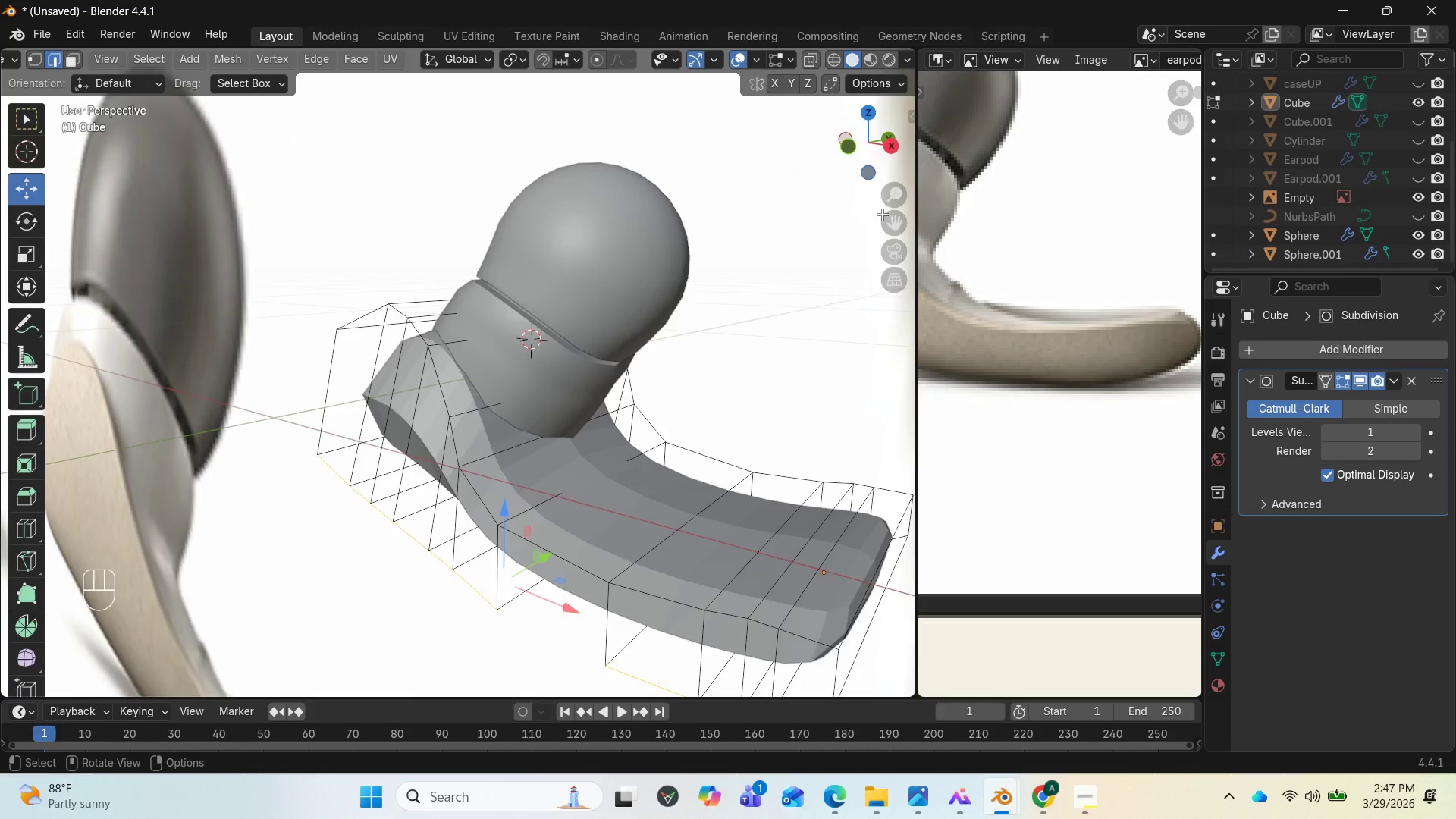 
key(End)
 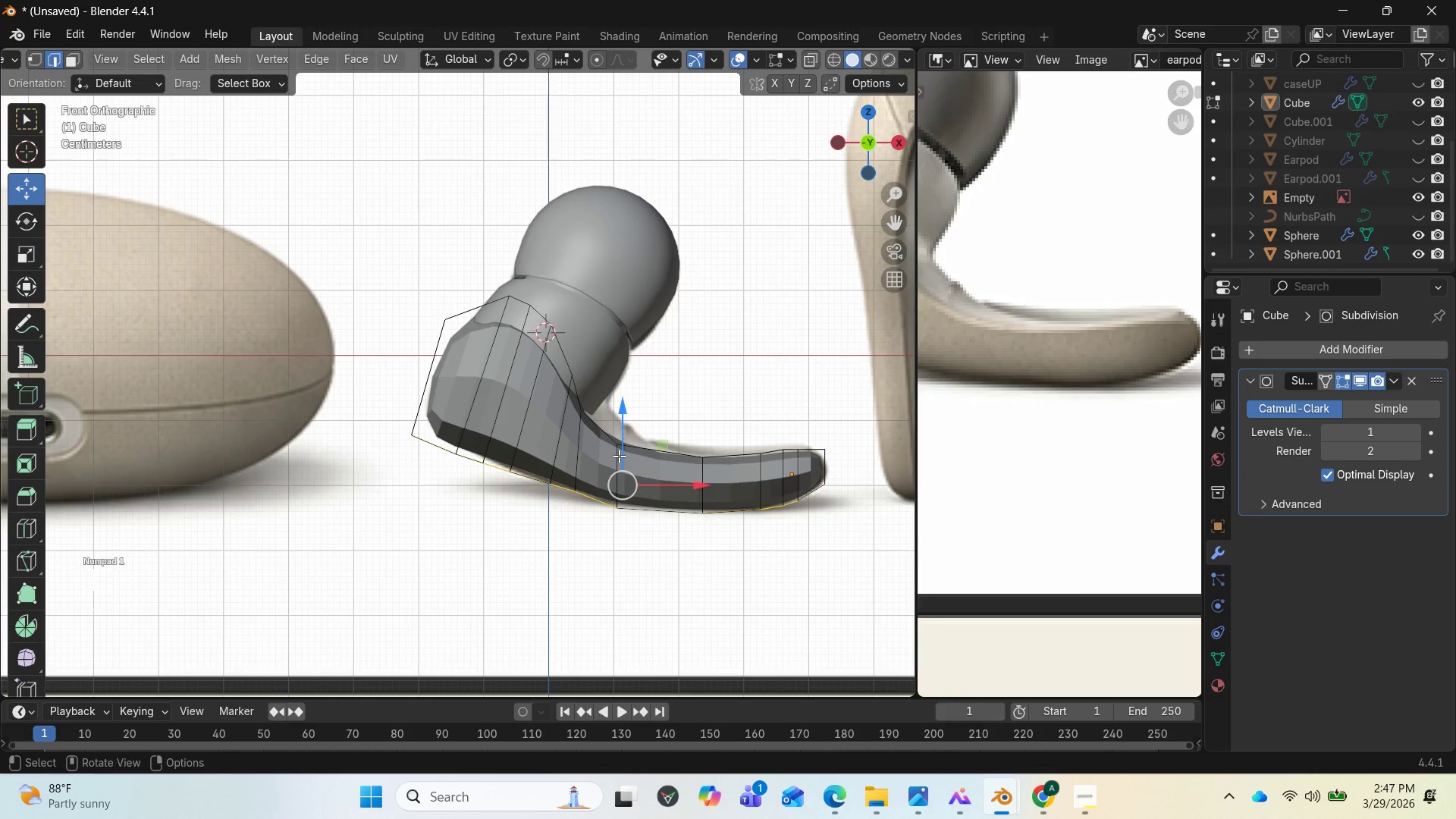 
hold_key(key=AltLeft, duration=0.64)
left_click([619, 456])
 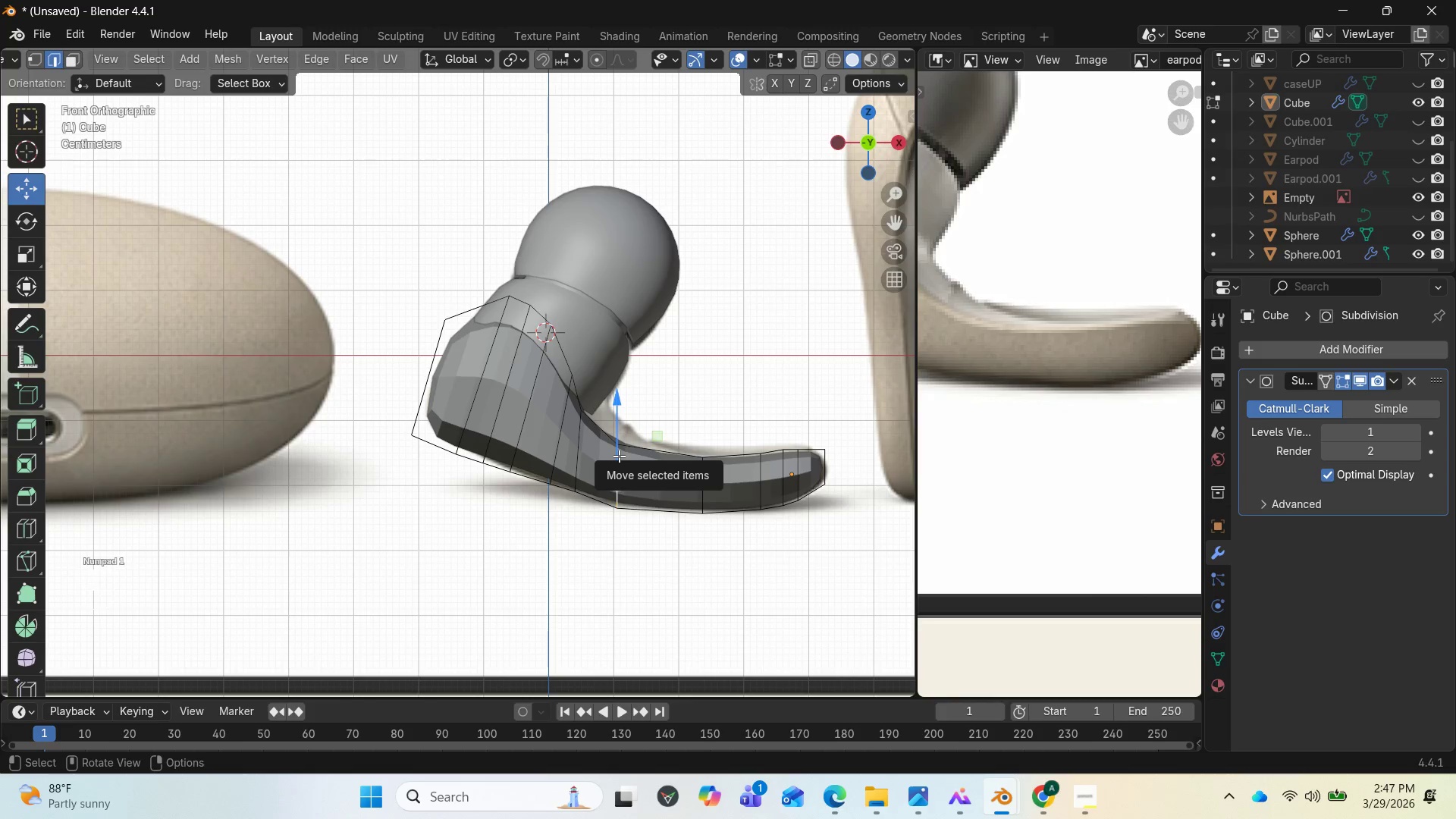 
type(gg)
 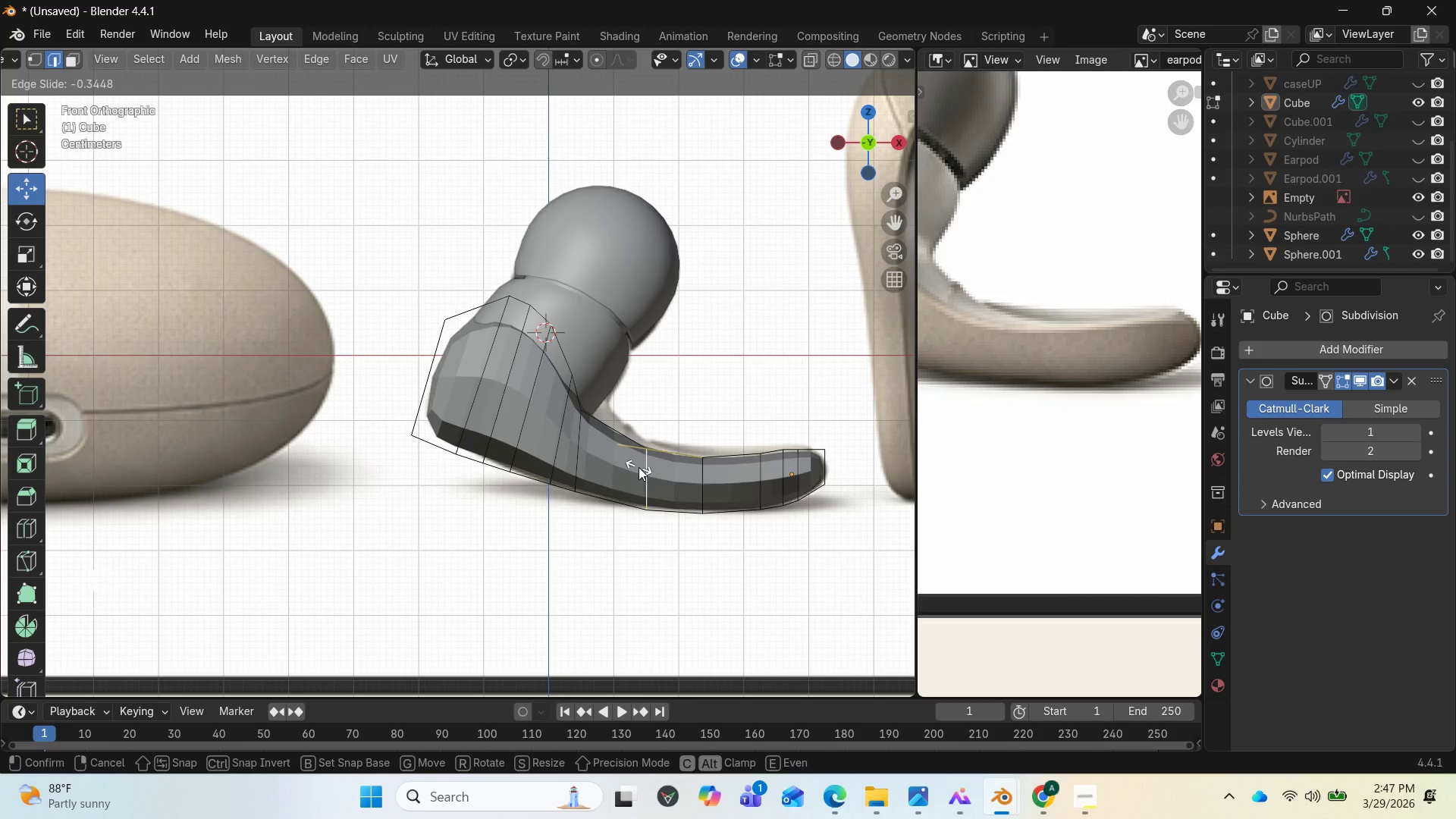 
left_click([639, 467])
 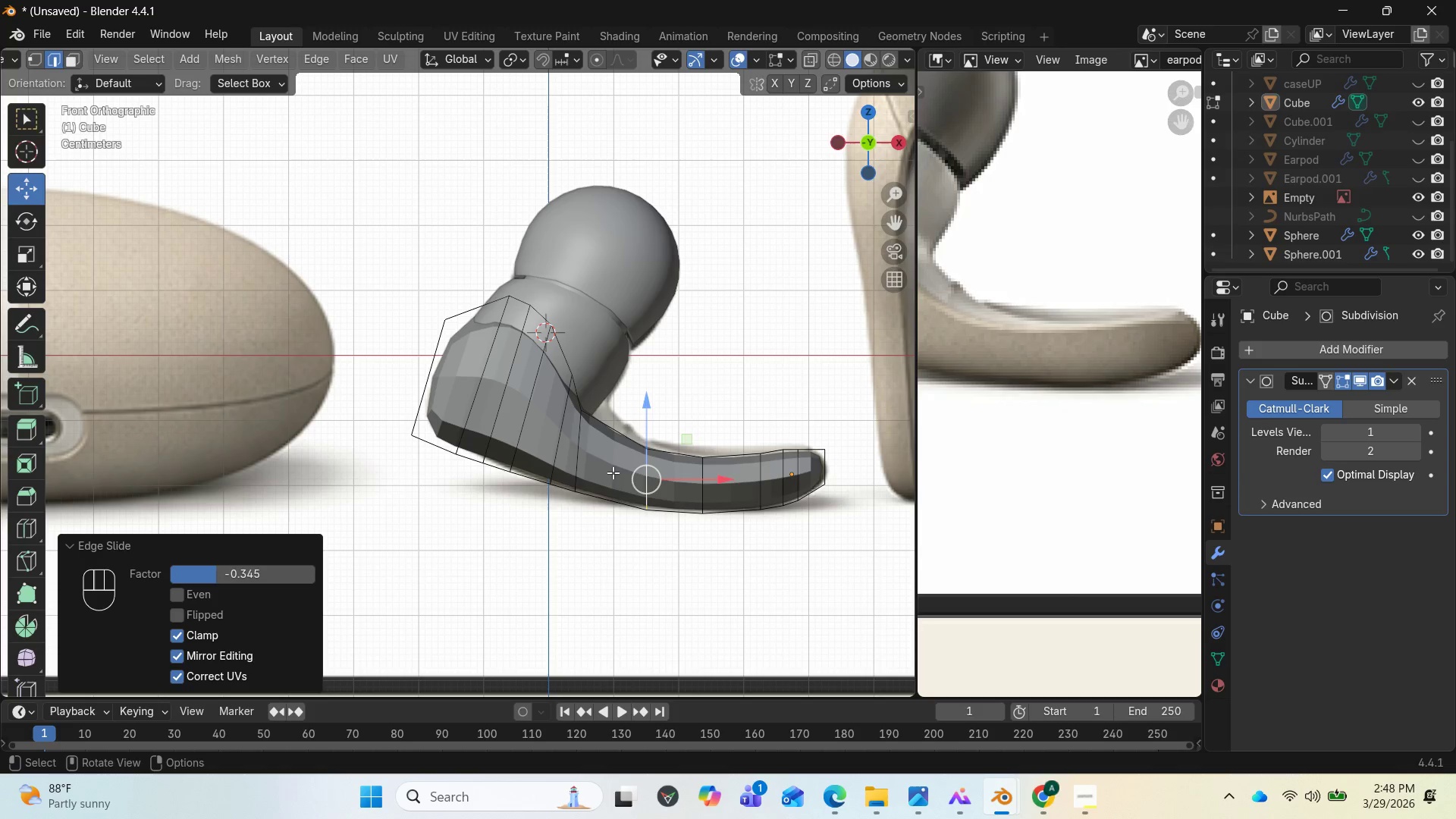 
scroll: coordinate [613, 472], scroll_direction: up, amount: 1.0
 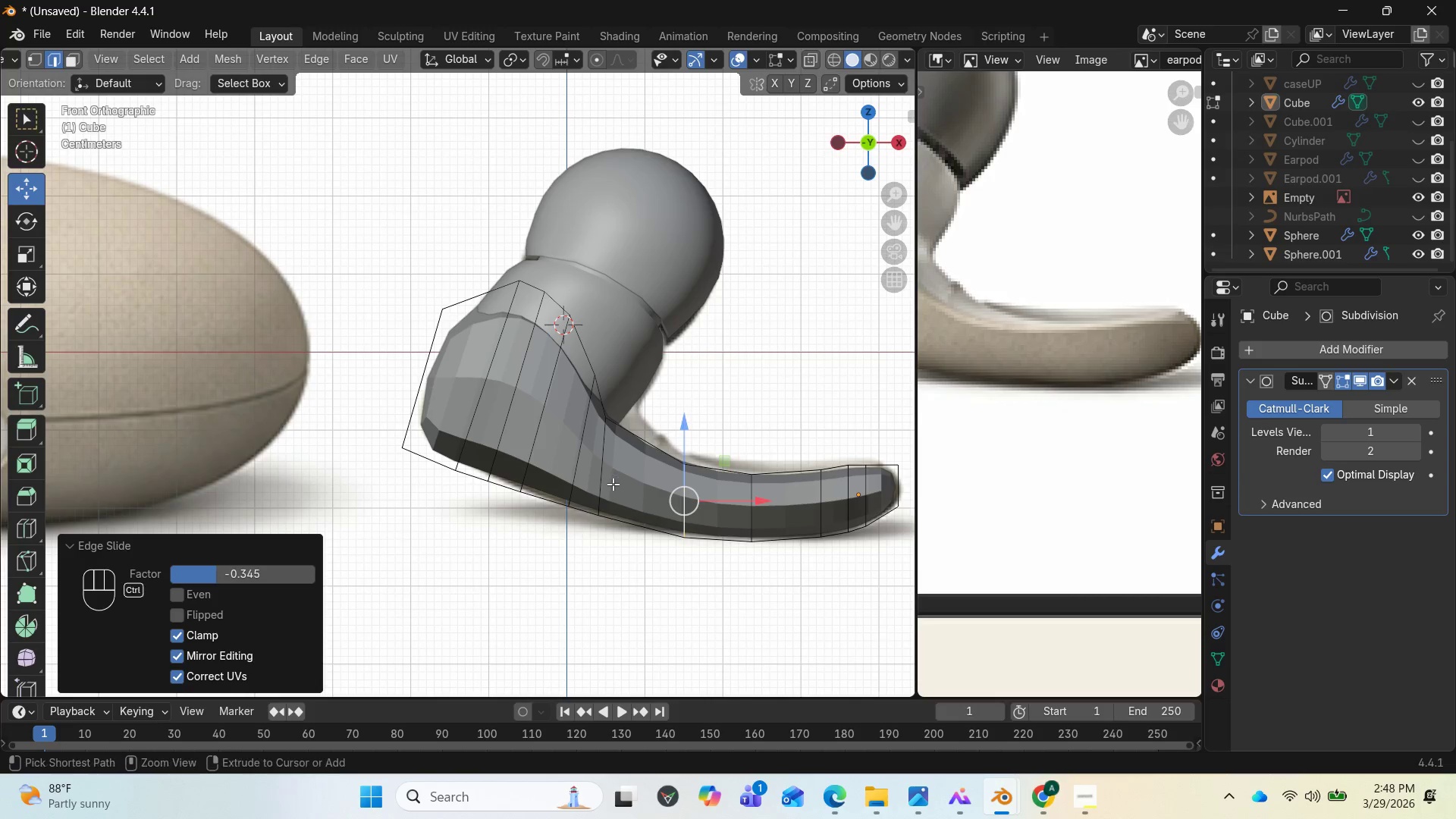 
key(Control+R)
 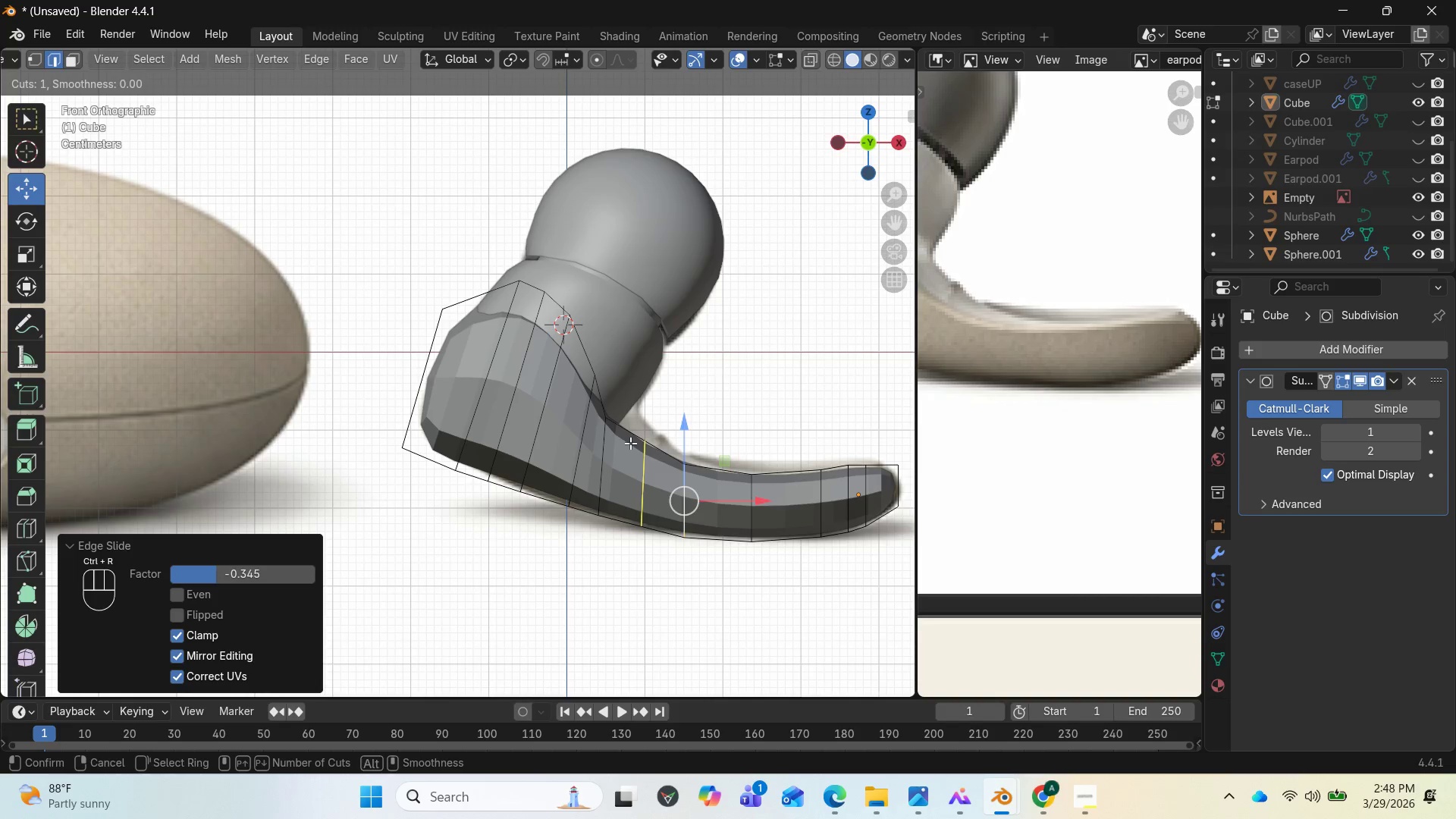 
left_click([630, 443])
 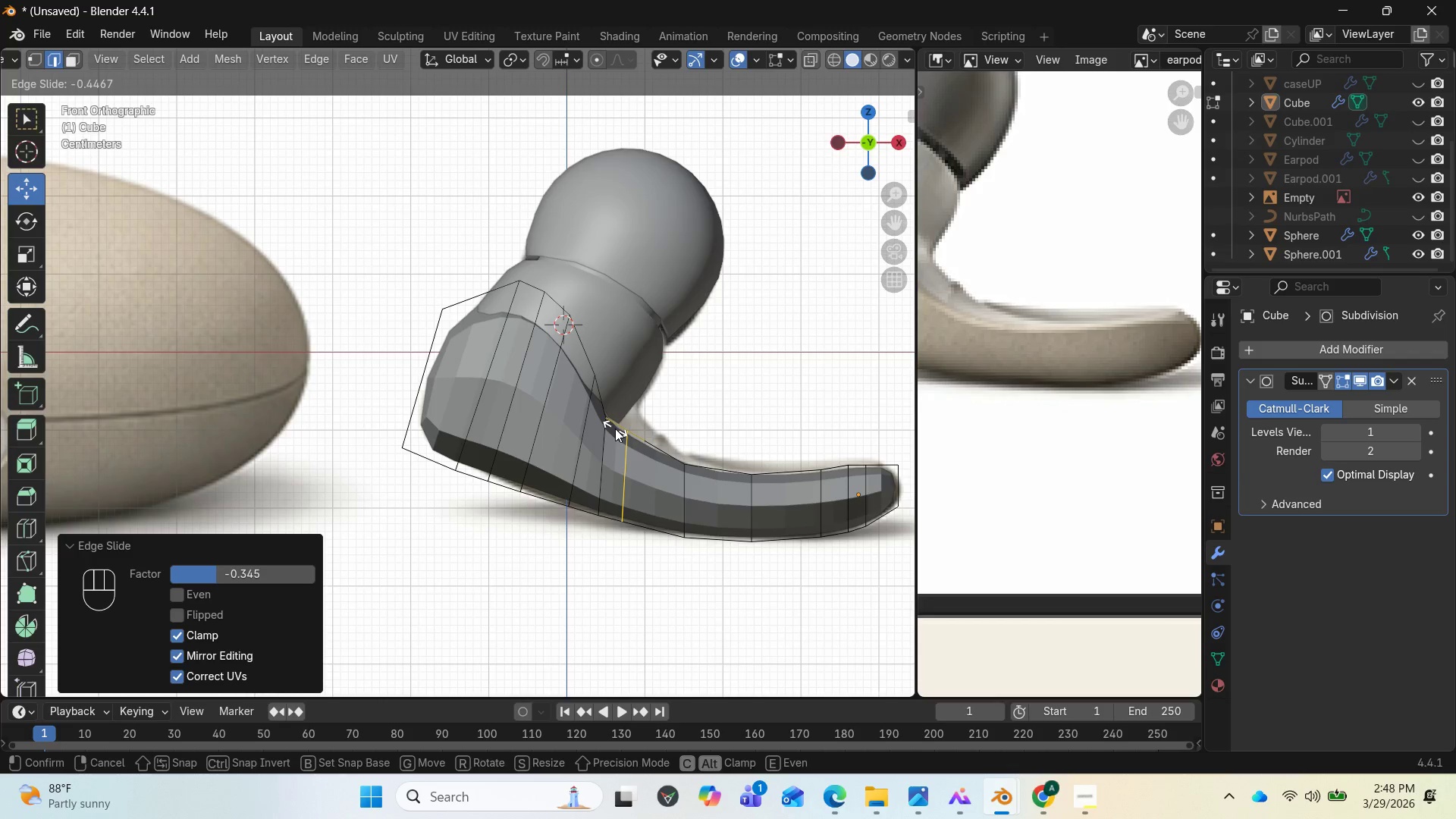 
left_click([615, 428])
 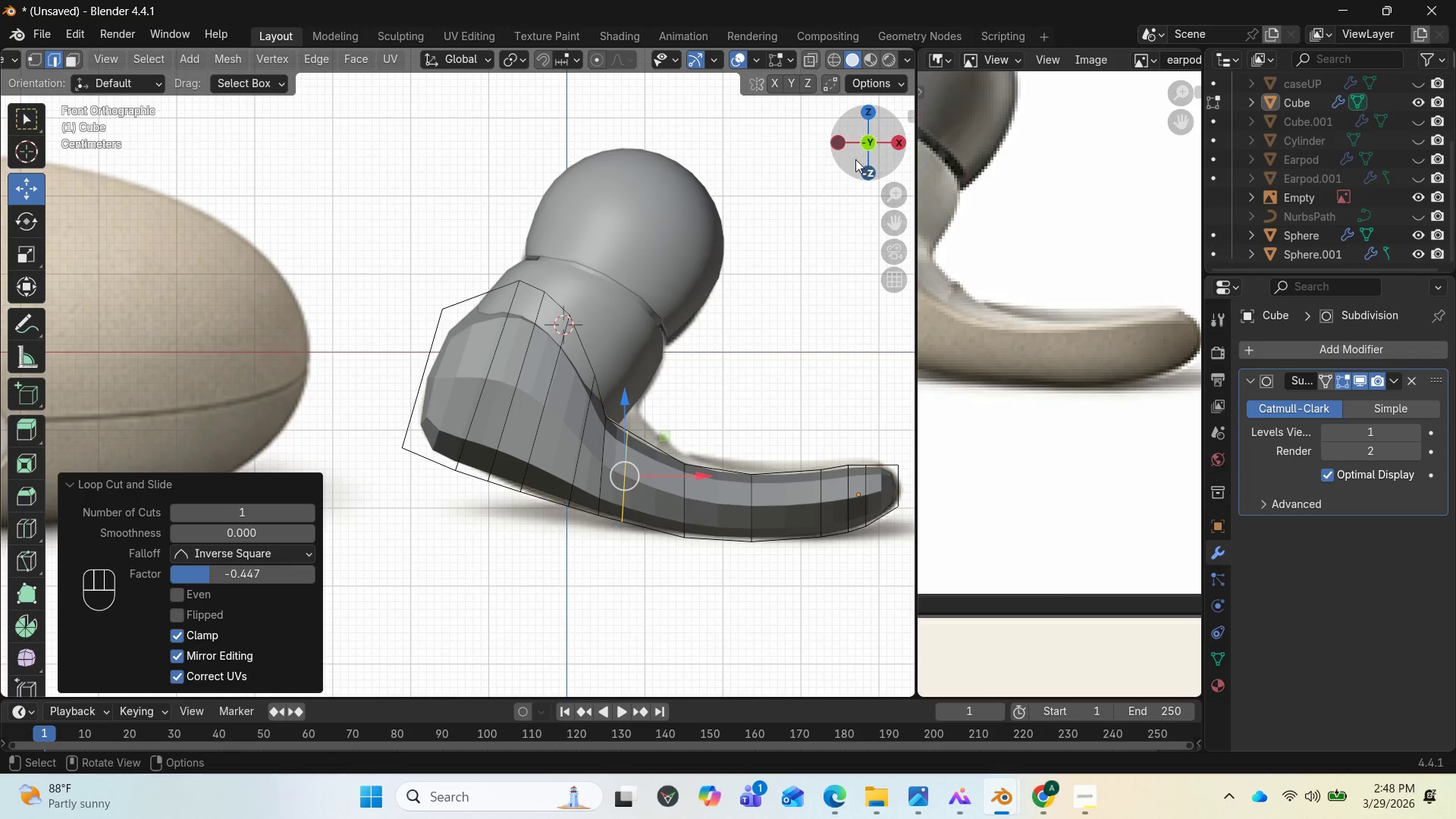 
left_click_drag(start_coordinate=[859, 153], to_coordinate=[812, 152])
 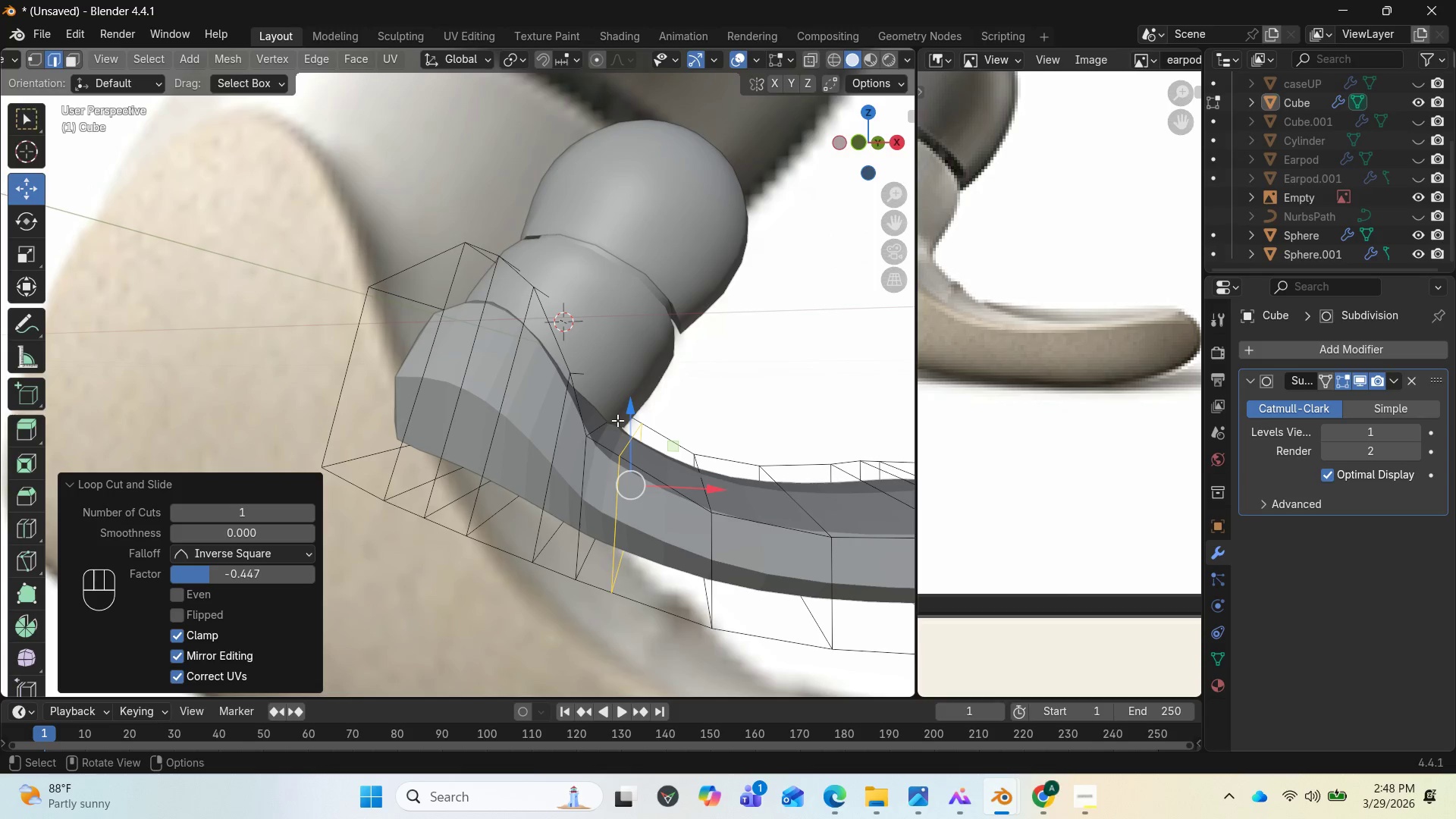 
left_click([617, 420])
 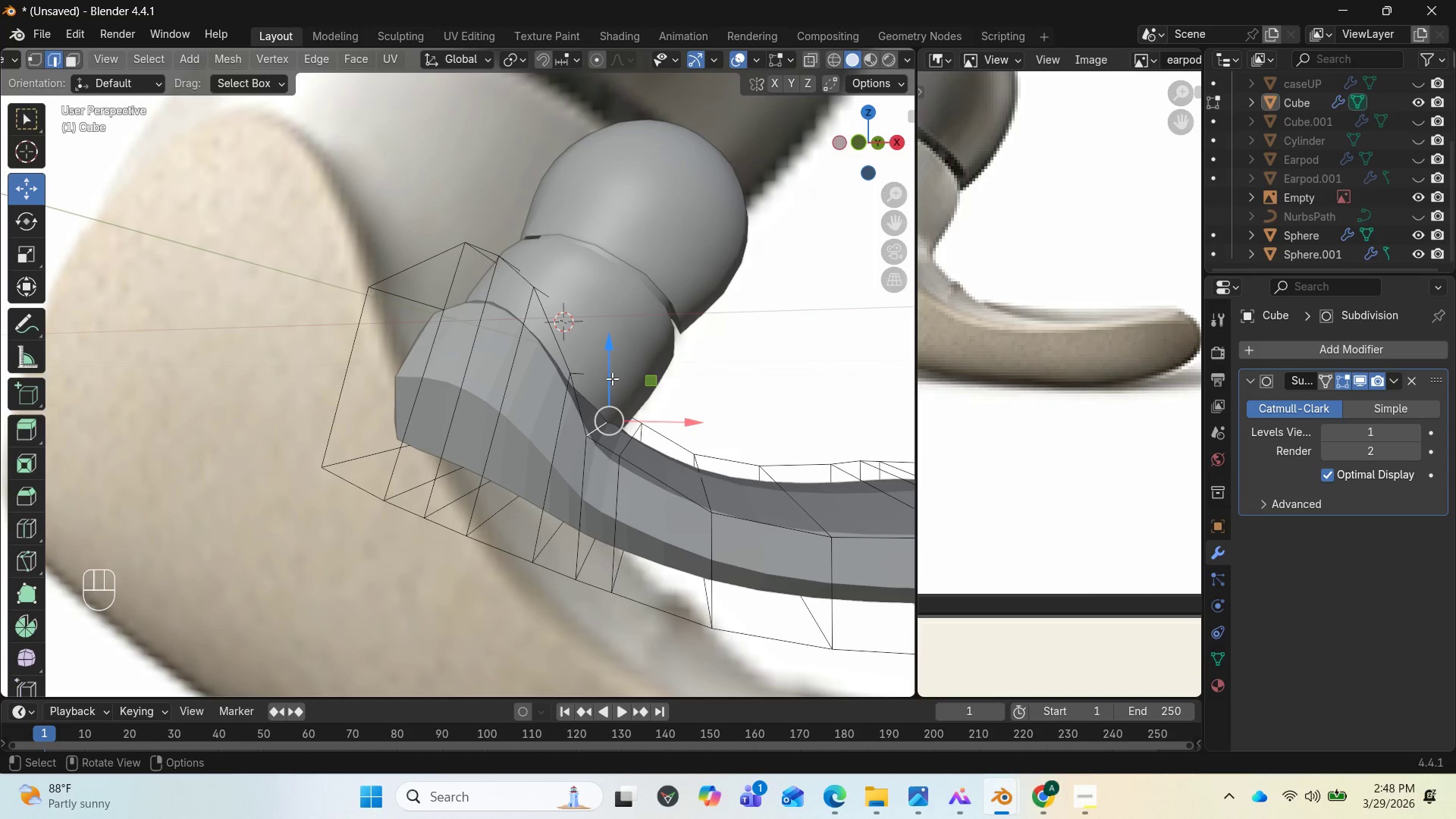 
left_click_drag(start_coordinate=[612, 378], to_coordinate=[622, 353])
 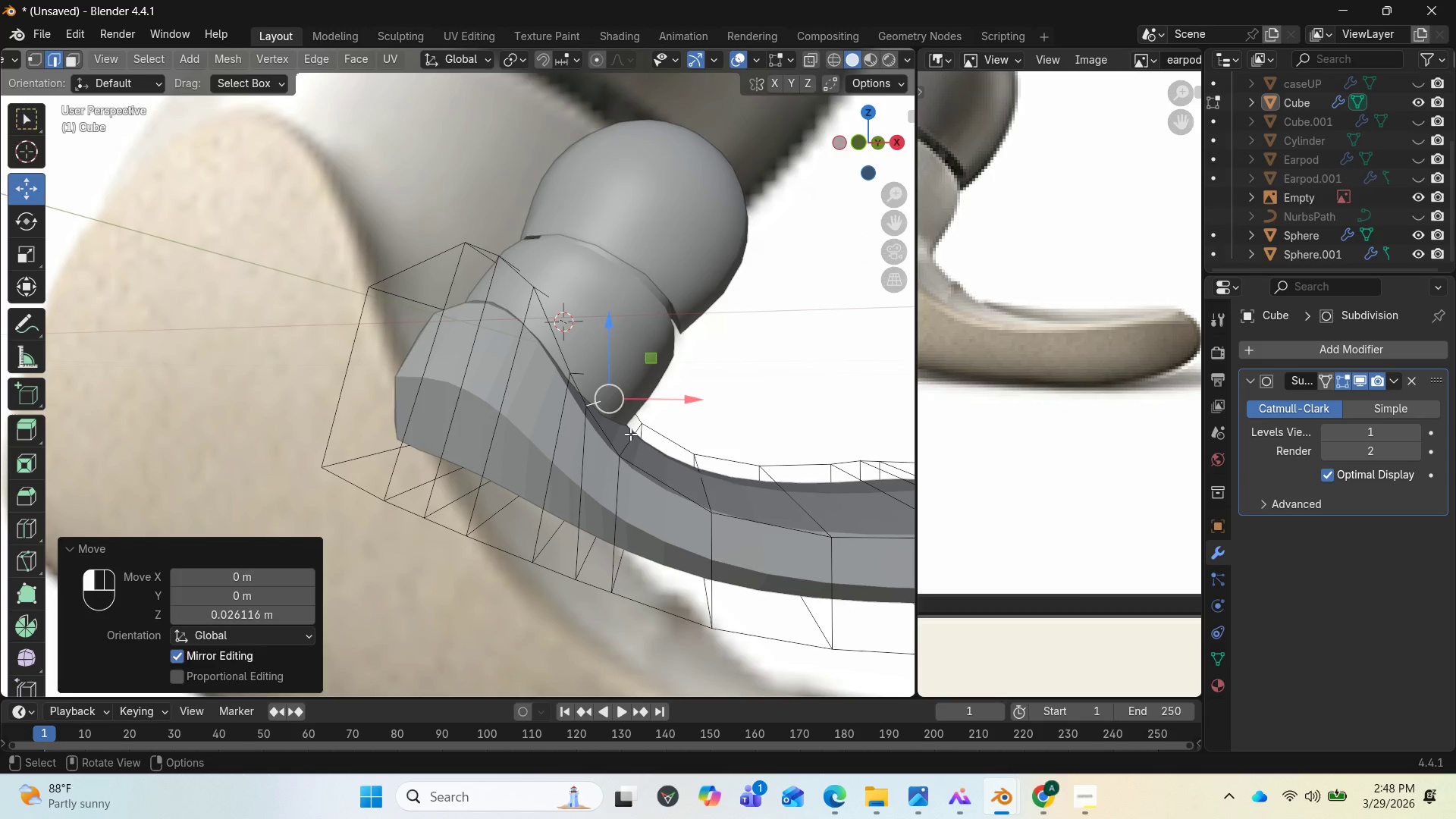 
left_click([630, 434])
 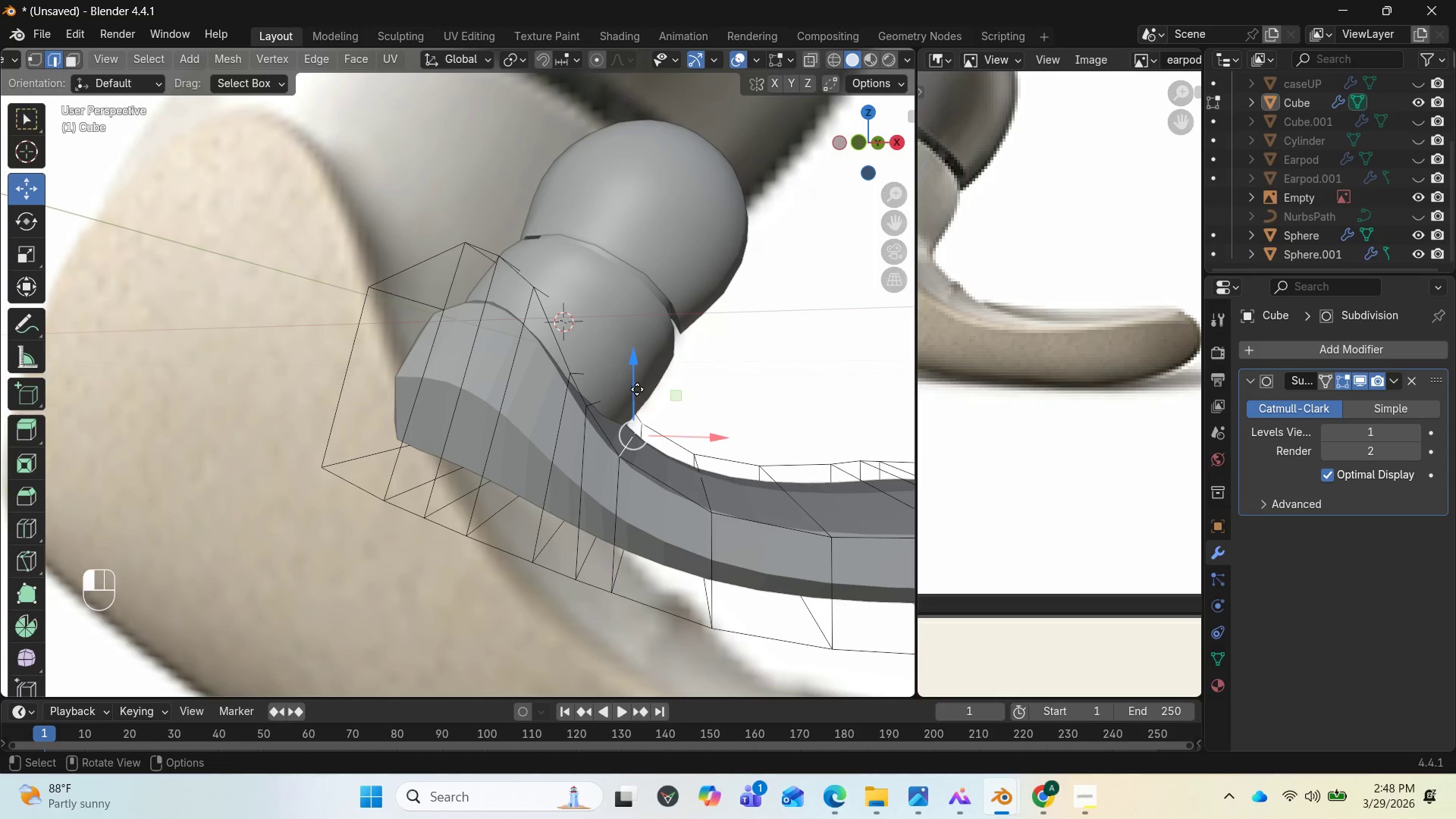 
left_click_drag(start_coordinate=[634, 394], to_coordinate=[662, 359])
 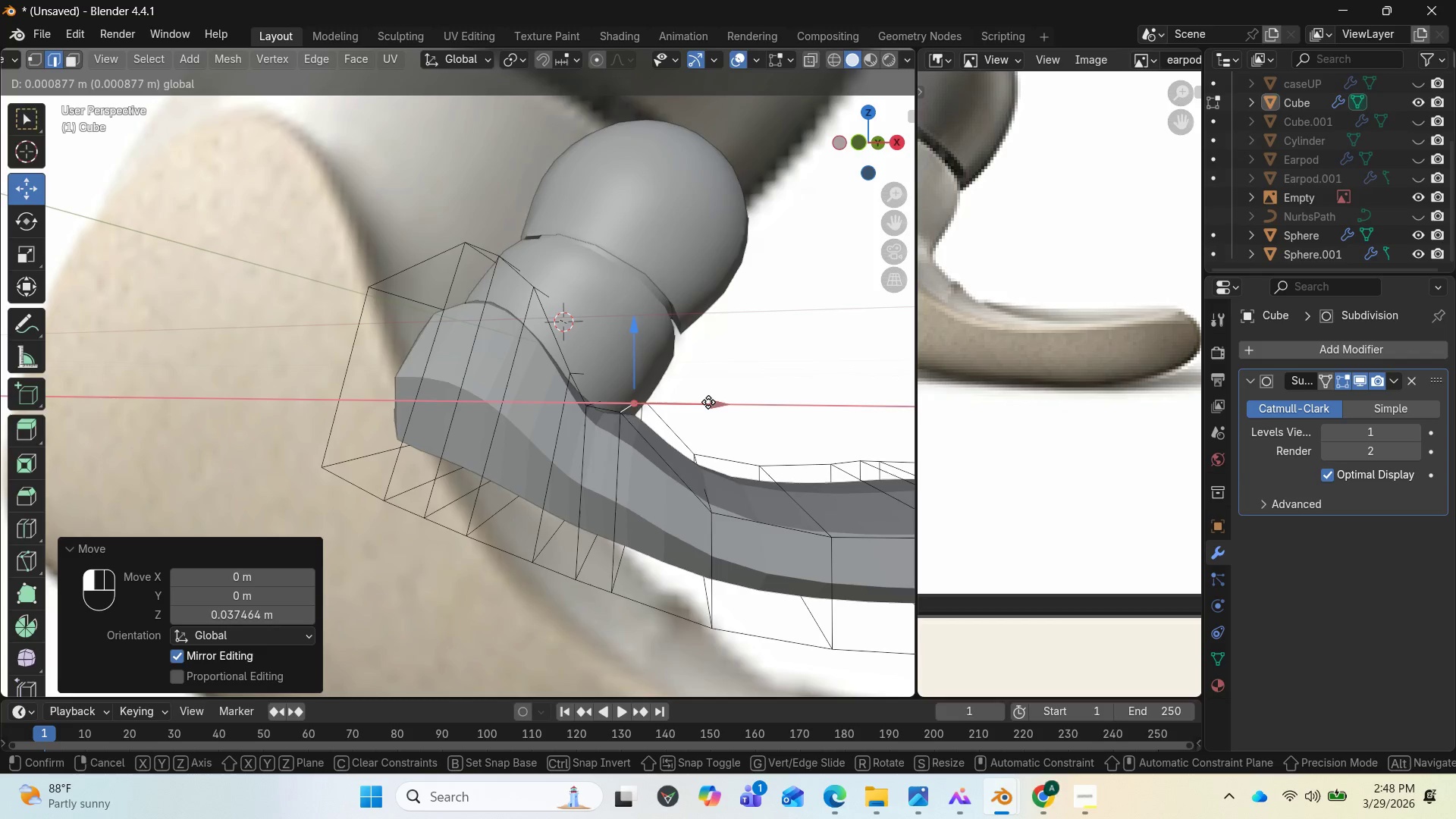 
left_click_drag(start_coordinate=[704, 398], to_coordinate=[718, 408])
 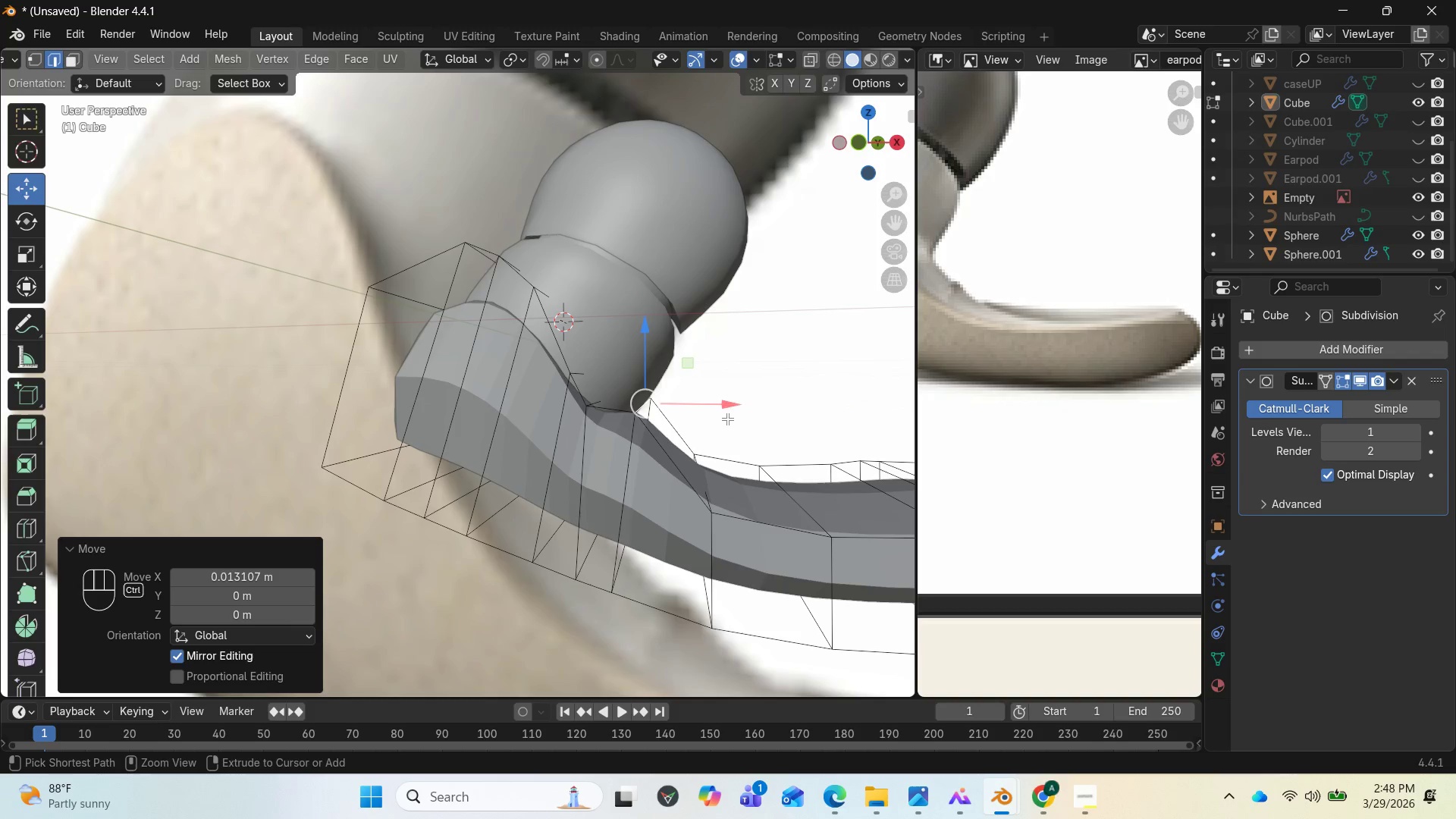 
key(Control+Z)
 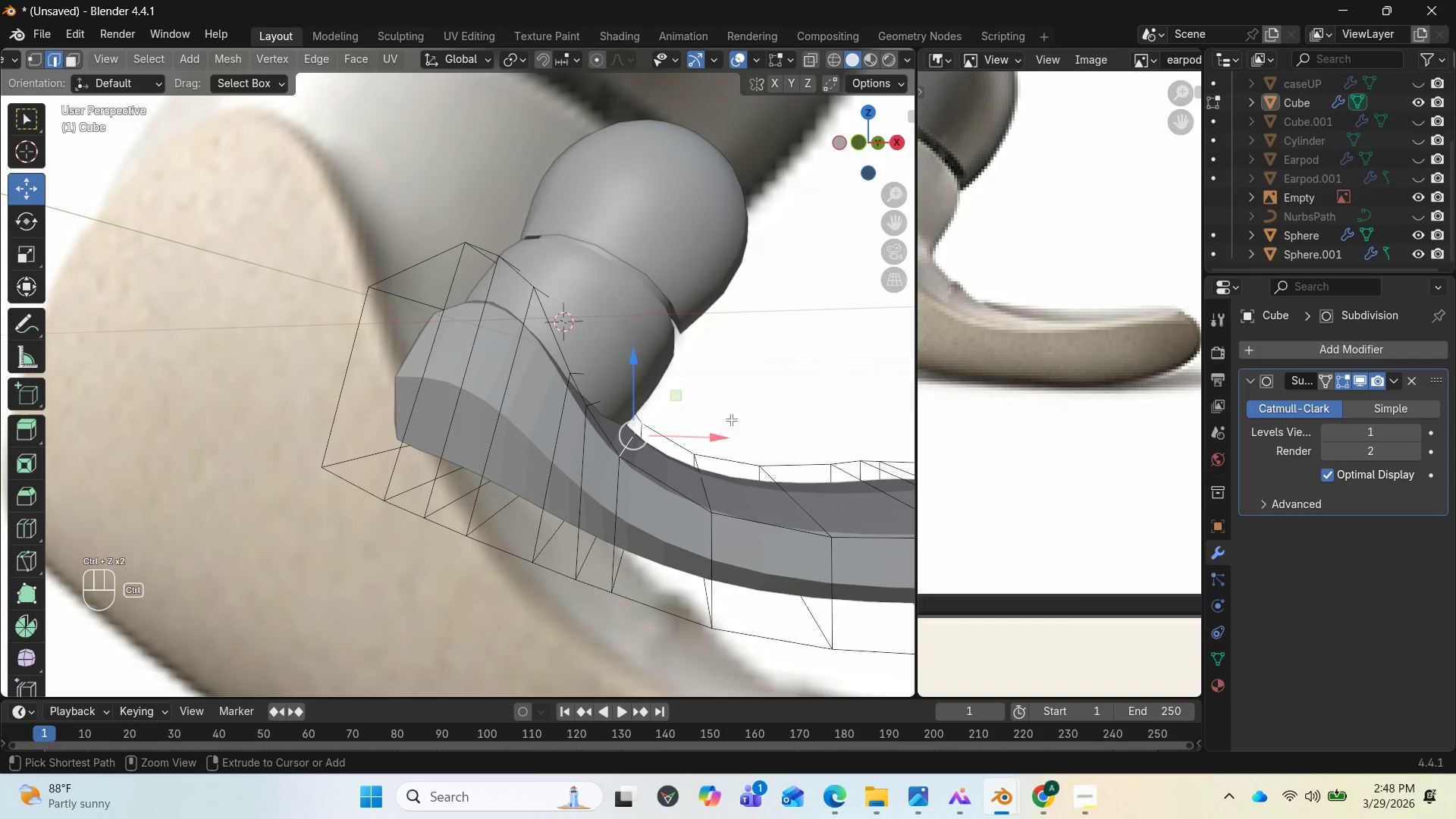 
key(Control+Z)
 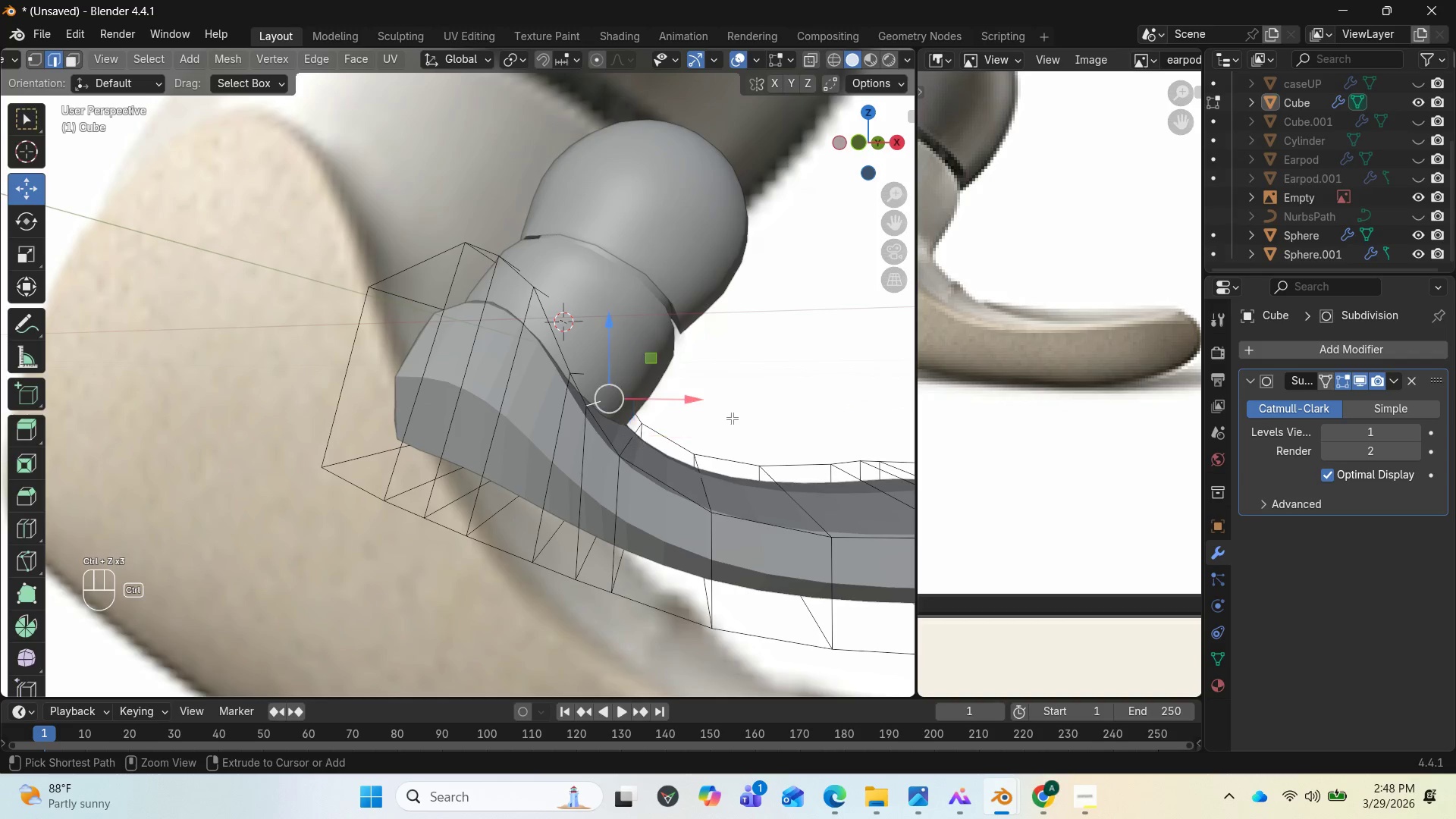 
key(Control+Z)
 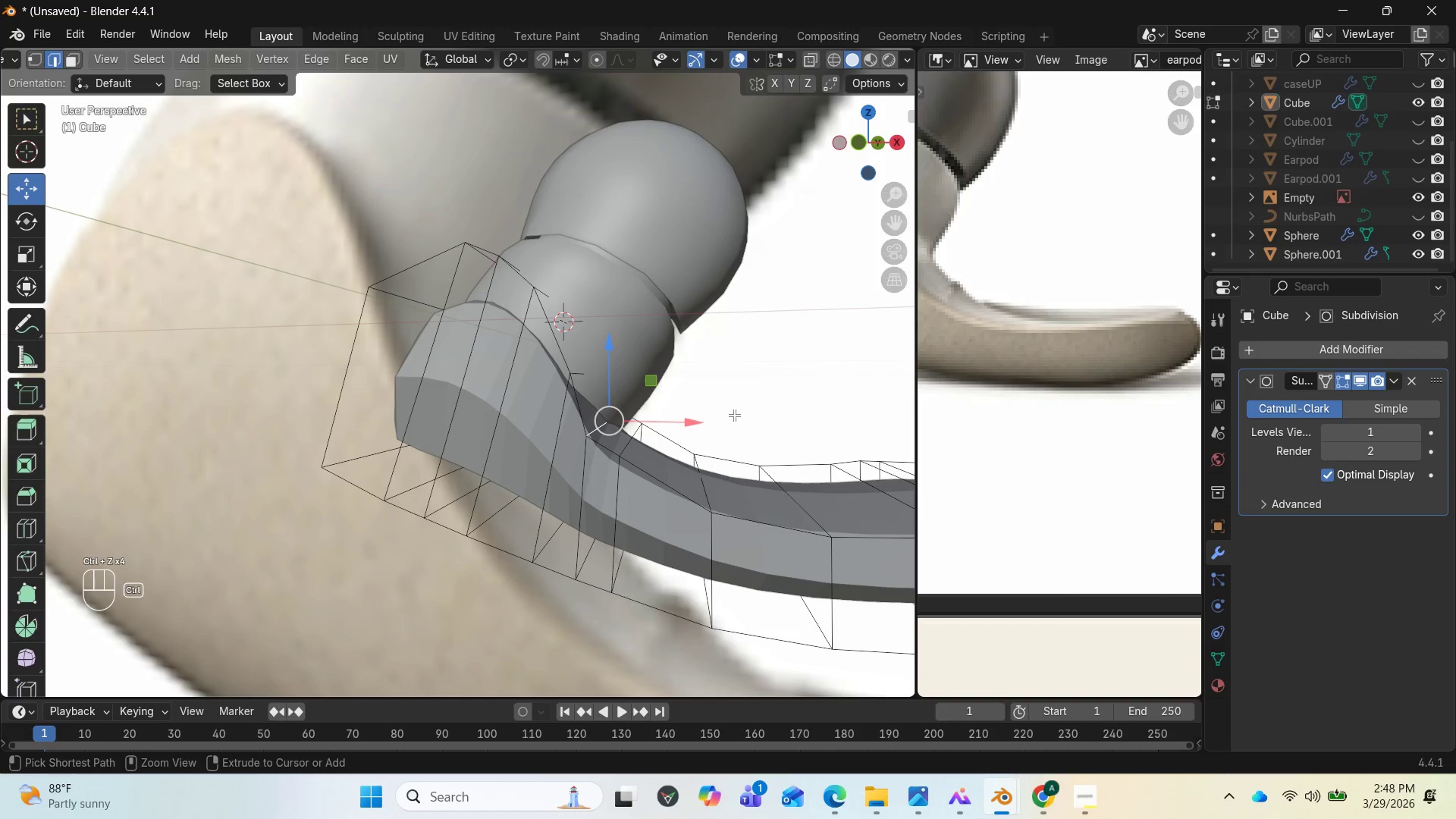 
key(Control+Z)
 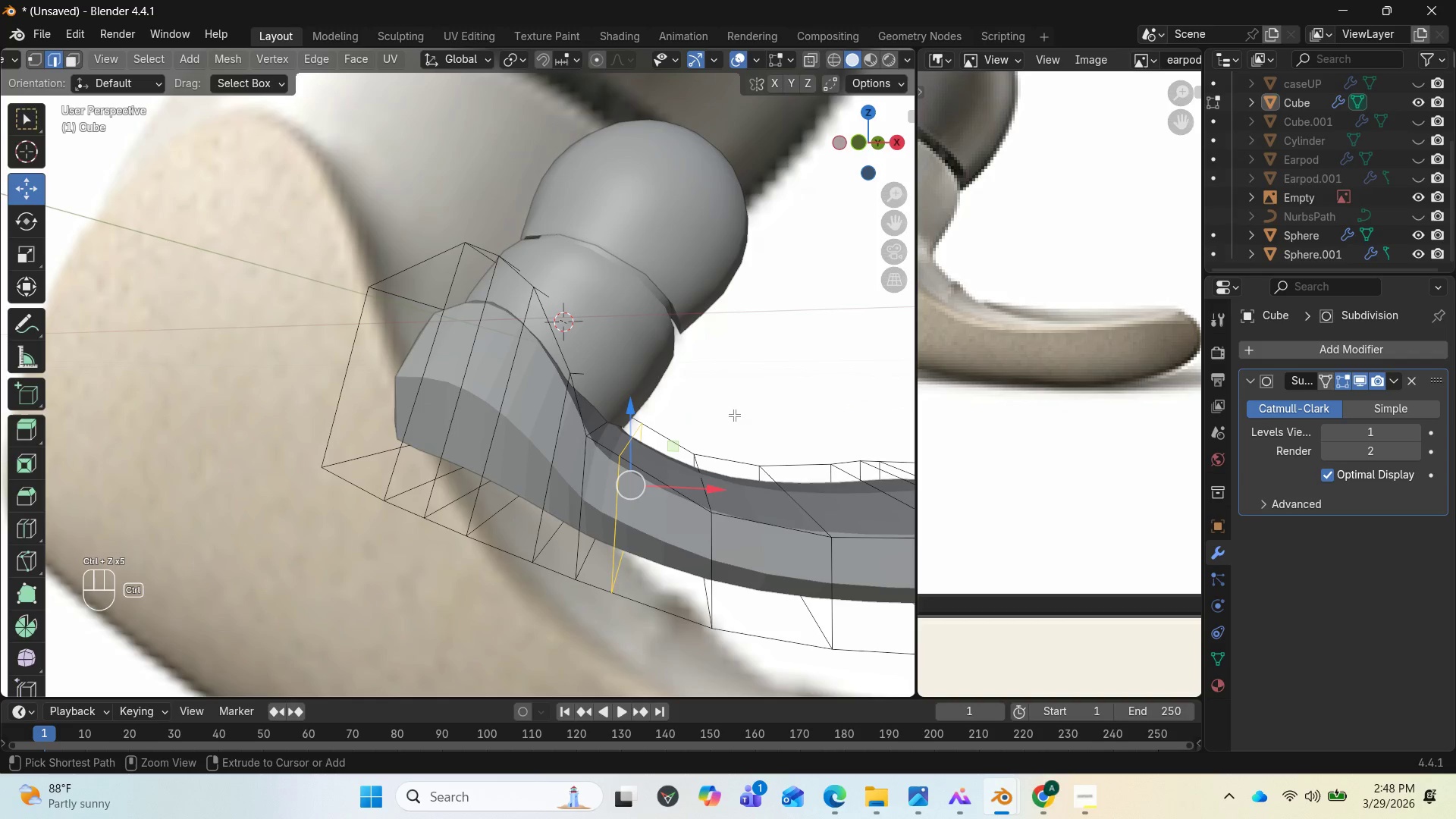 
key(Control+Z)
 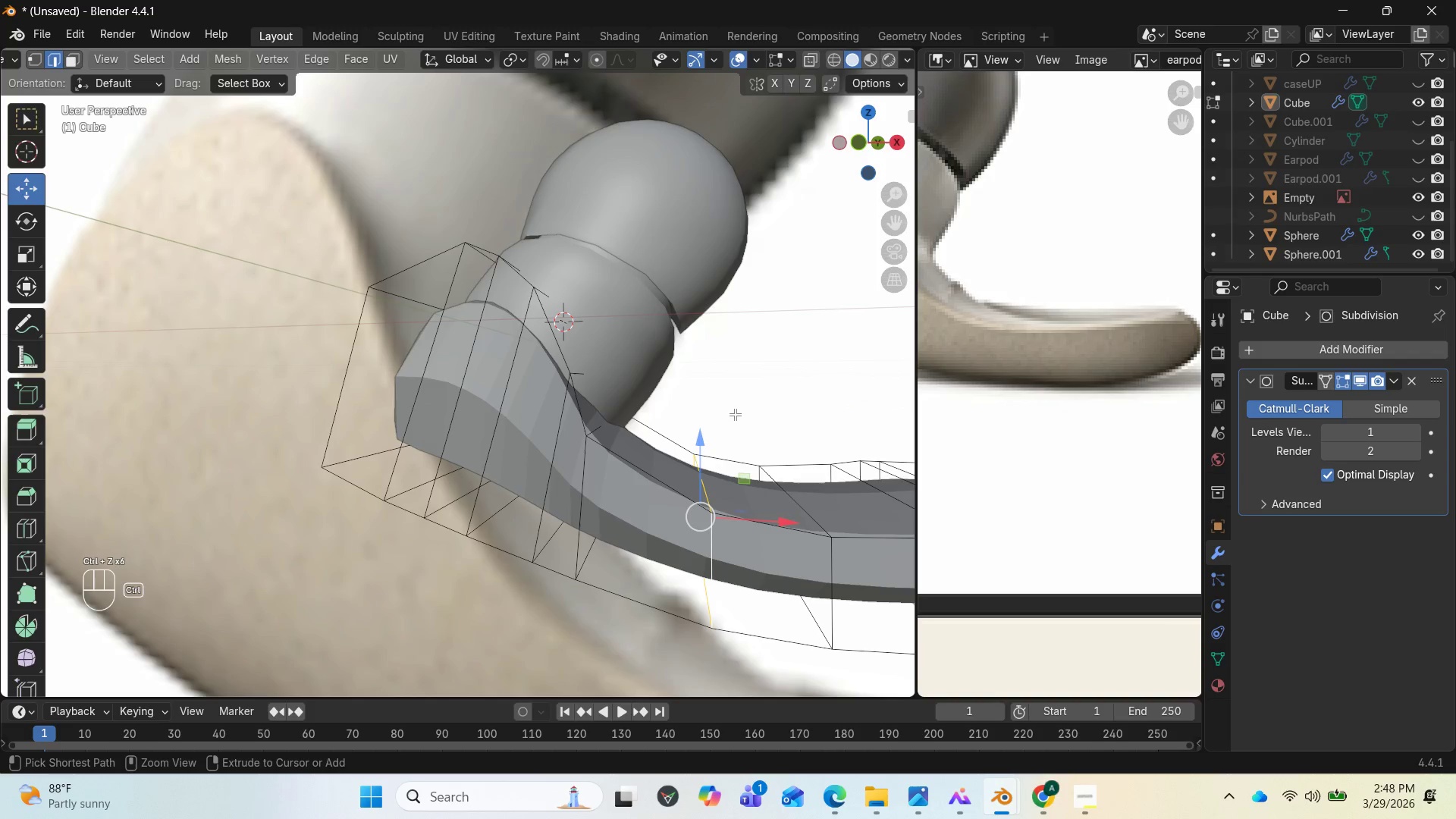 
key(Control+Z)
 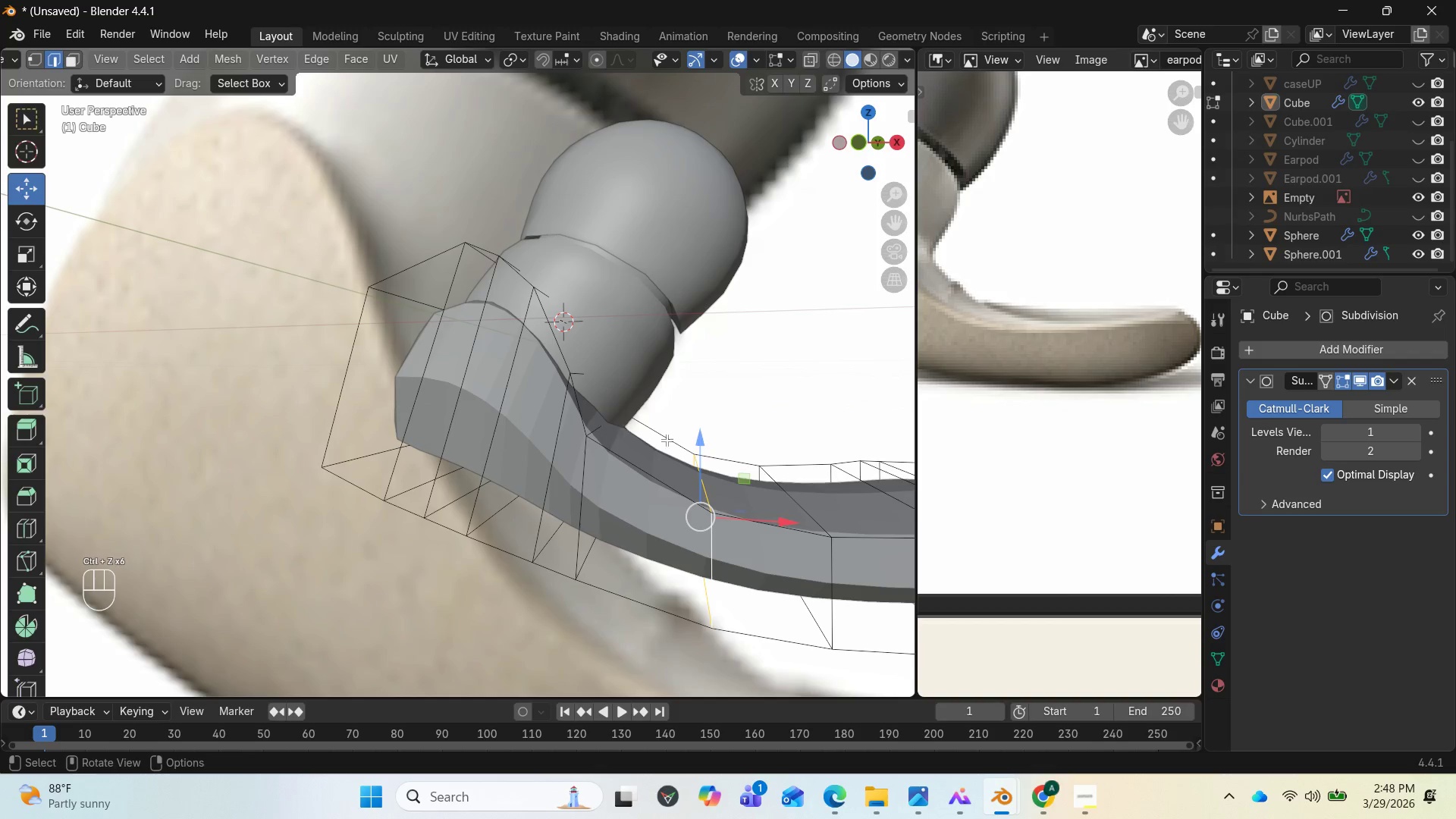 
left_click([698, 485])
 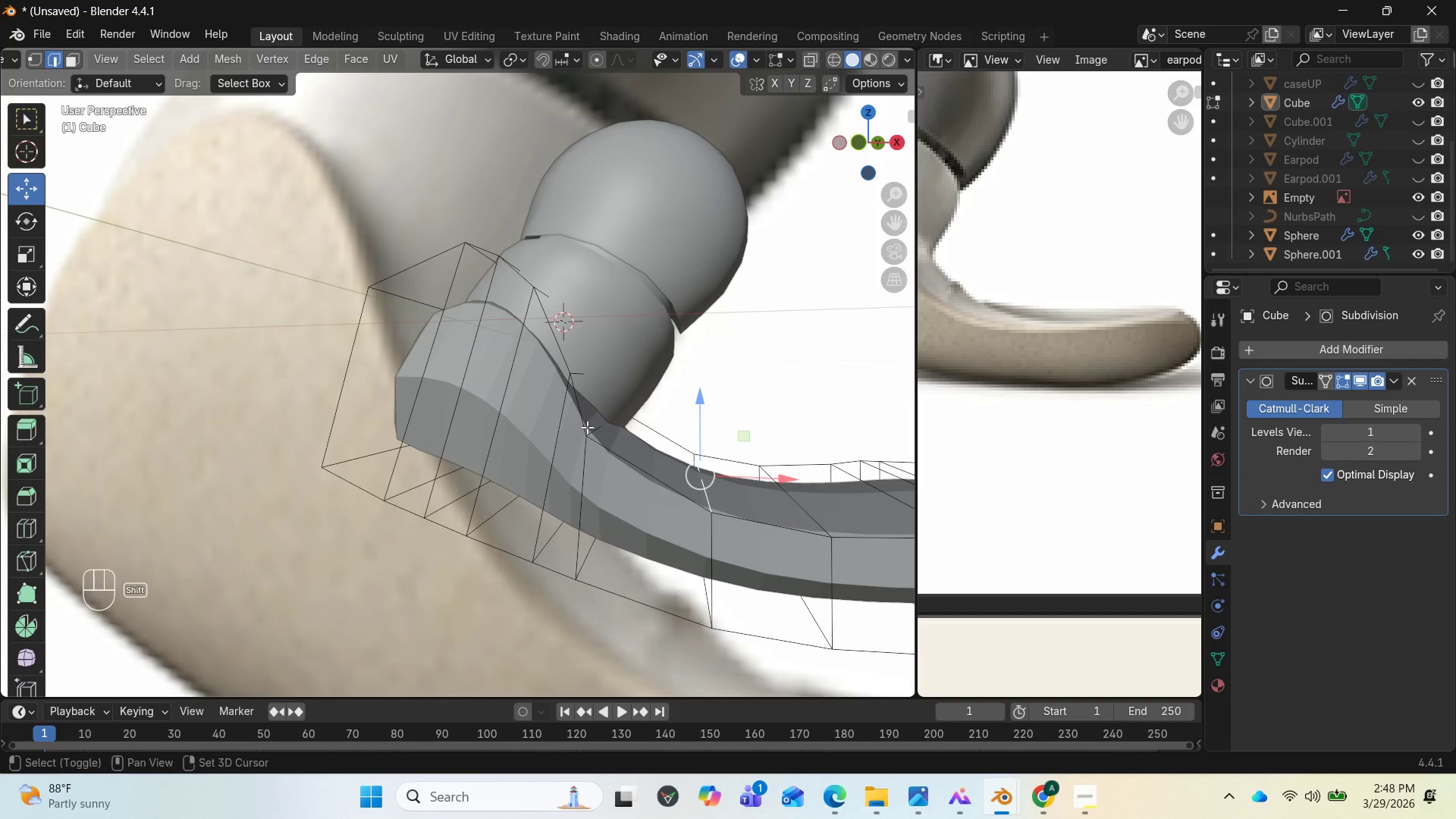 
hold_key(key=ShiftLeft, duration=1.08)
left_click([594, 427])
 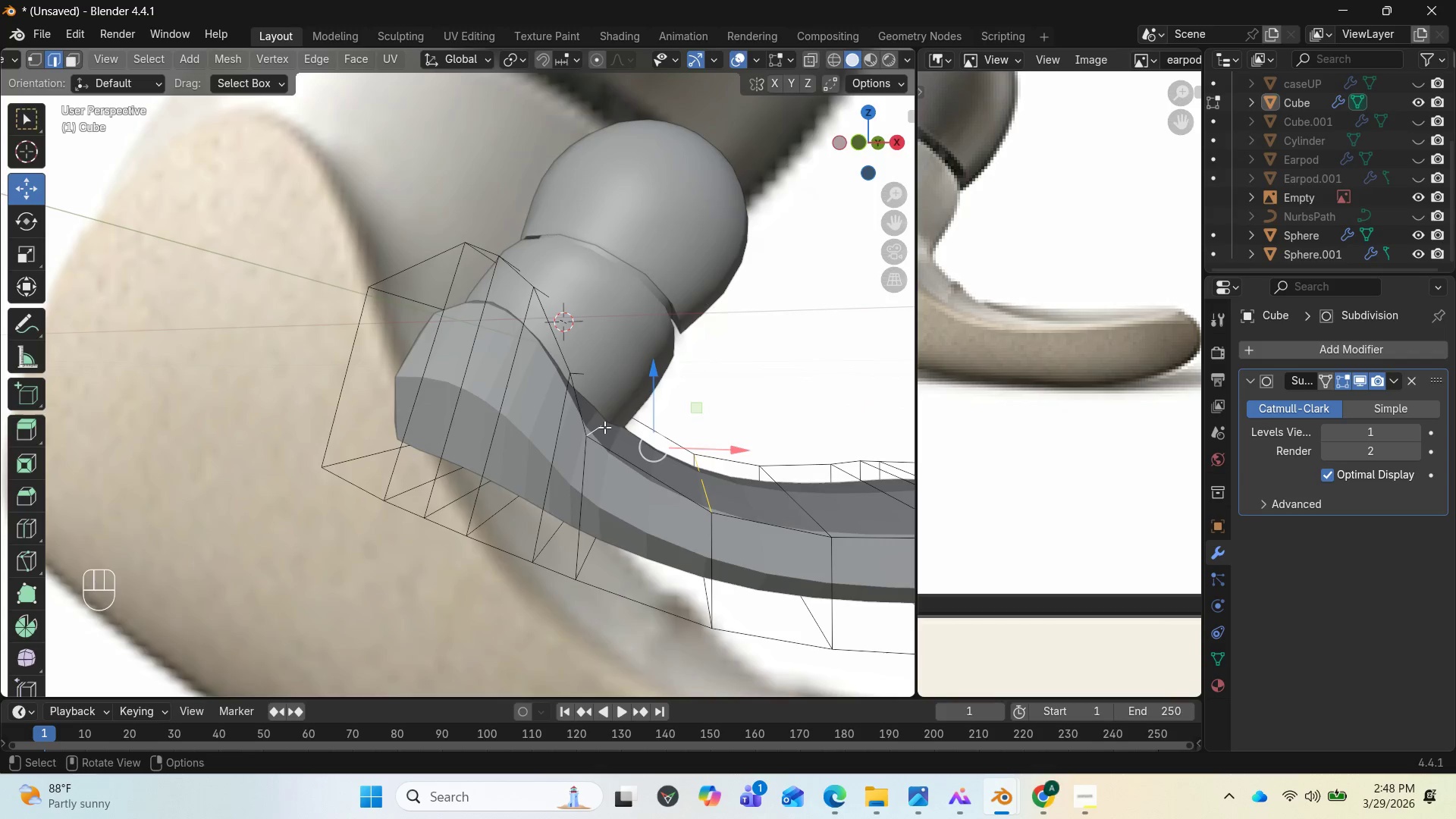 
key(End)
 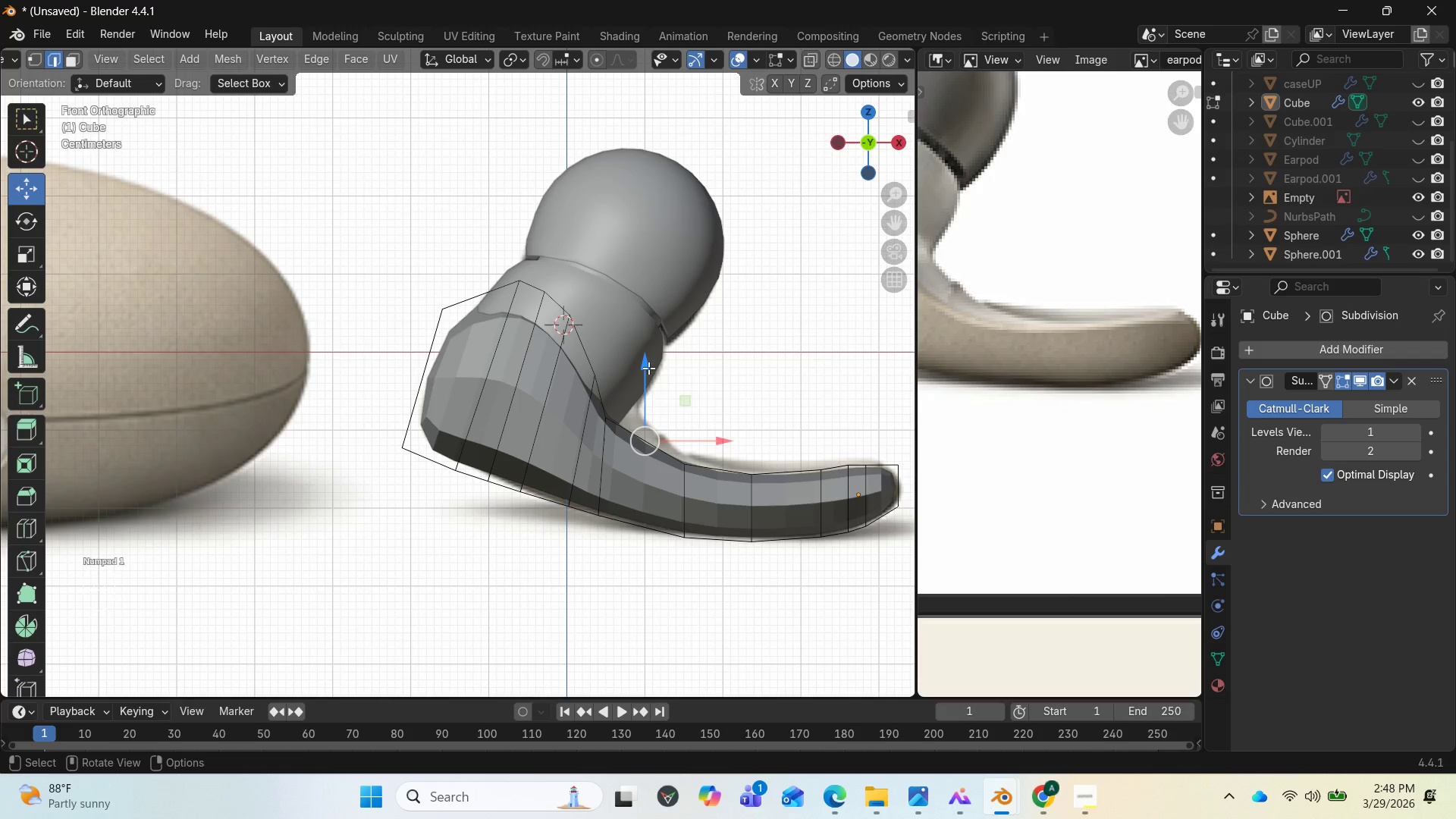 
left_click_drag(start_coordinate=[648, 366], to_coordinate=[658, 352])
 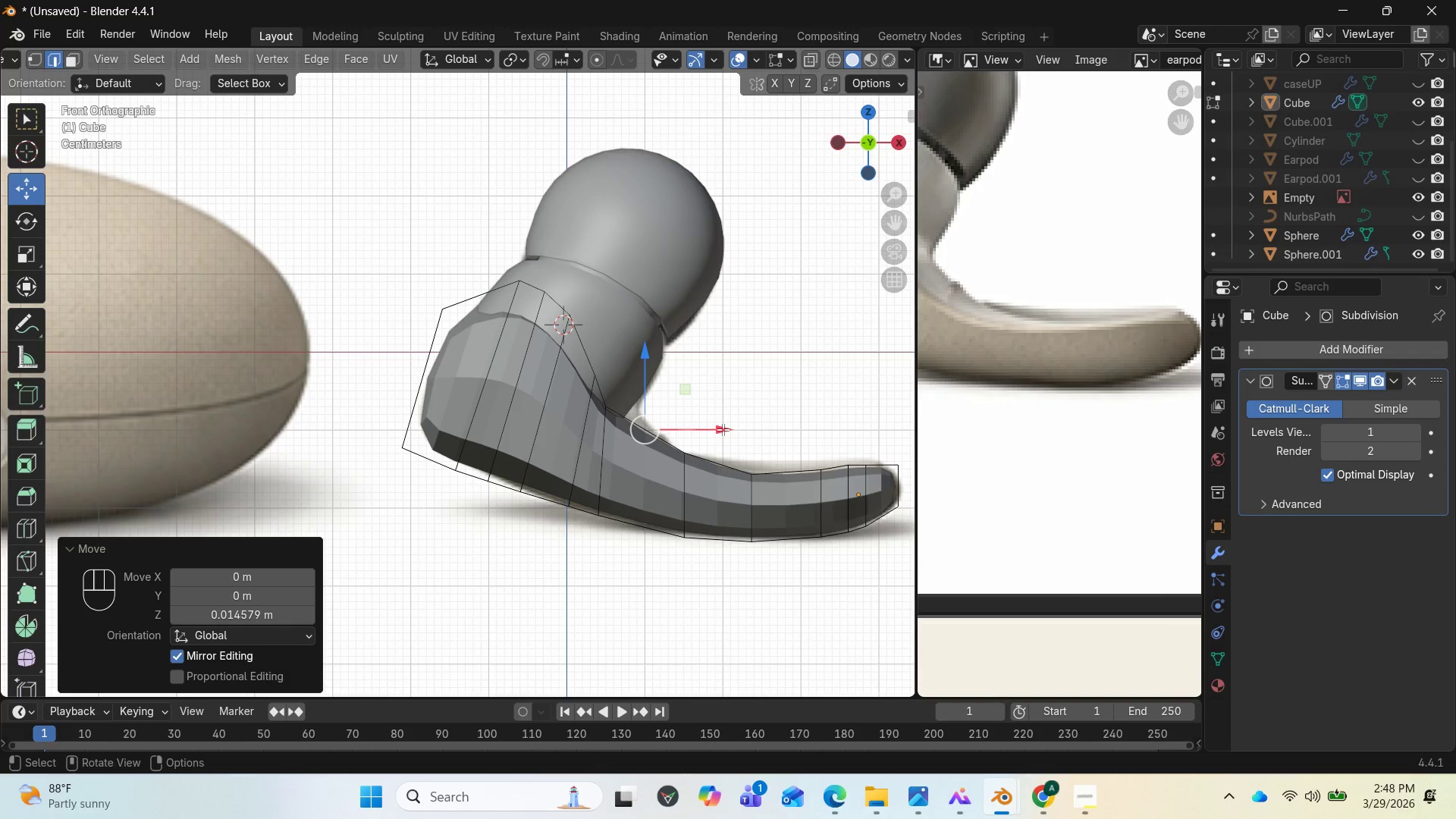 
left_click_drag(start_coordinate=[723, 429], to_coordinate=[734, 430])
 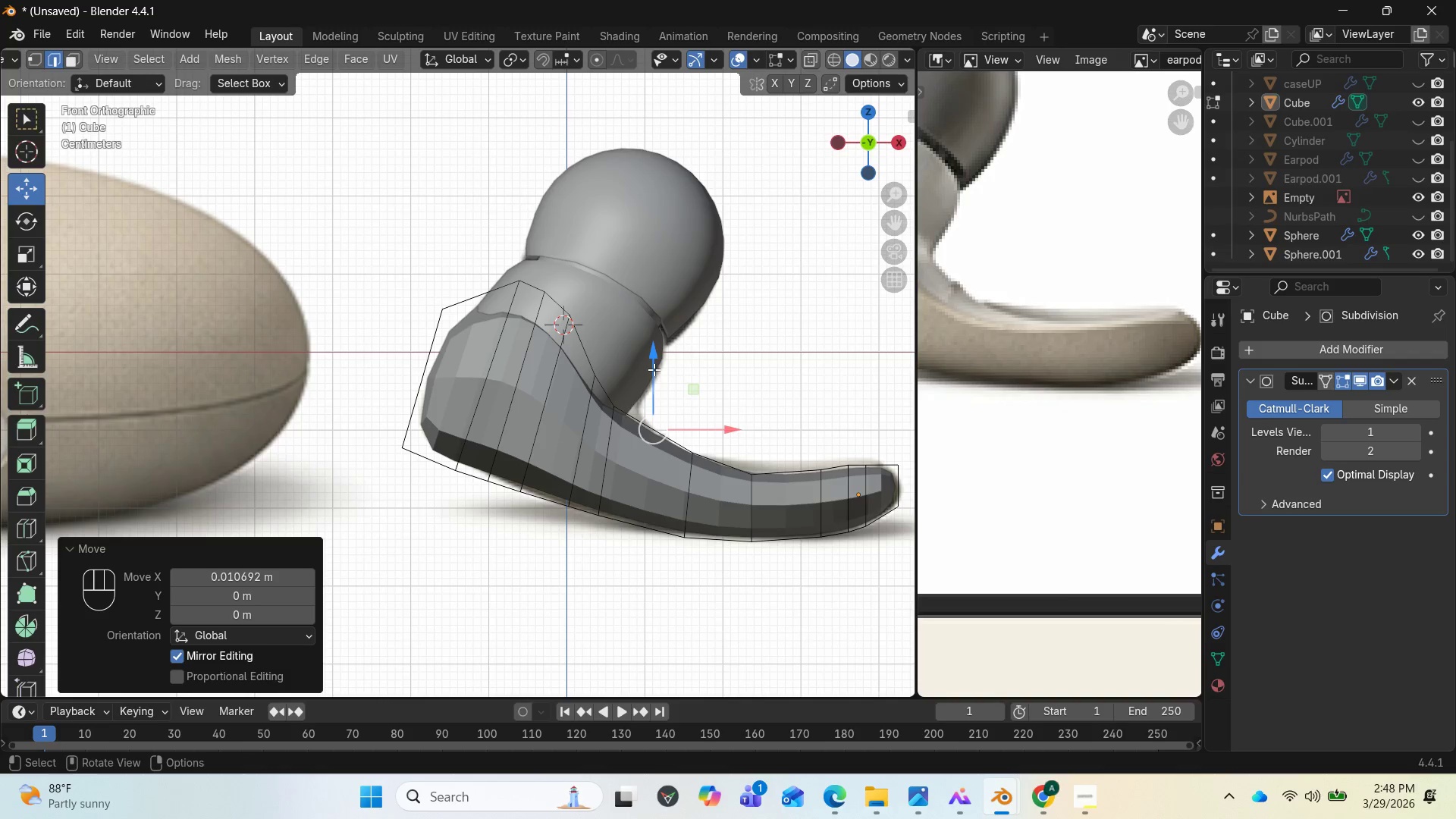 
left_click_drag(start_coordinate=[654, 369], to_coordinate=[654, 360])
 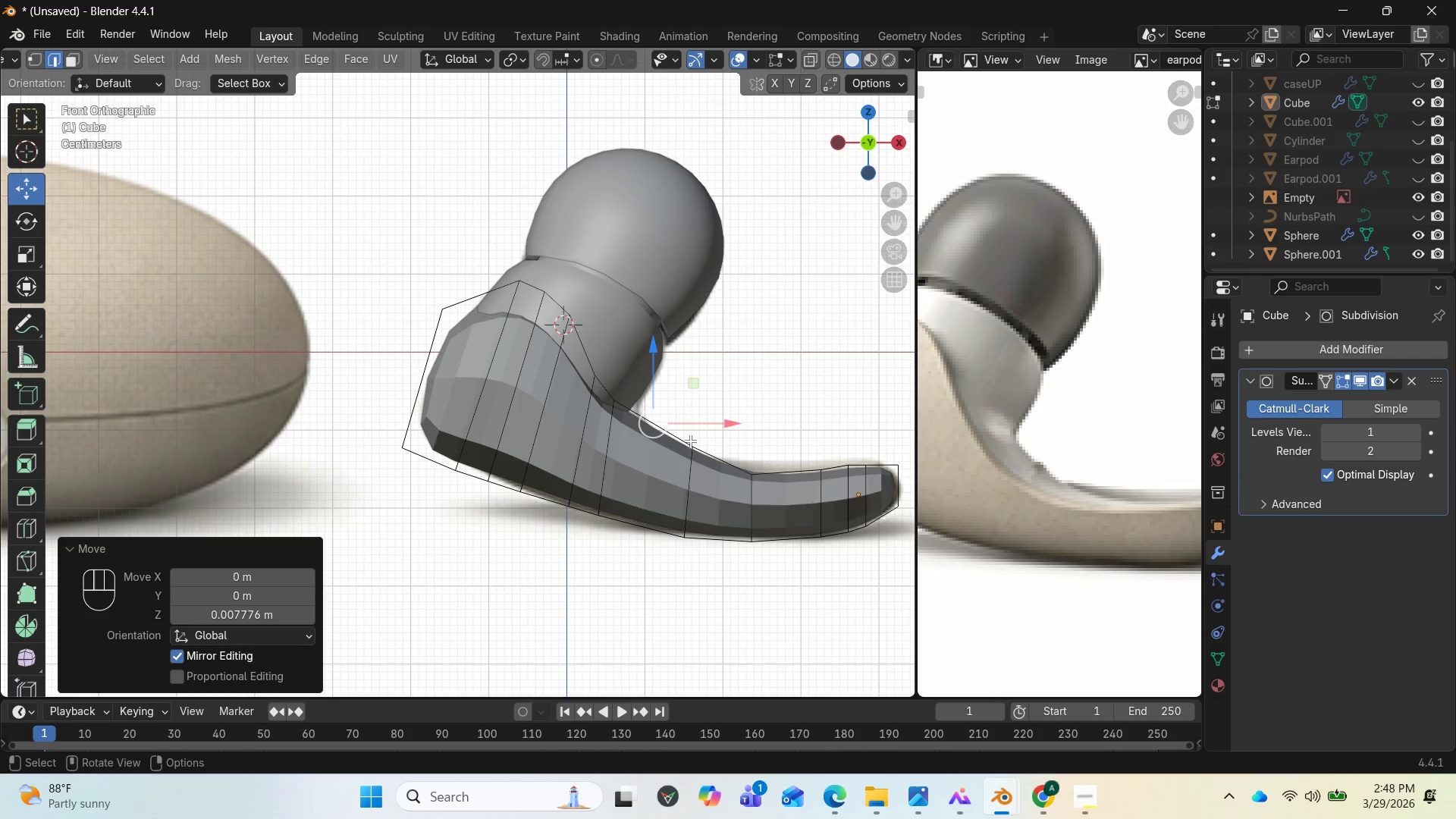 
wait(10.94)
 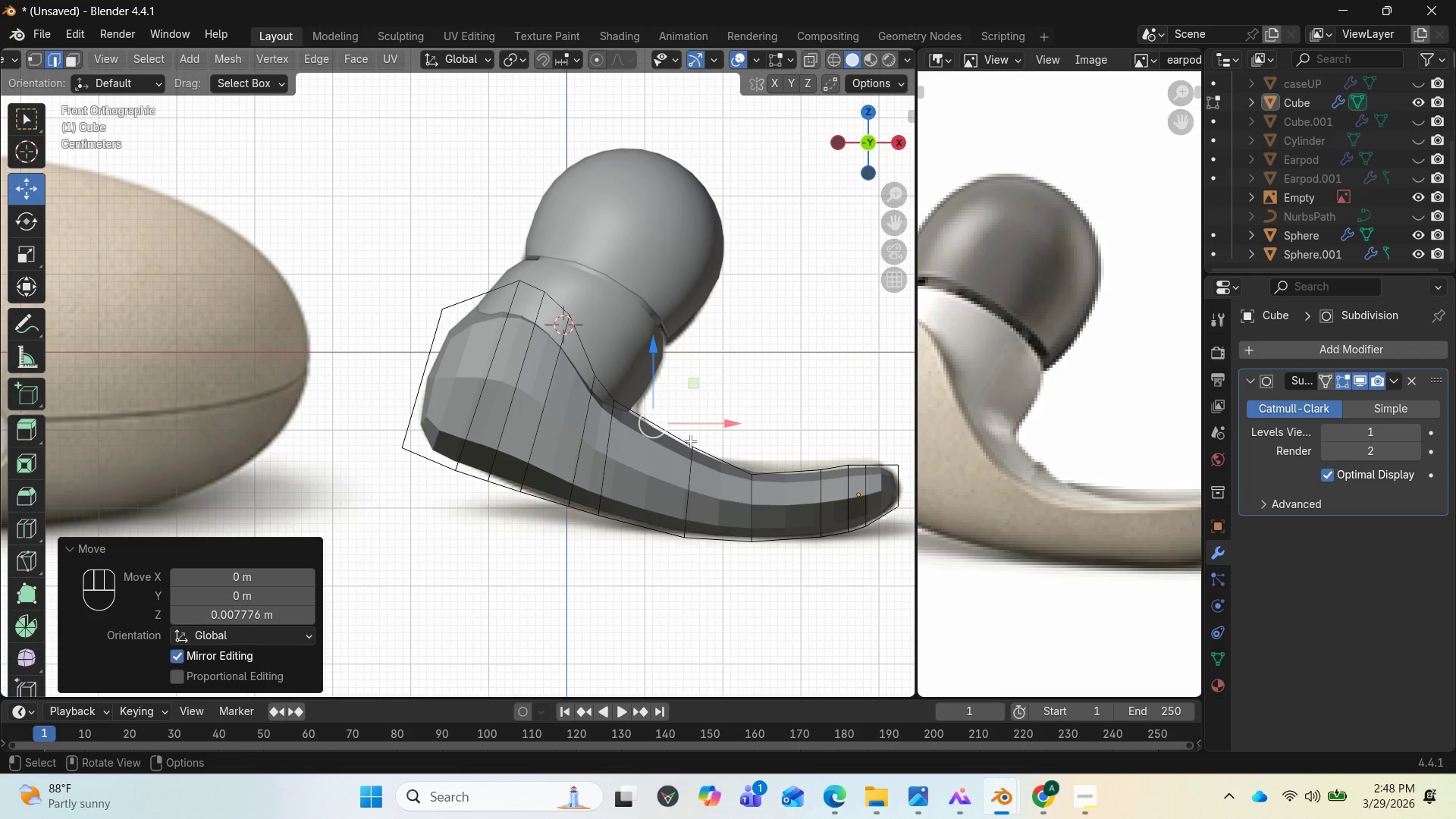 
hold_key(key=ControlLeft, duration=1.53)
 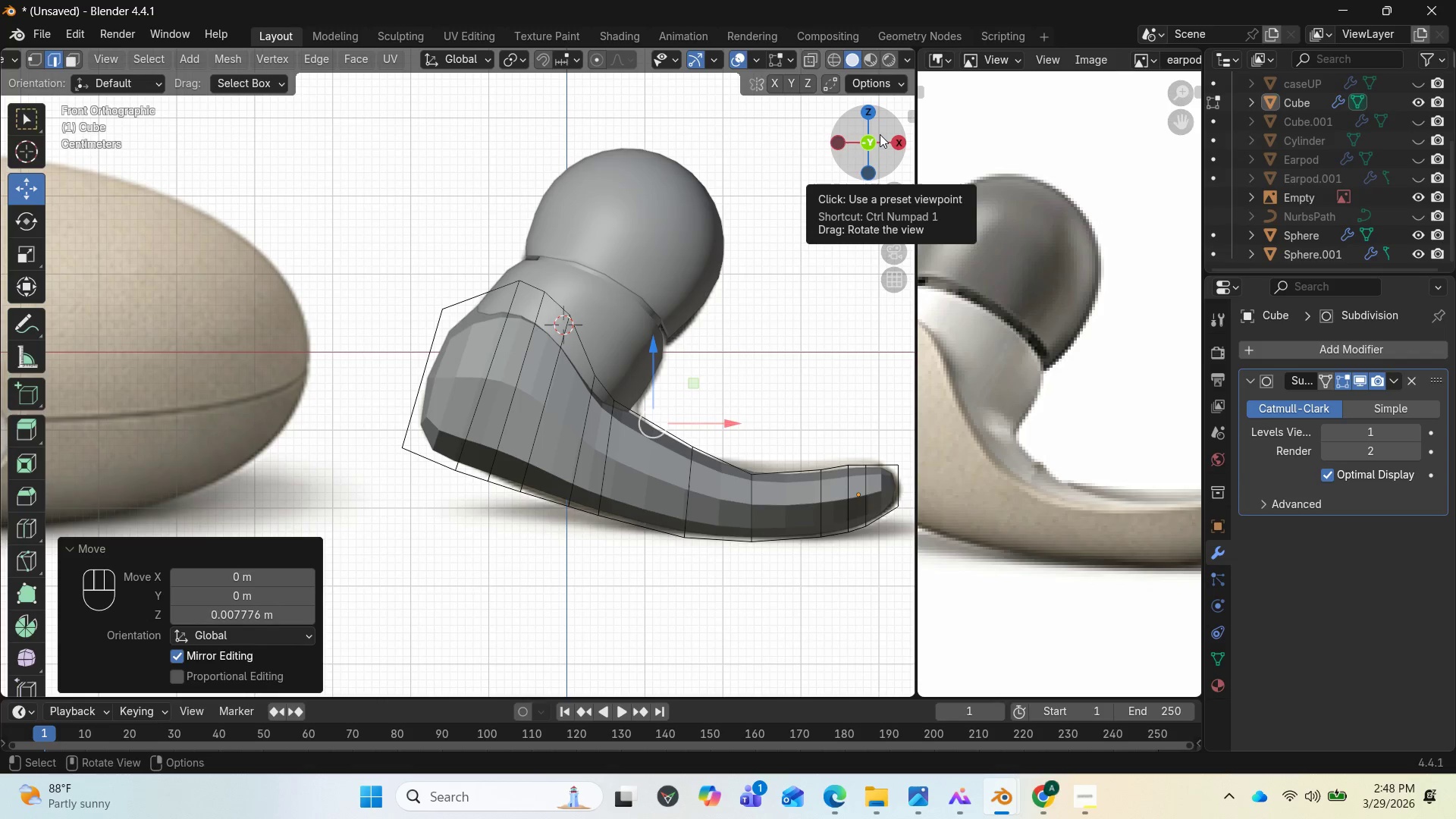 
left_click_drag(start_coordinate=[880, 134], to_coordinate=[850, 156])
 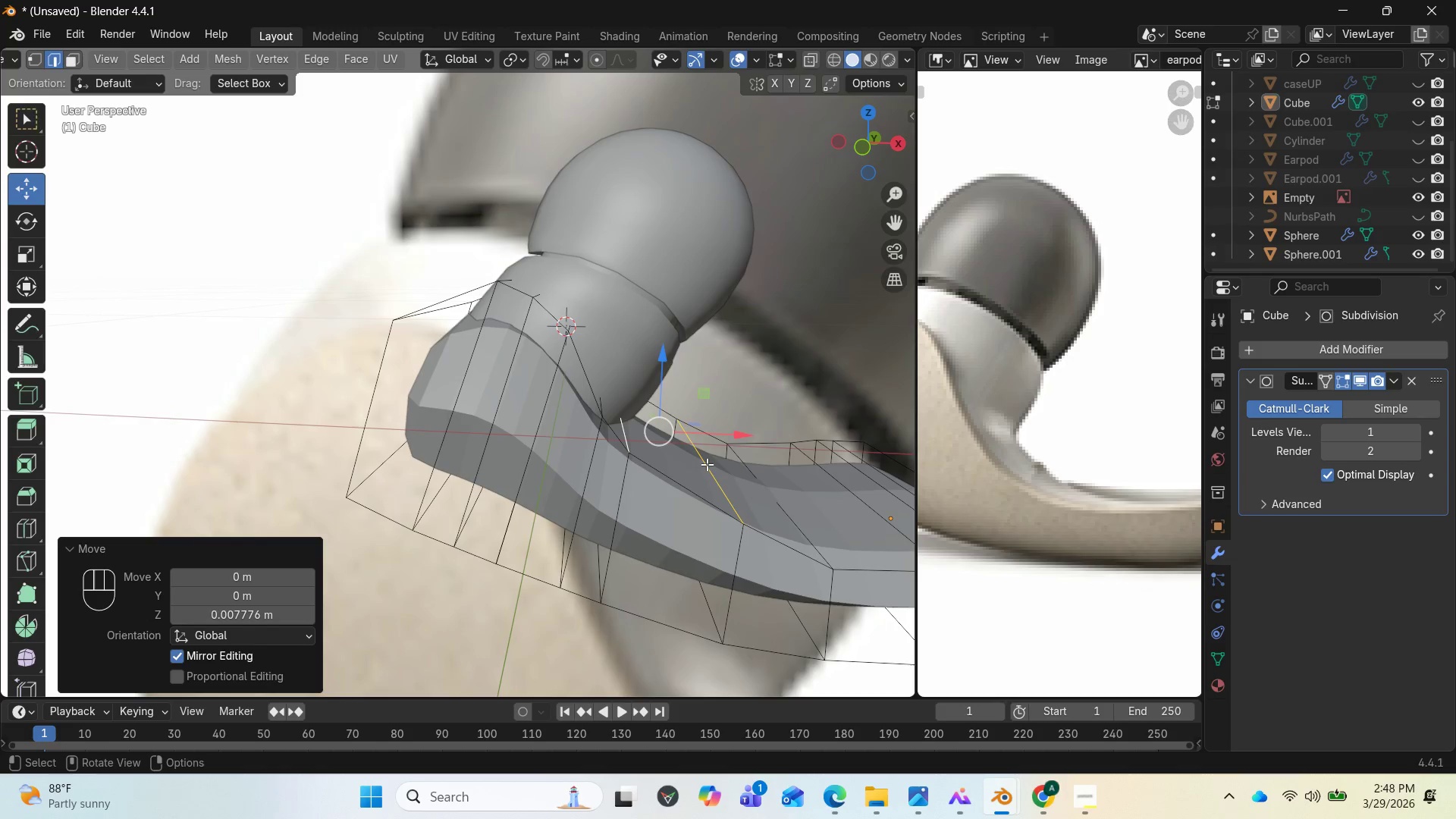 
left_click([707, 464])
 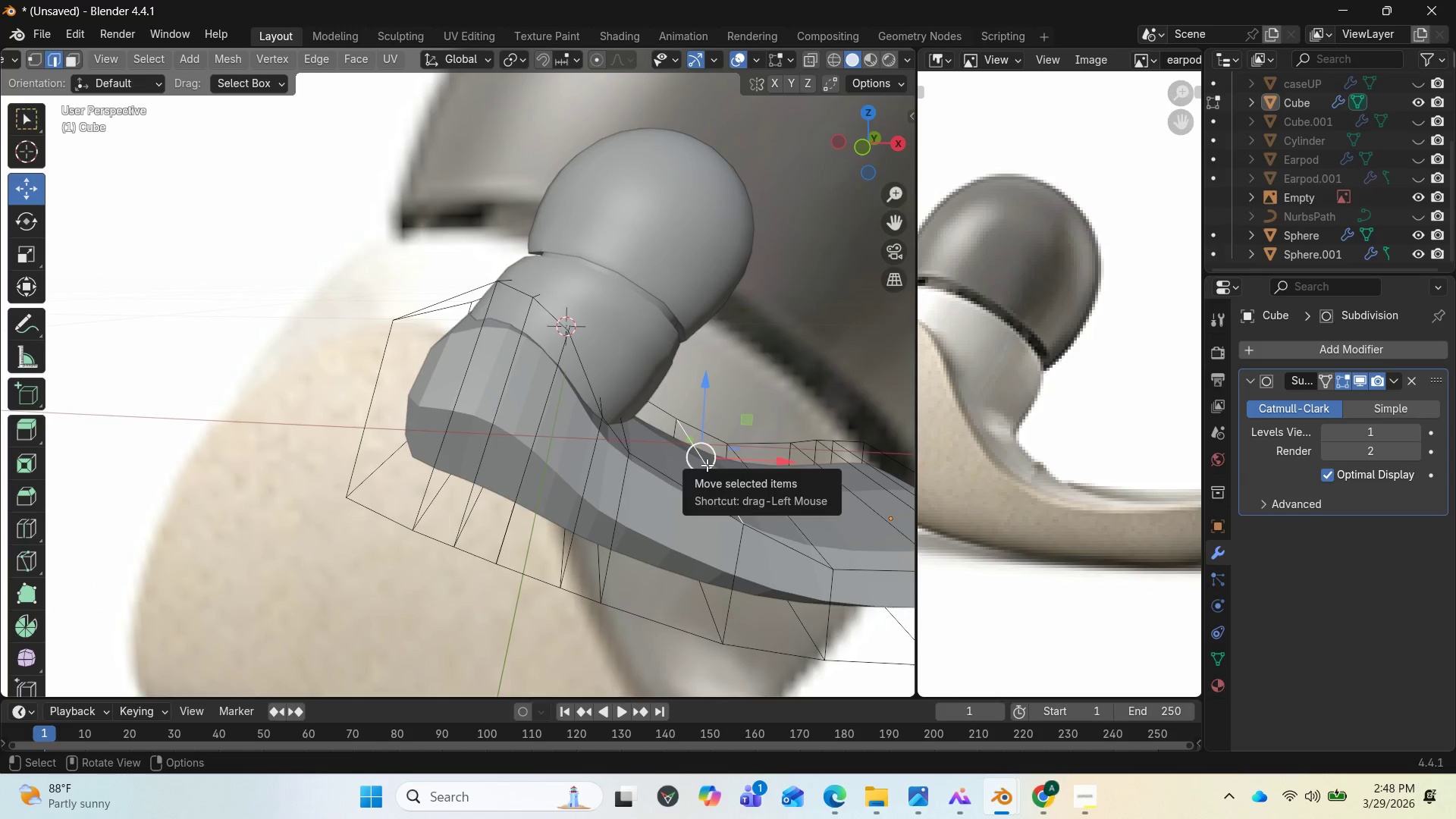 
key(End)
 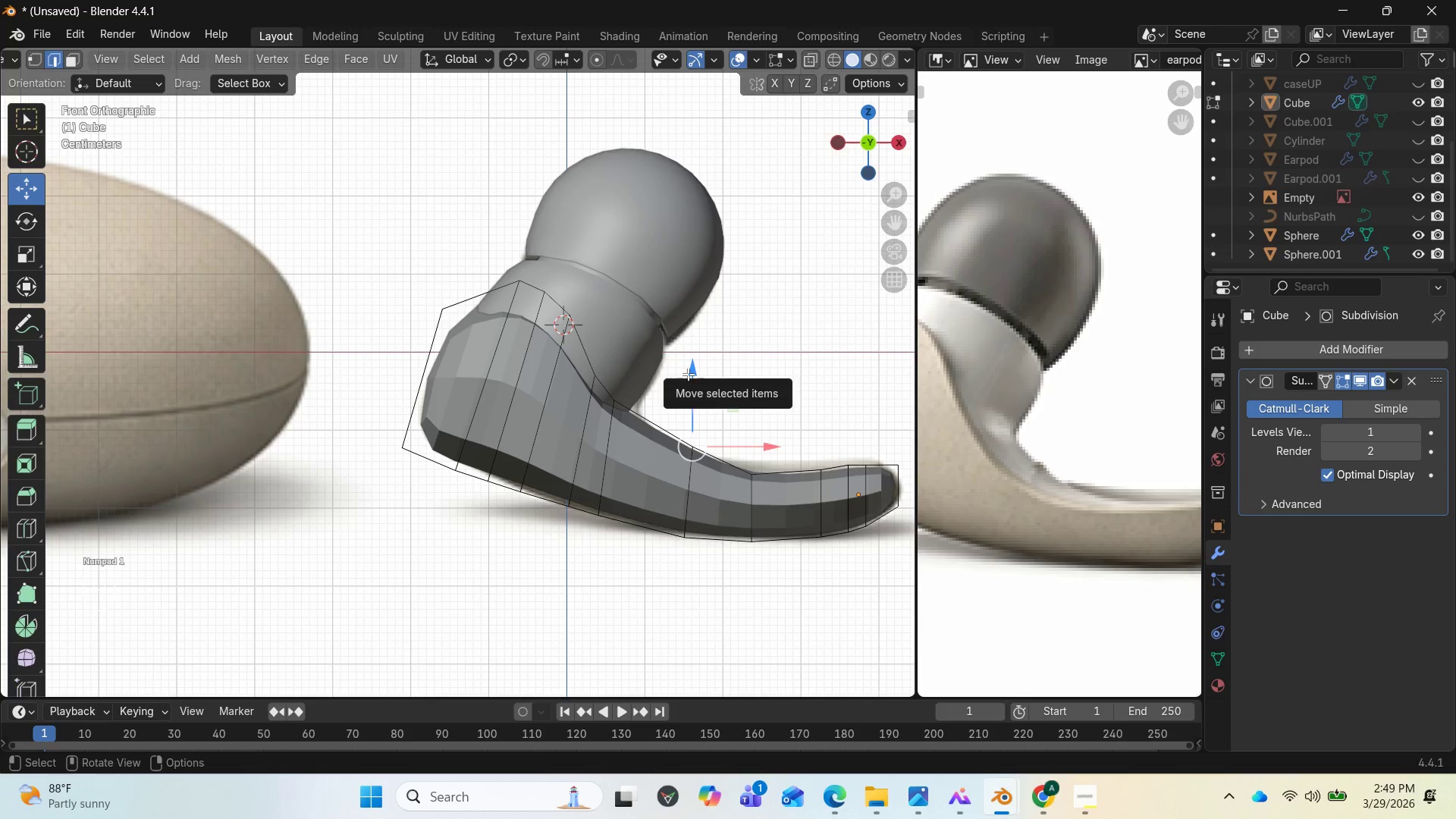 
left_click_drag(start_coordinate=[689, 375], to_coordinate=[679, 391])
 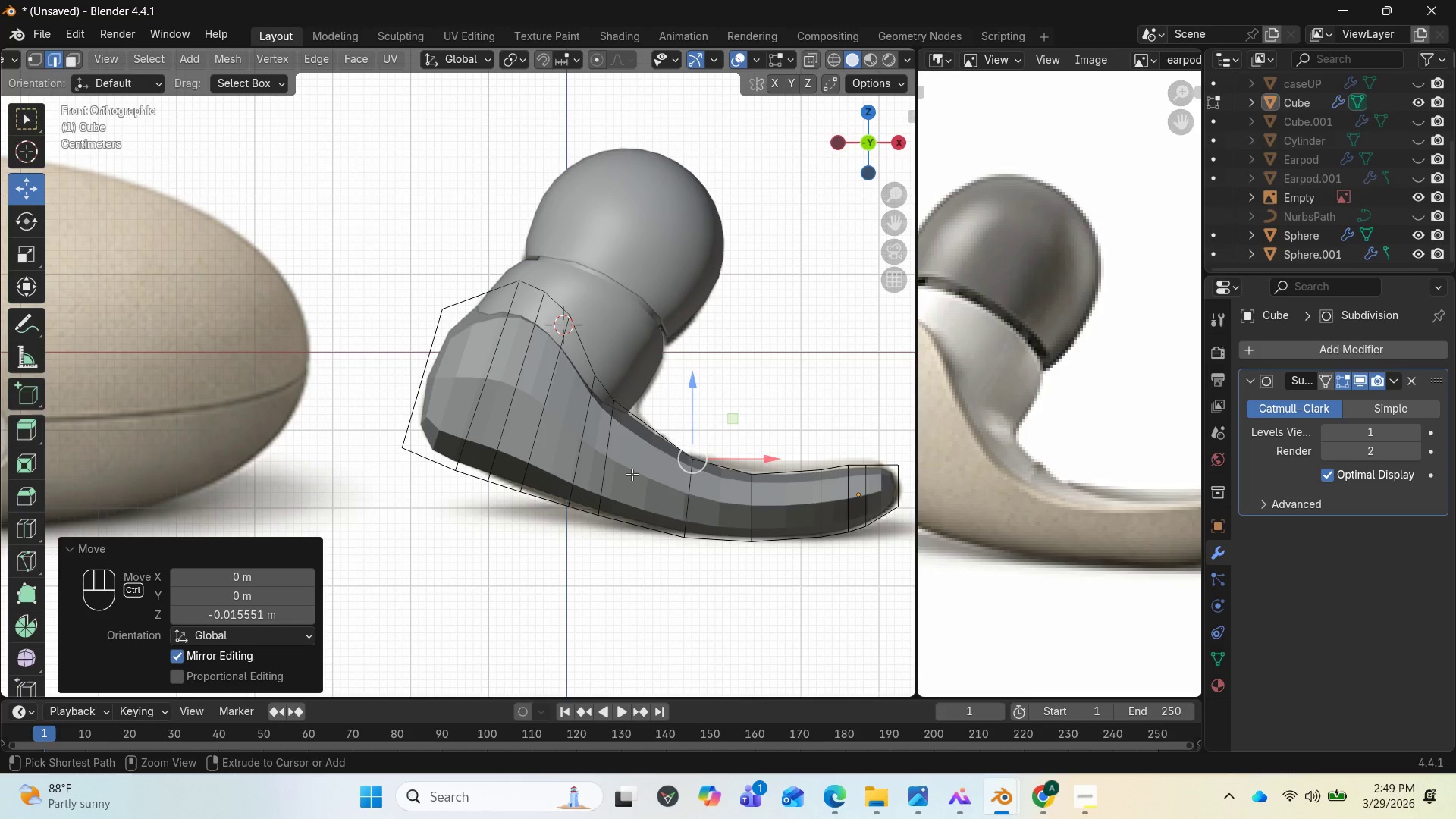 
key(Control+R)
 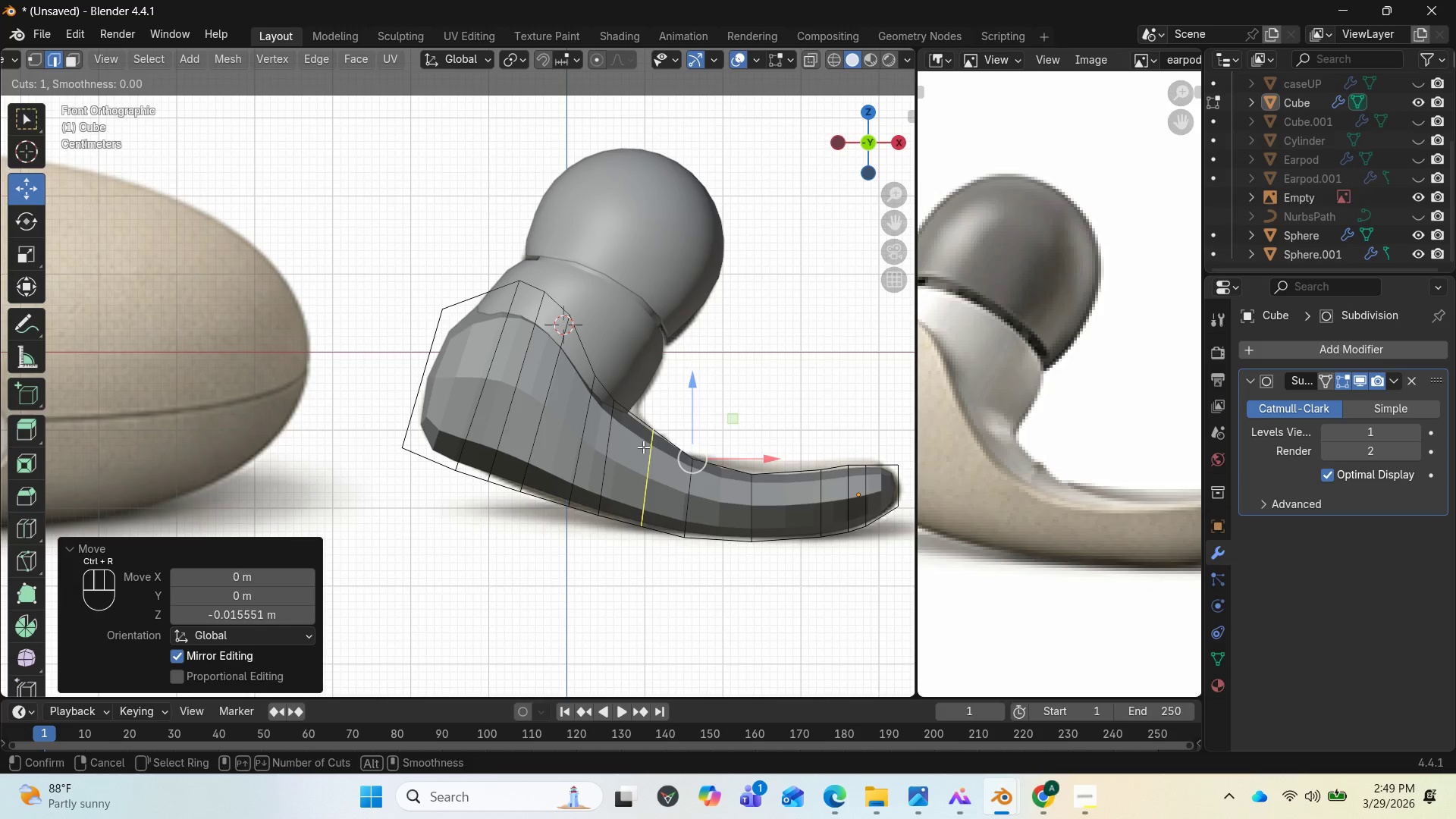 
left_click([643, 447])
 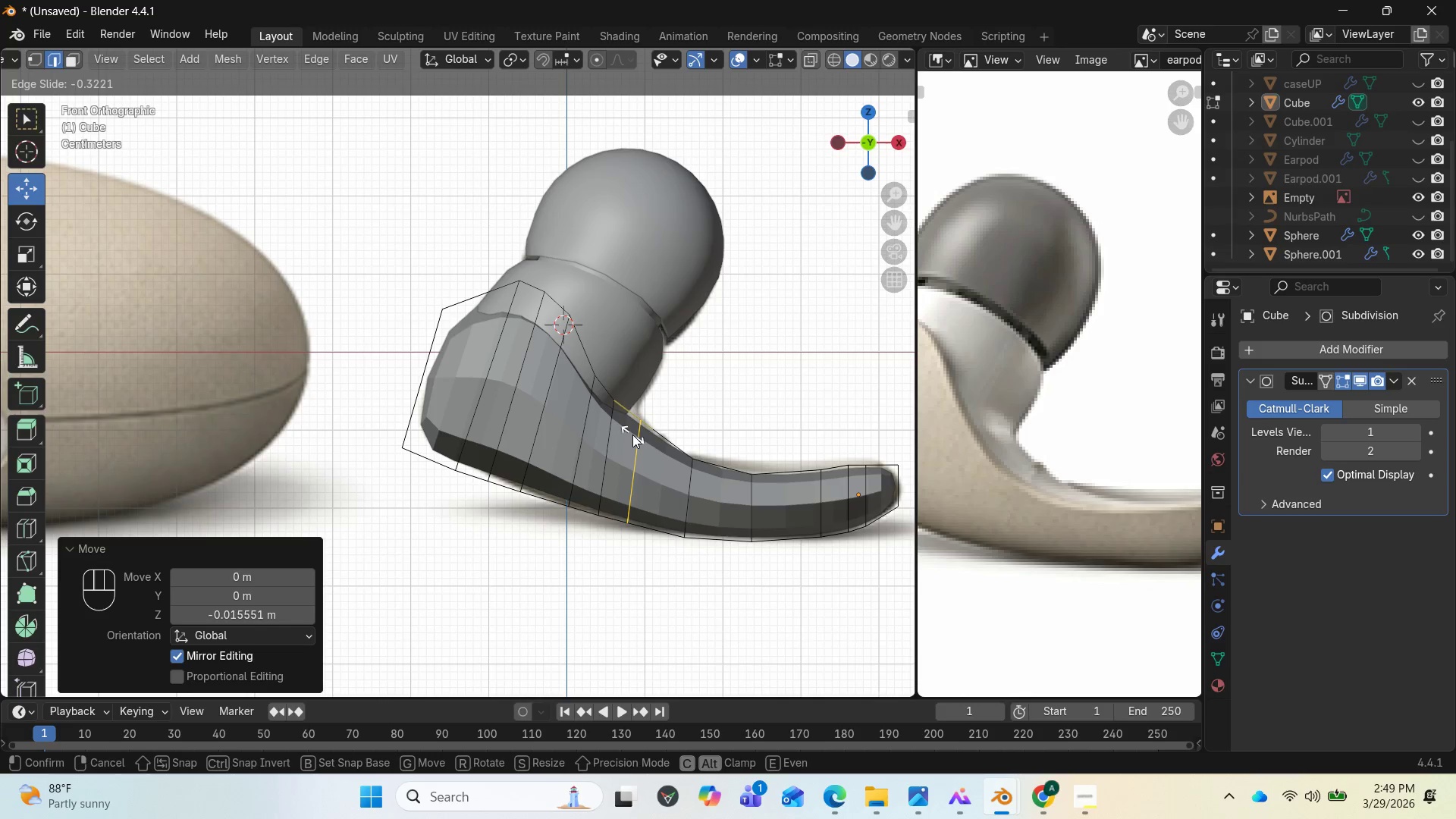 
left_click([633, 435])
 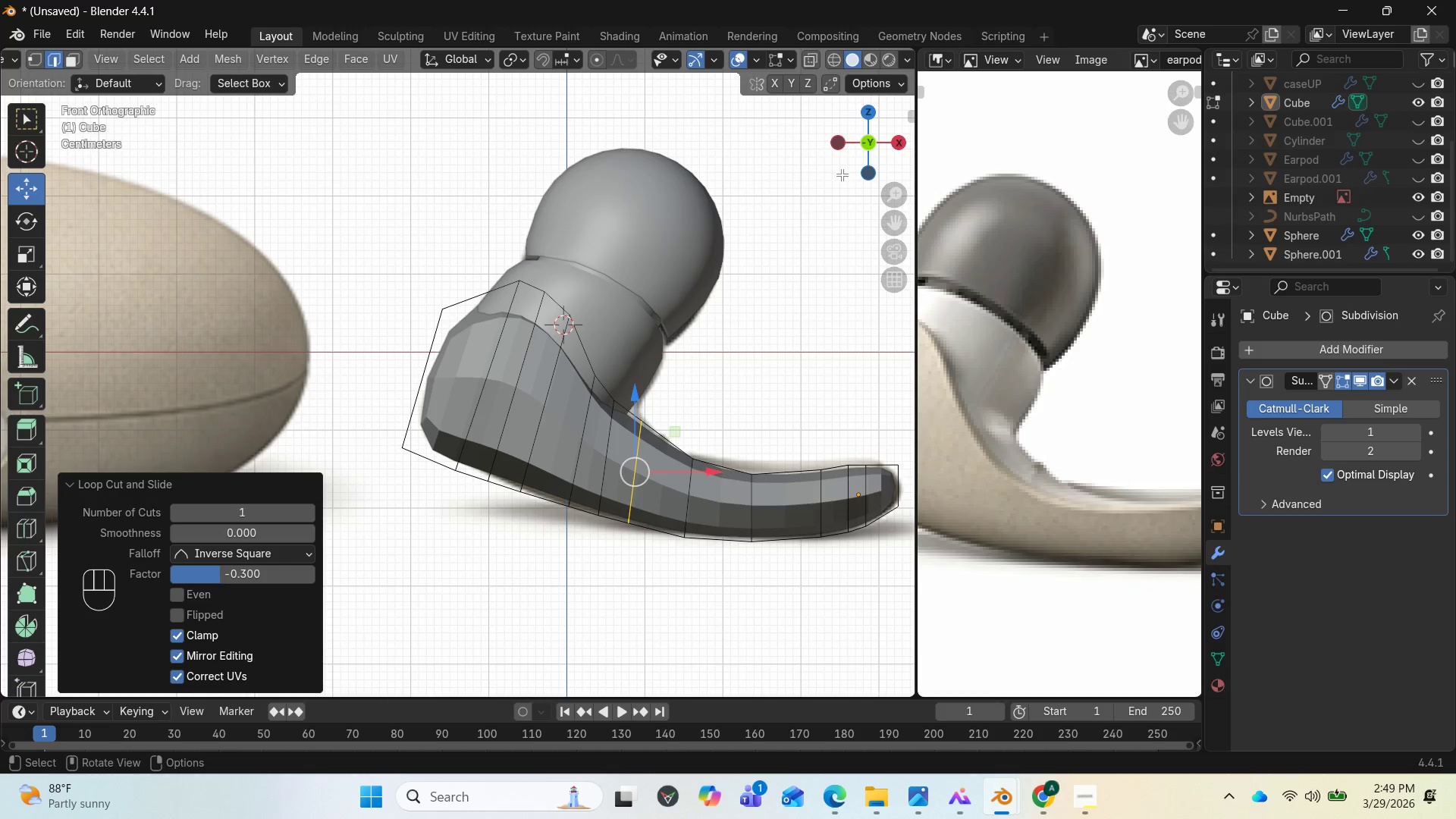 
left_click_drag(start_coordinate=[863, 157], to_coordinate=[801, 178])
 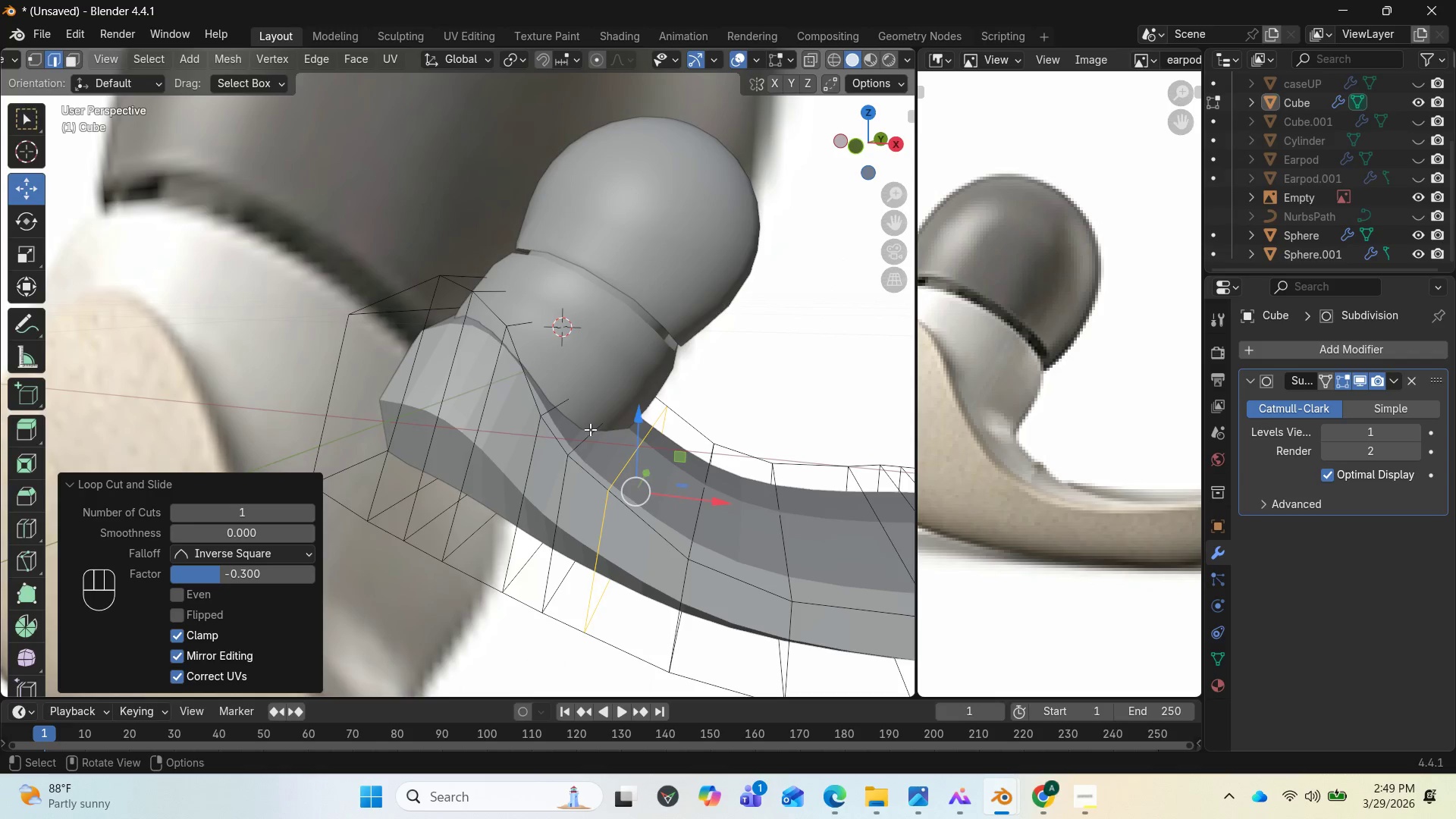 
left_click([590, 429])
 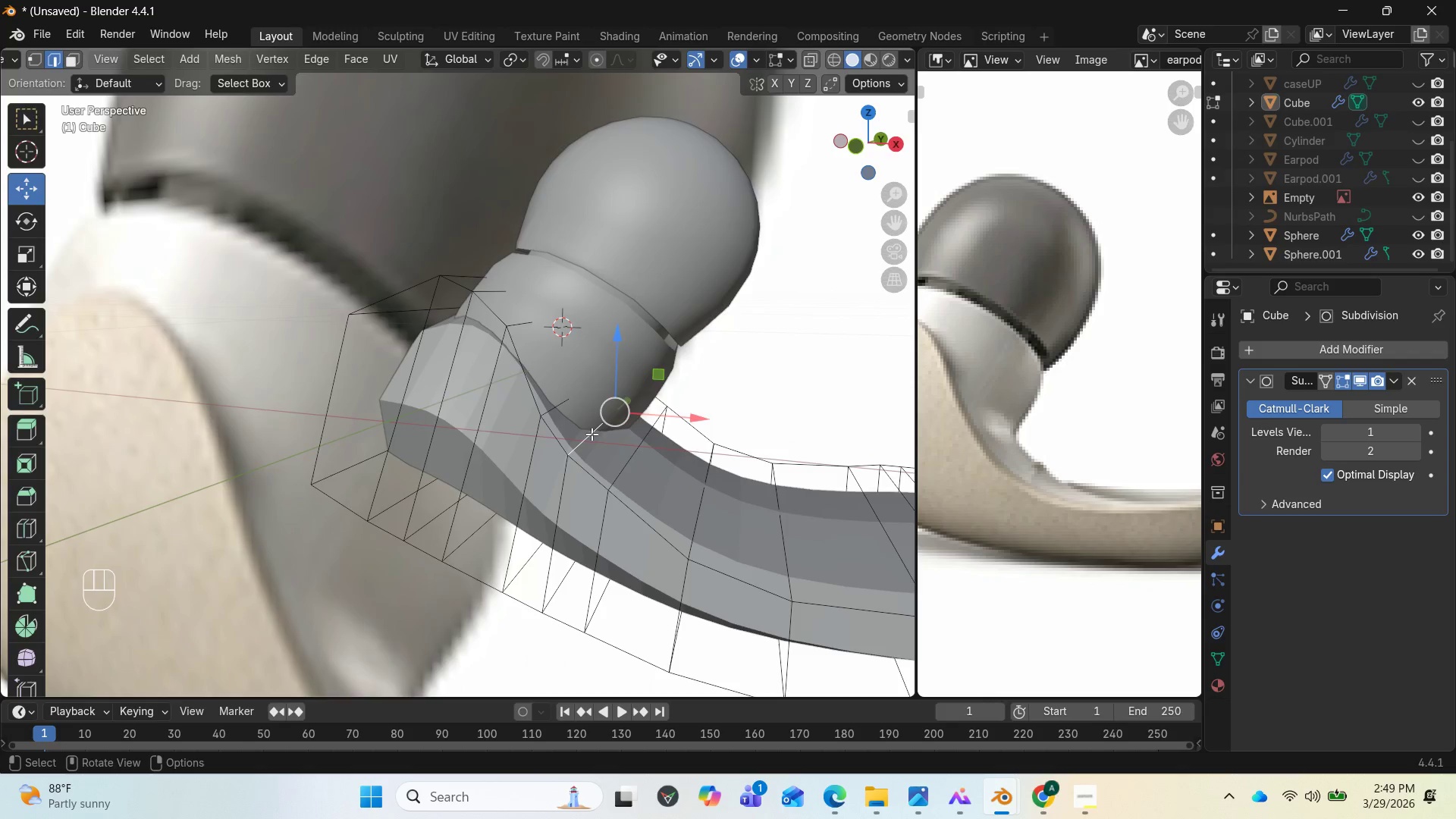 
key(End)
 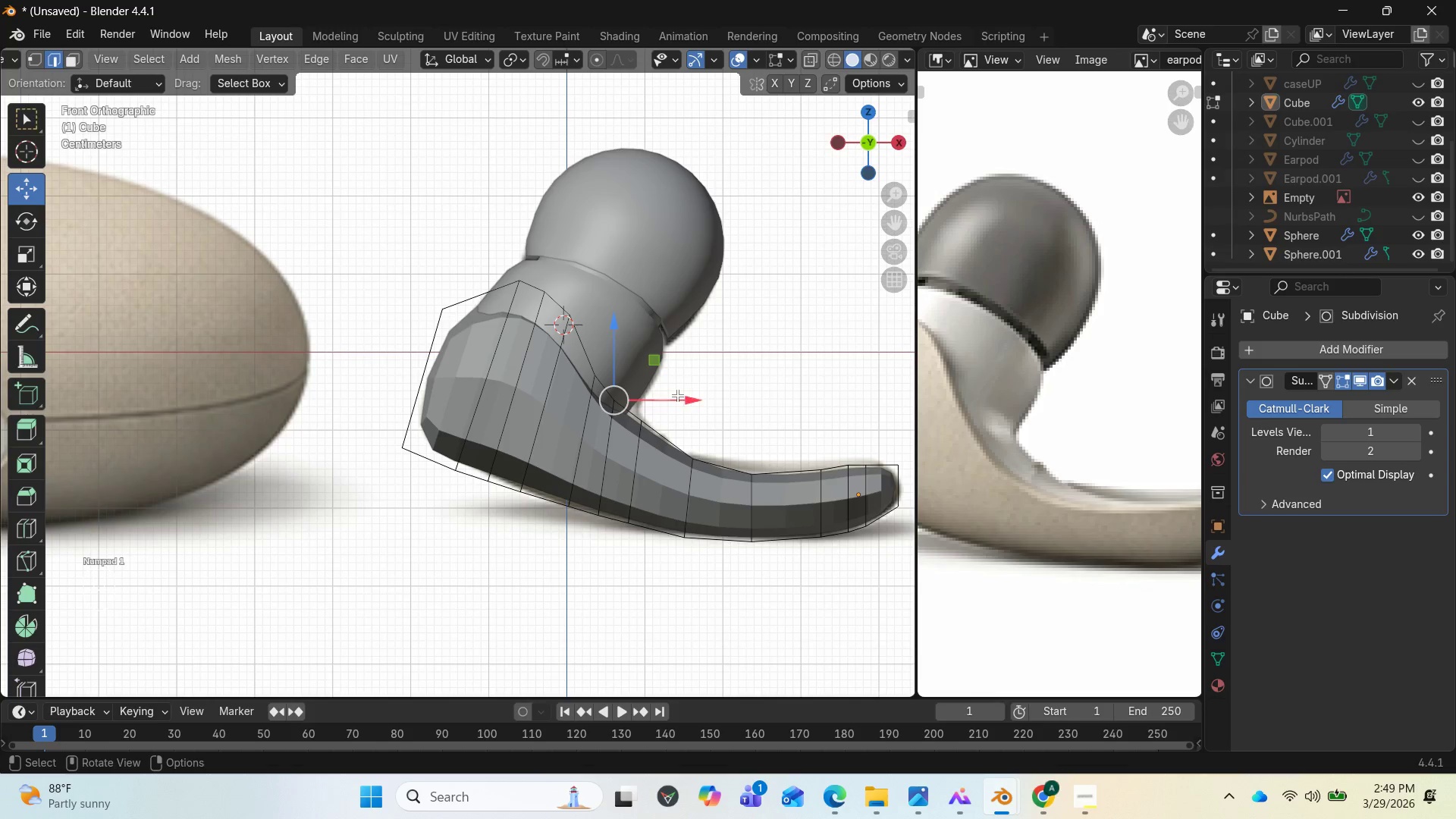 
left_click_drag(start_coordinate=[677, 396], to_coordinate=[690, 397])
 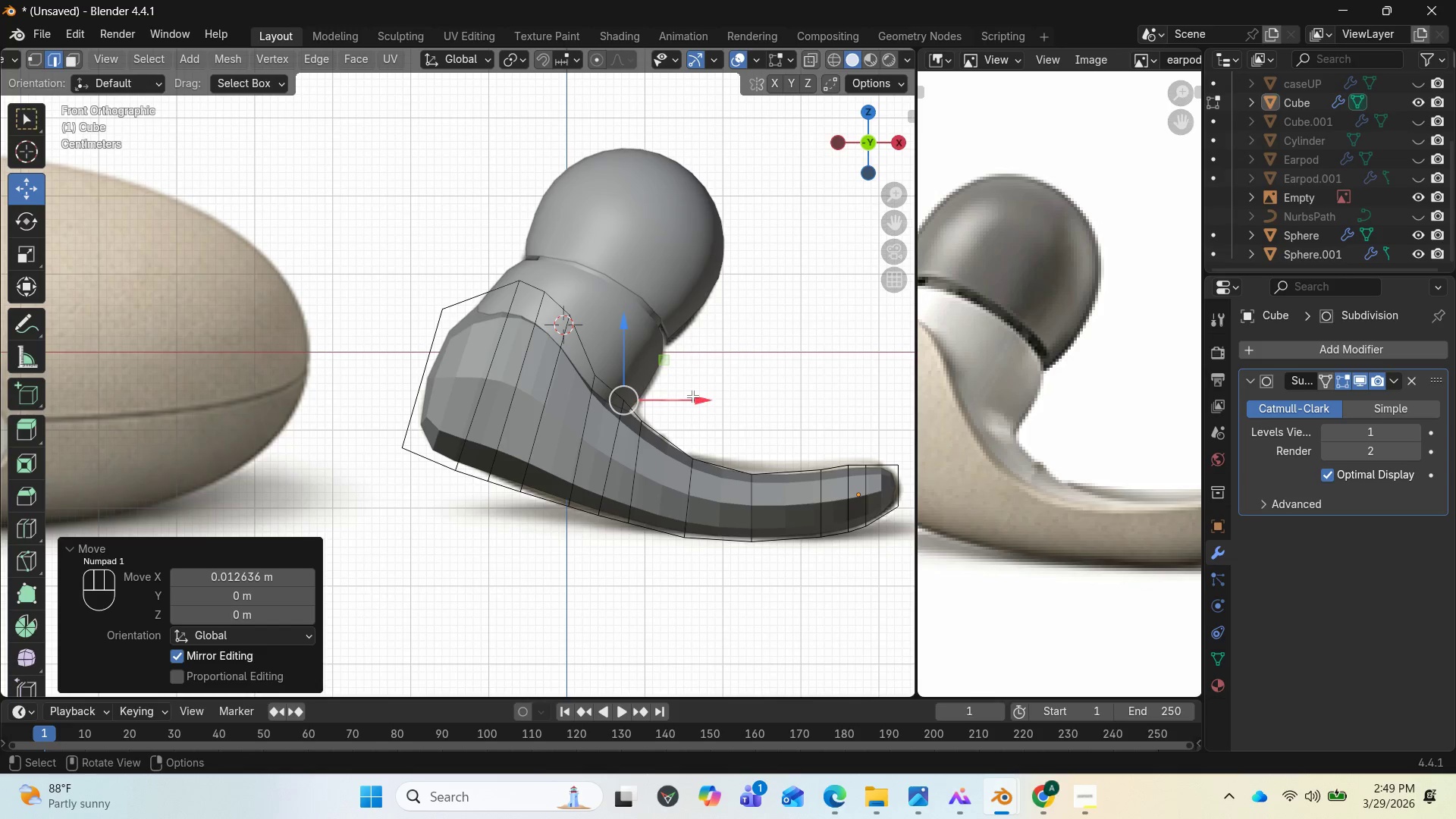 
key(End)
 